 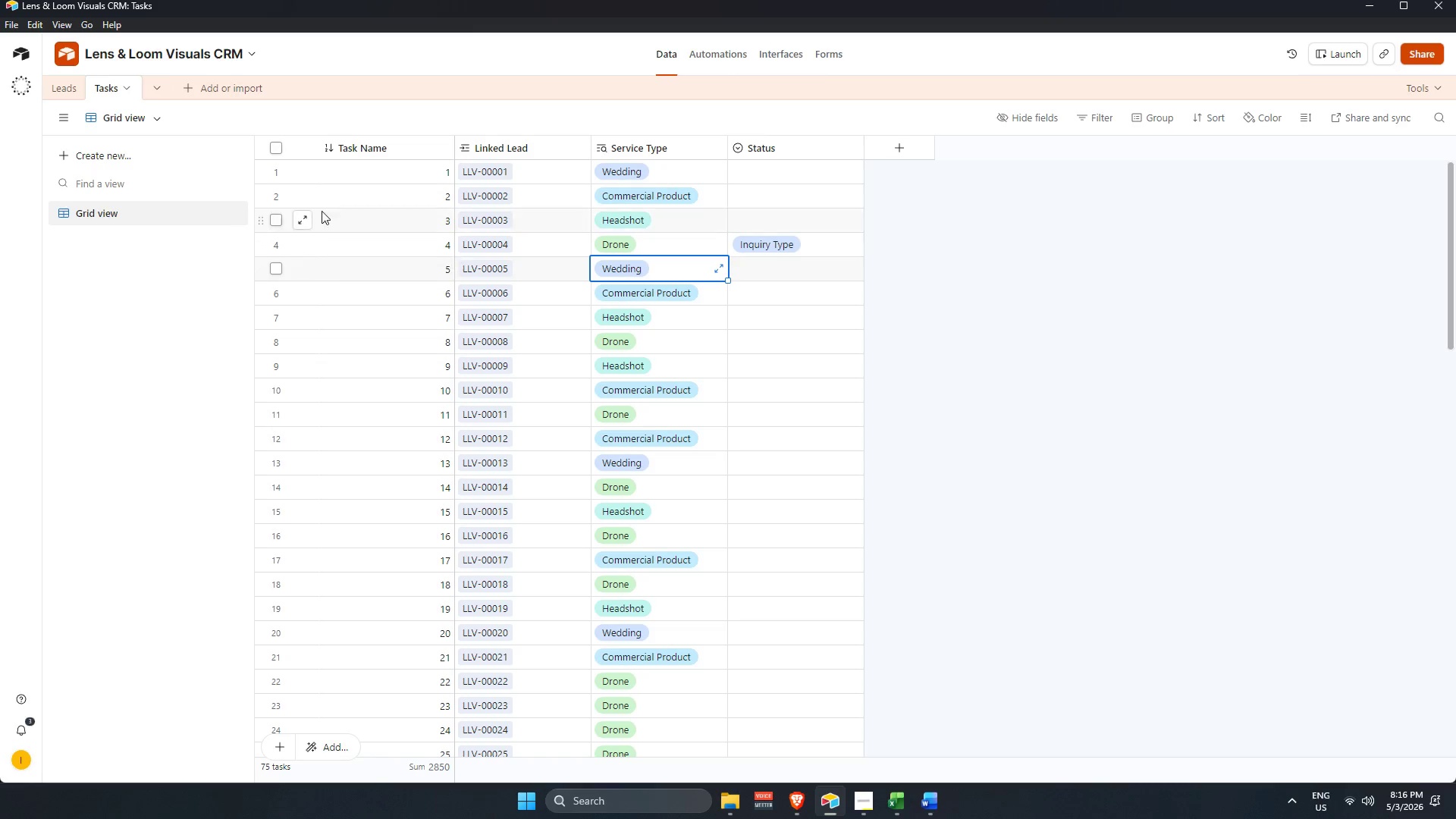 
left_click([64, 83])
 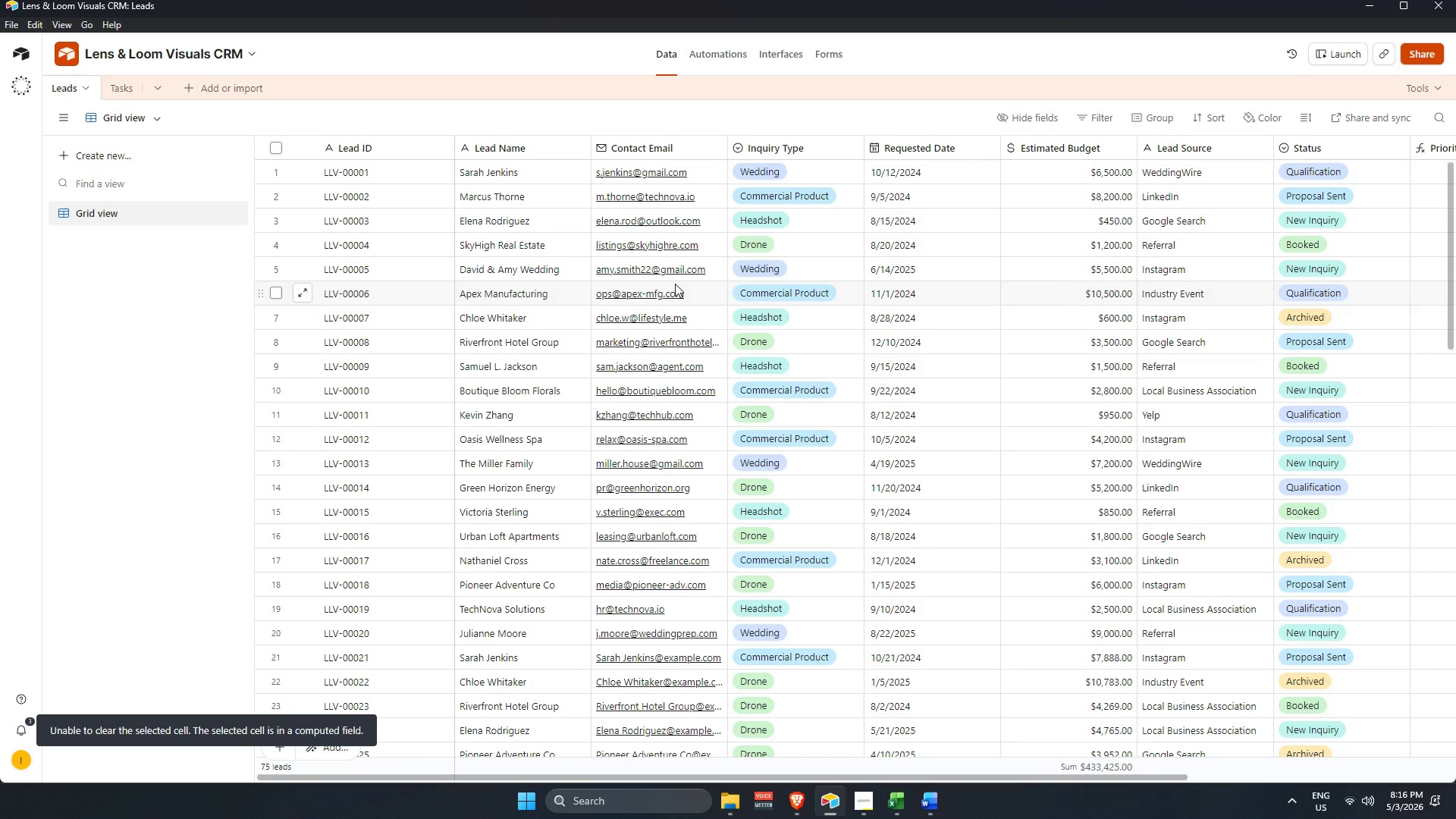 
mouse_move([799, 295])
 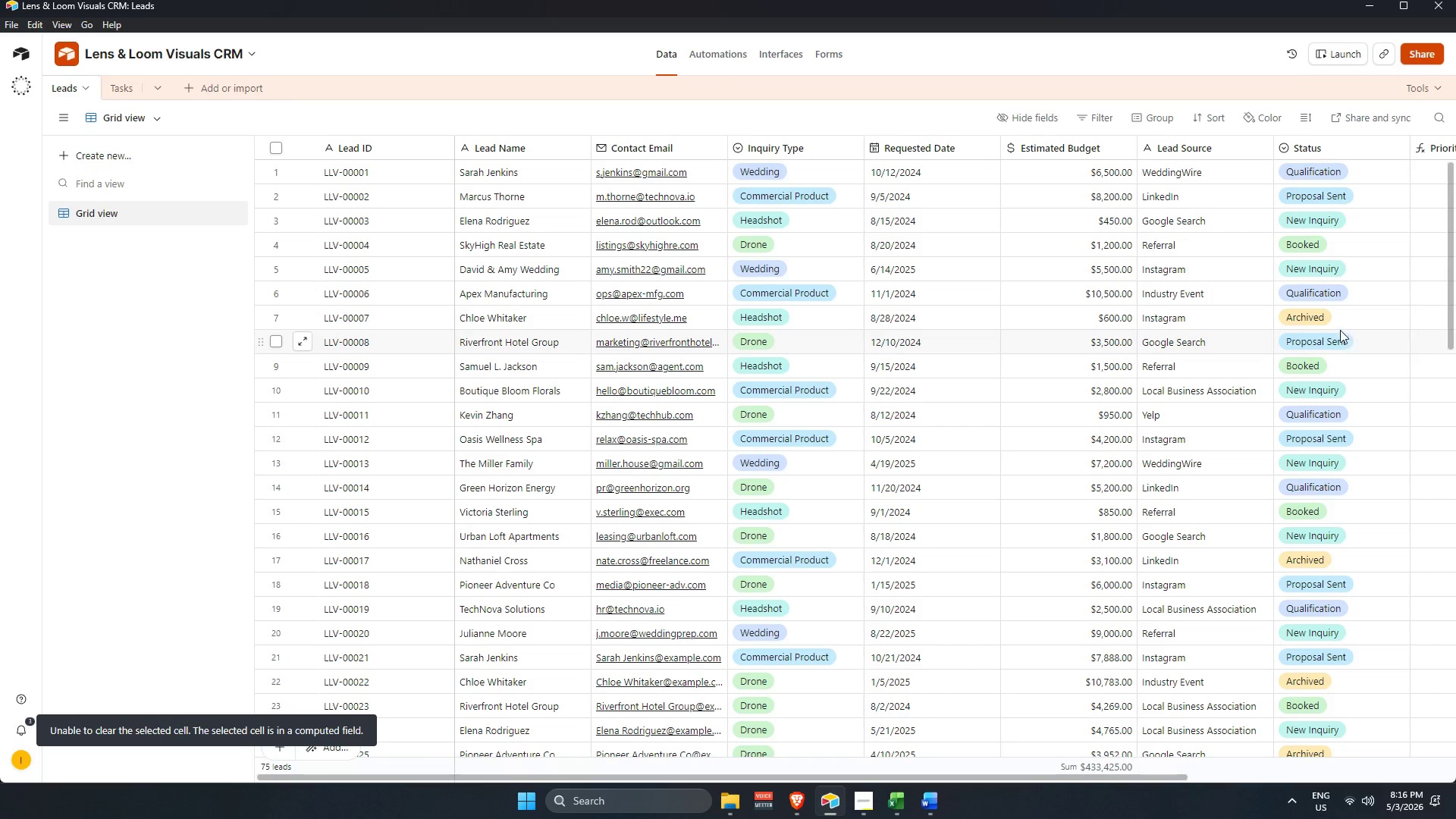 
left_click([1336, 313])
 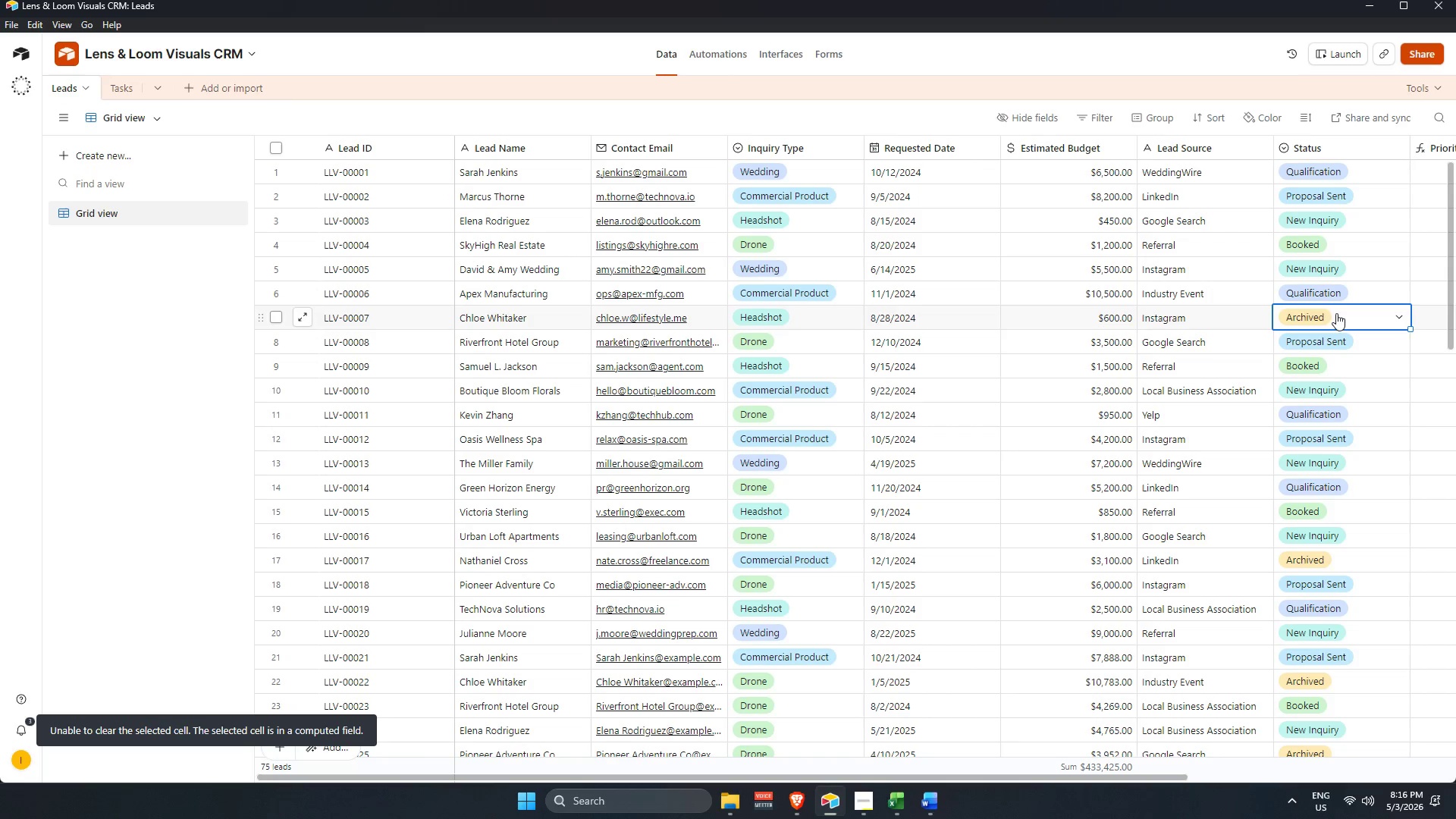 
key(Backspace)
 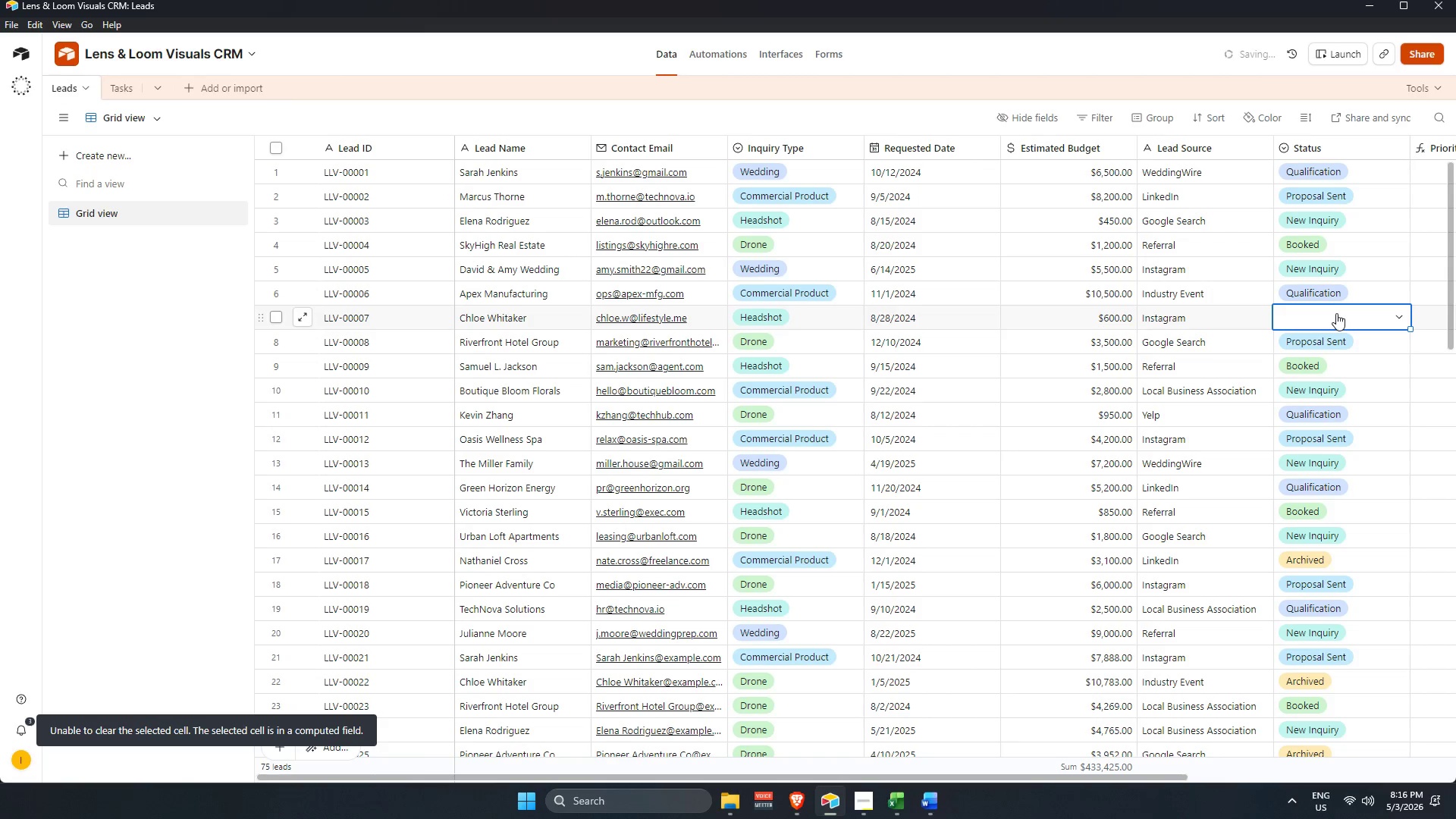 
left_click([1336, 313])
 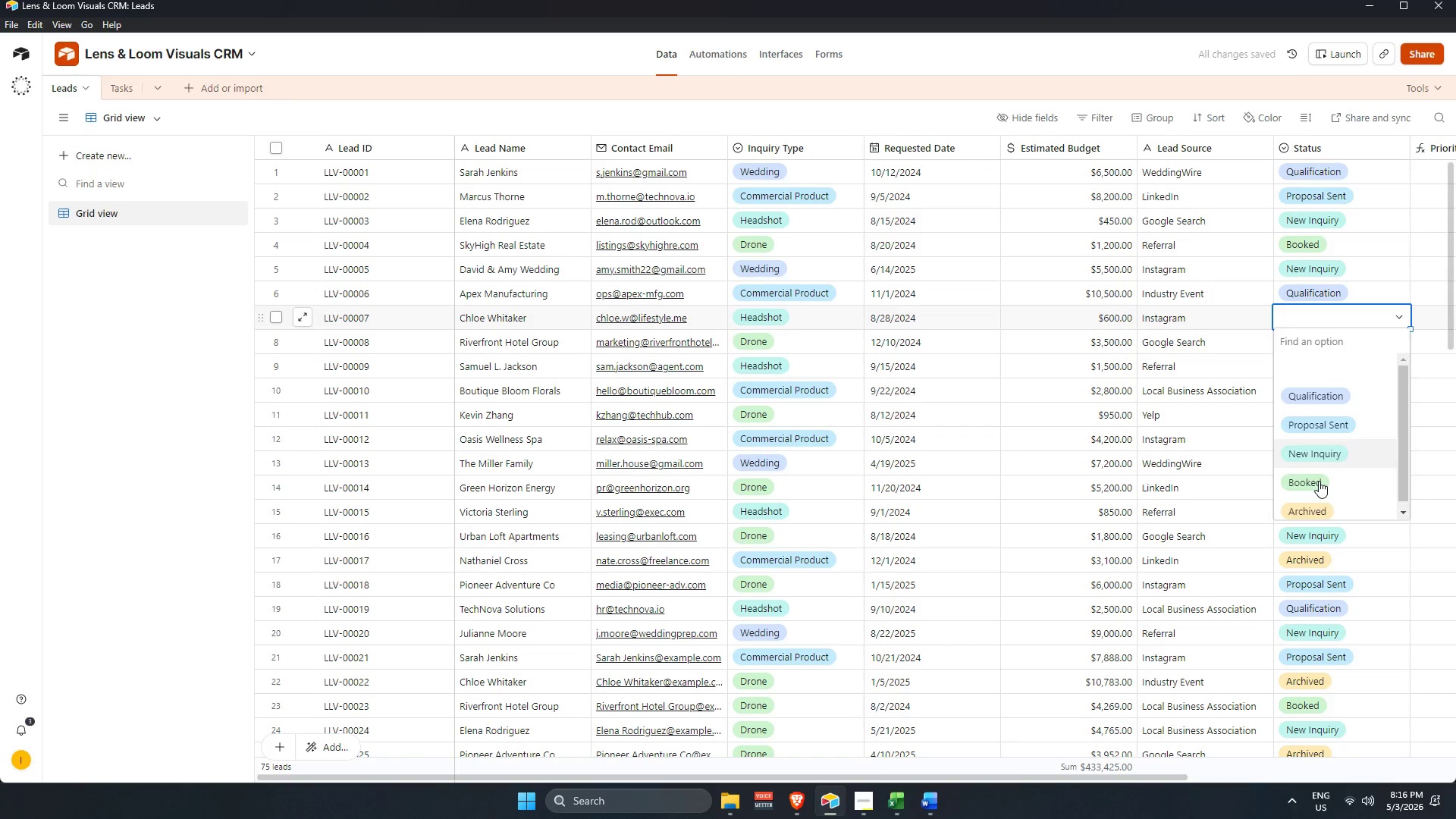 
left_click([1324, 504])
 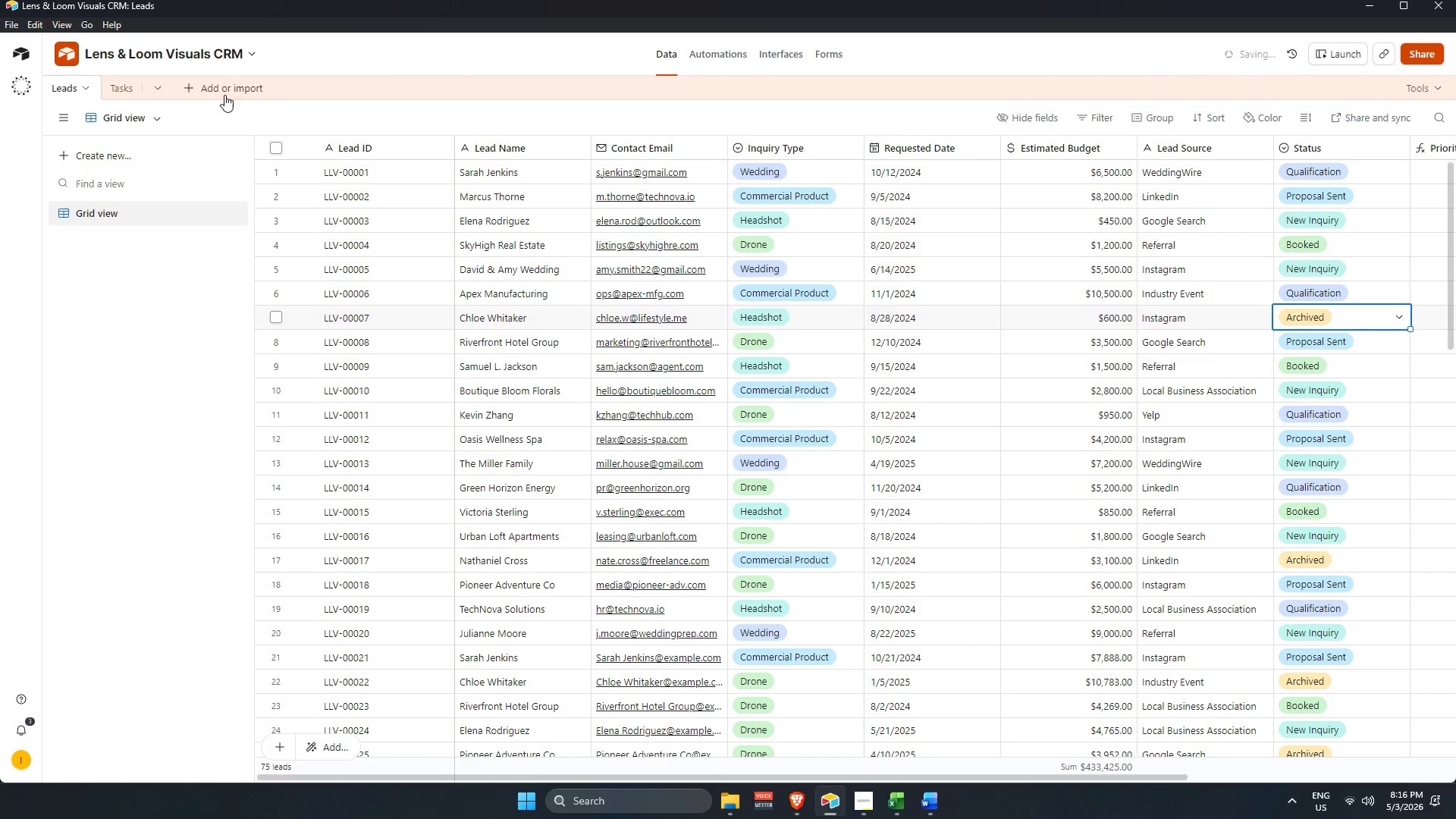 
left_click([122, 89])
 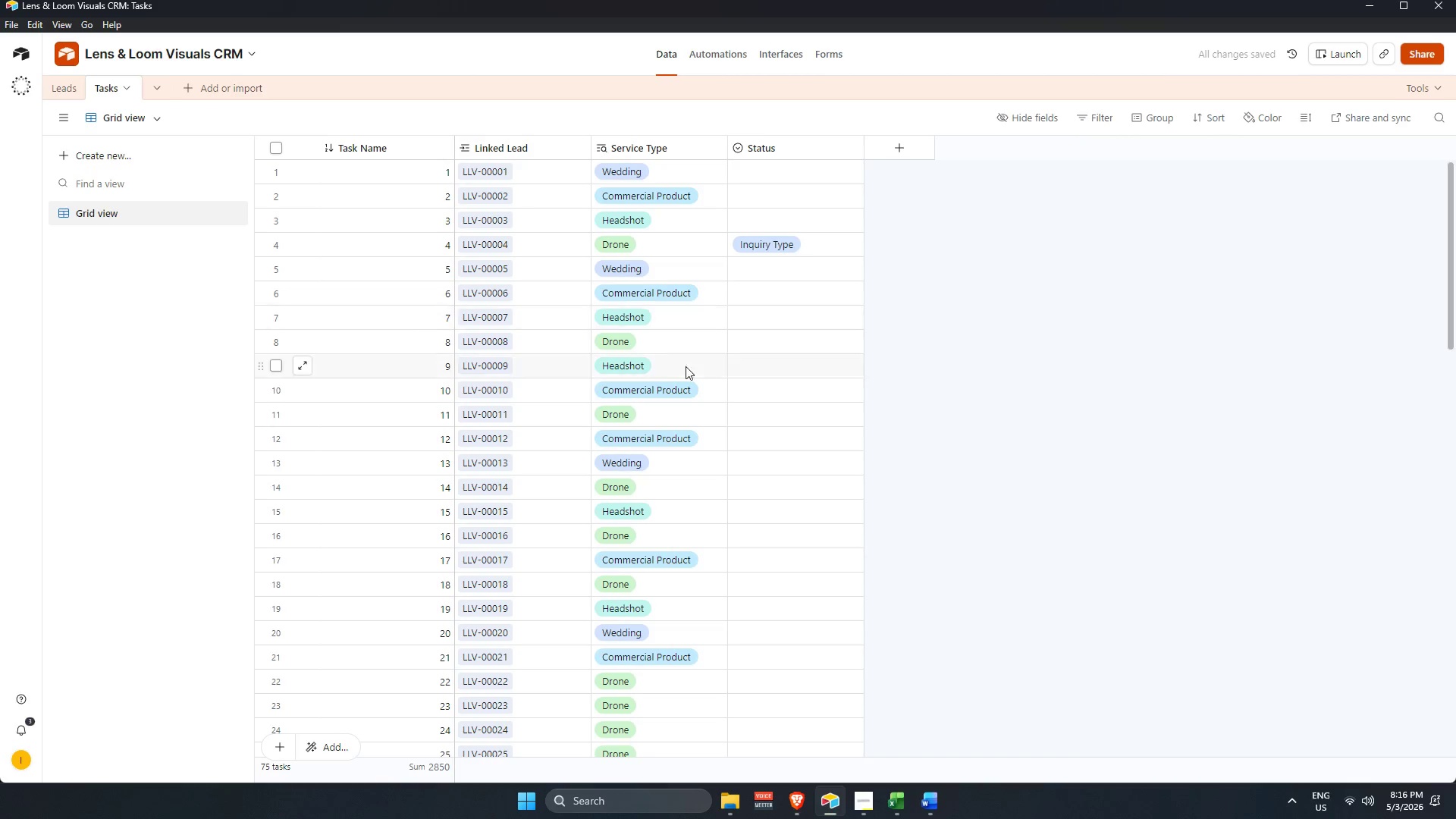 
scroll: coordinate [733, 480], scroll_direction: up, amount: 3.0
 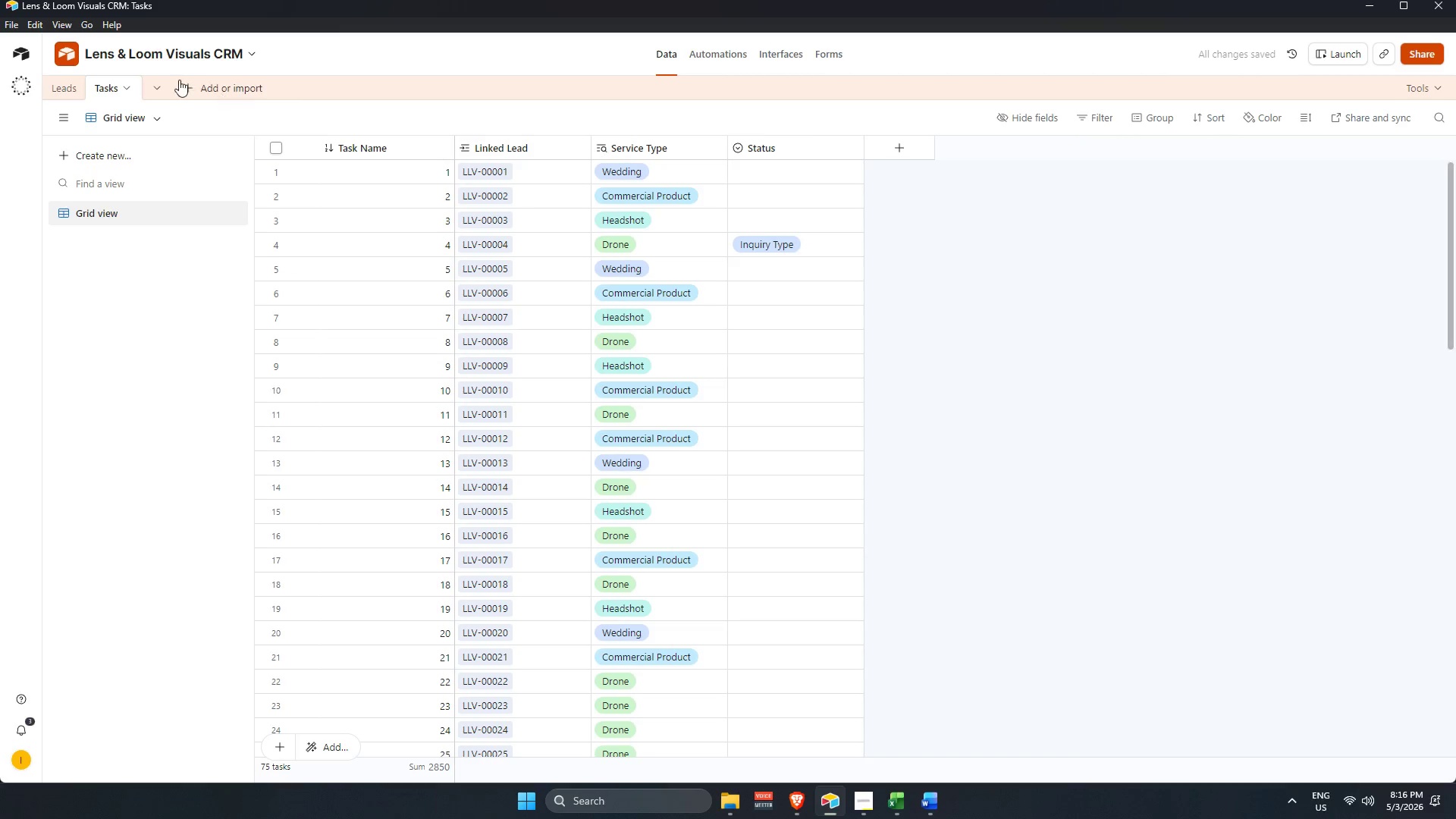 
left_click([50, 84])
 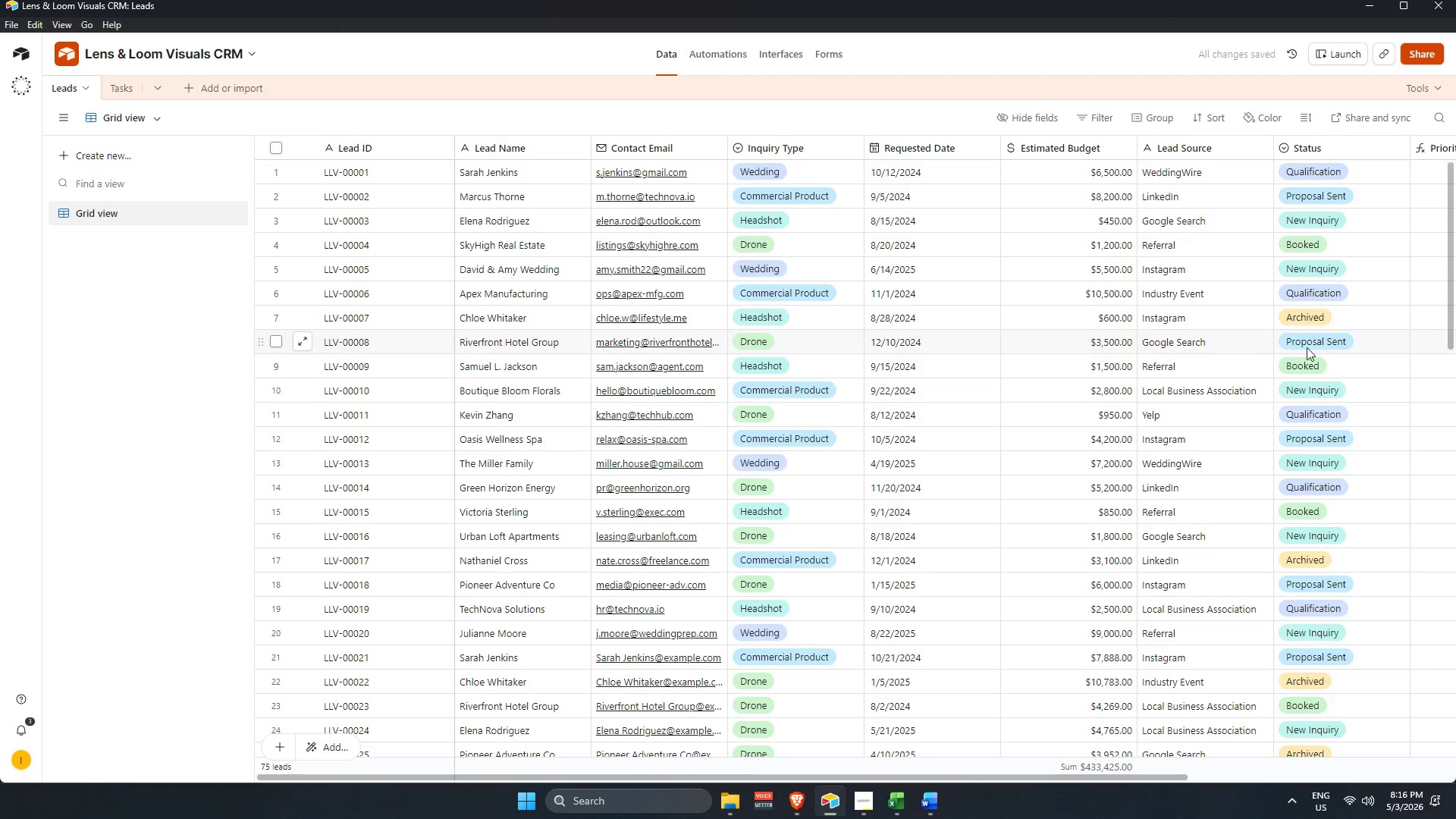 
left_click([1307, 347])
 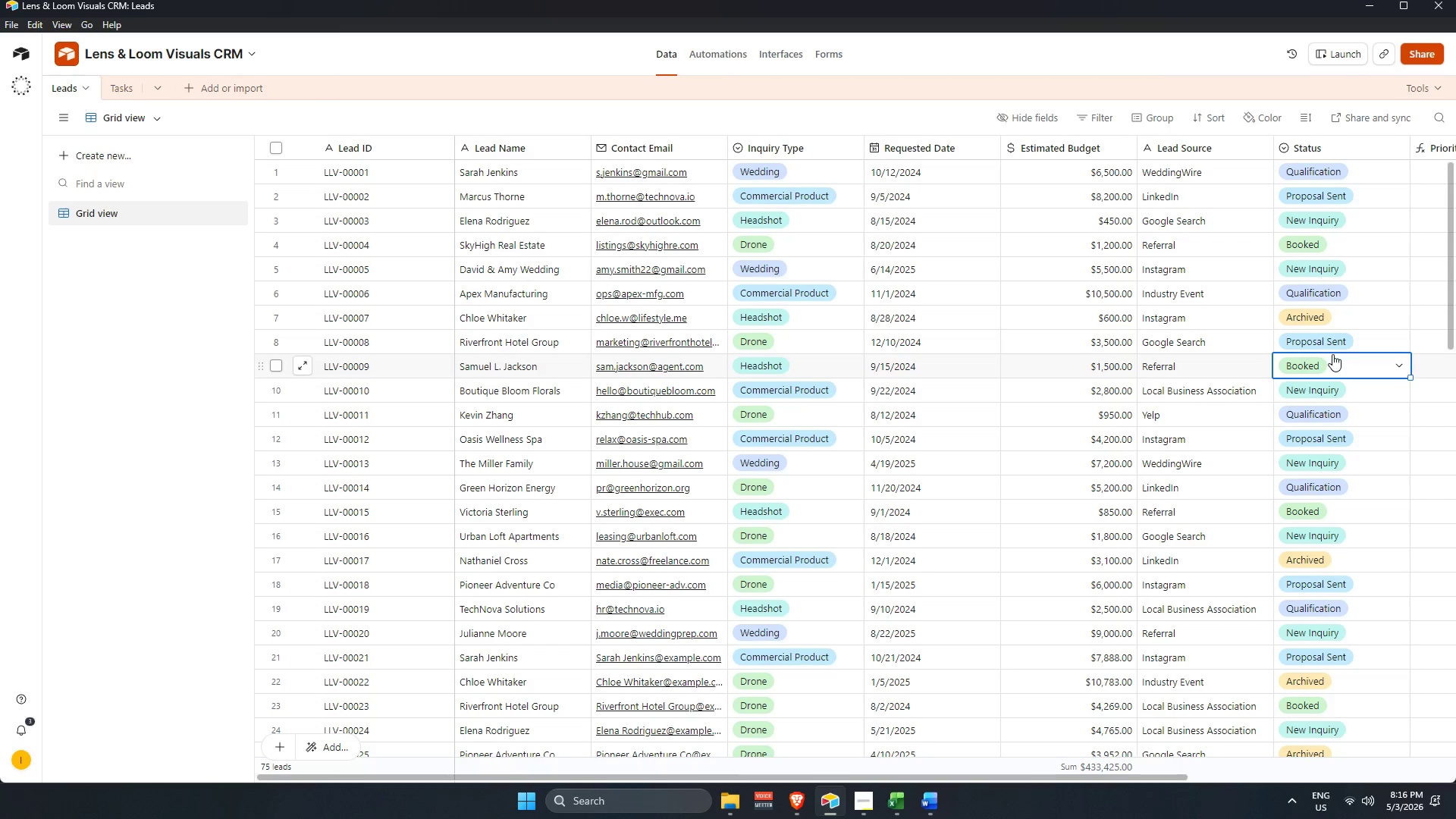 
double_click([1338, 345])
 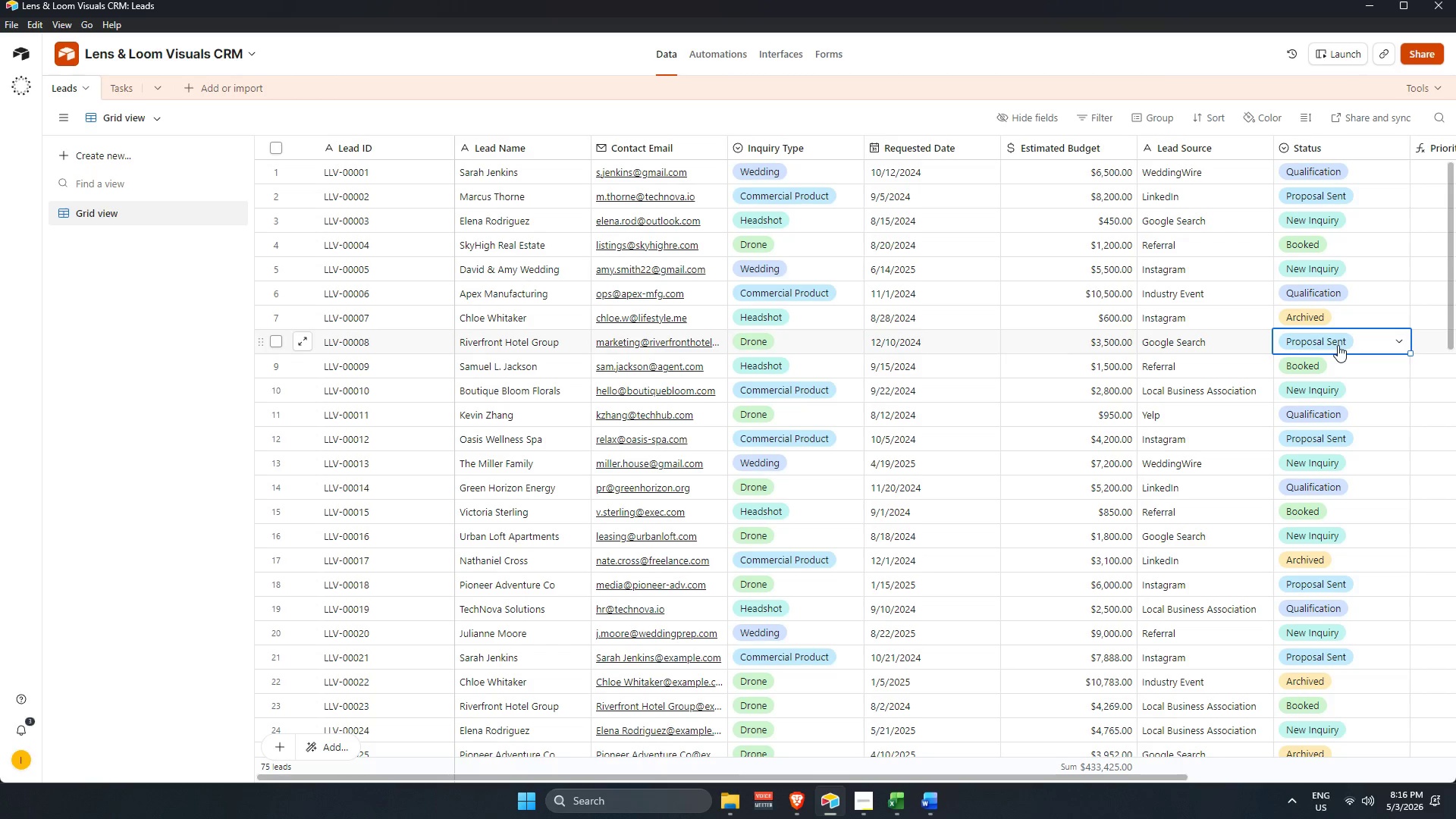 
triple_click([1338, 345])
 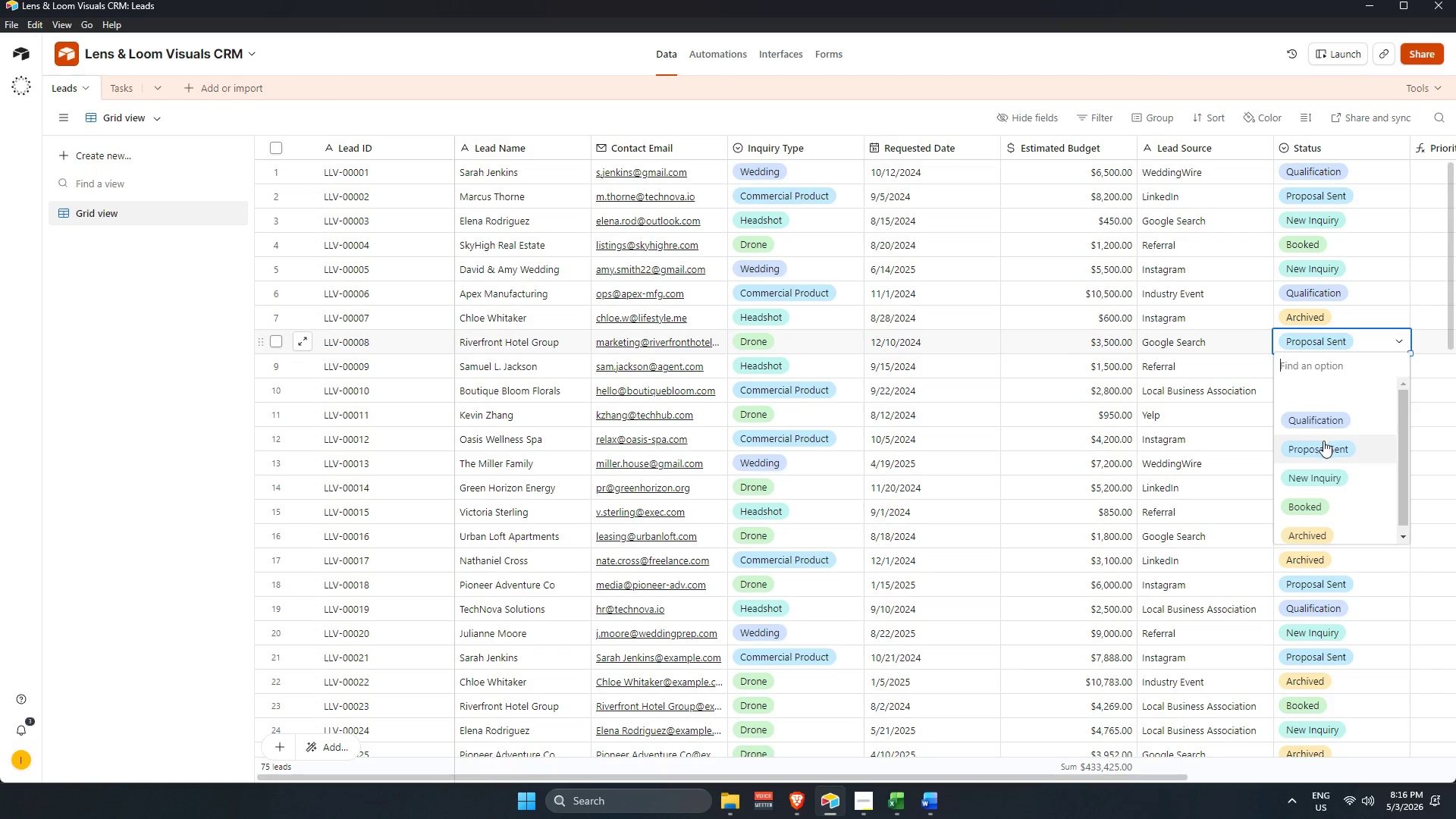 
left_click([1323, 468])
 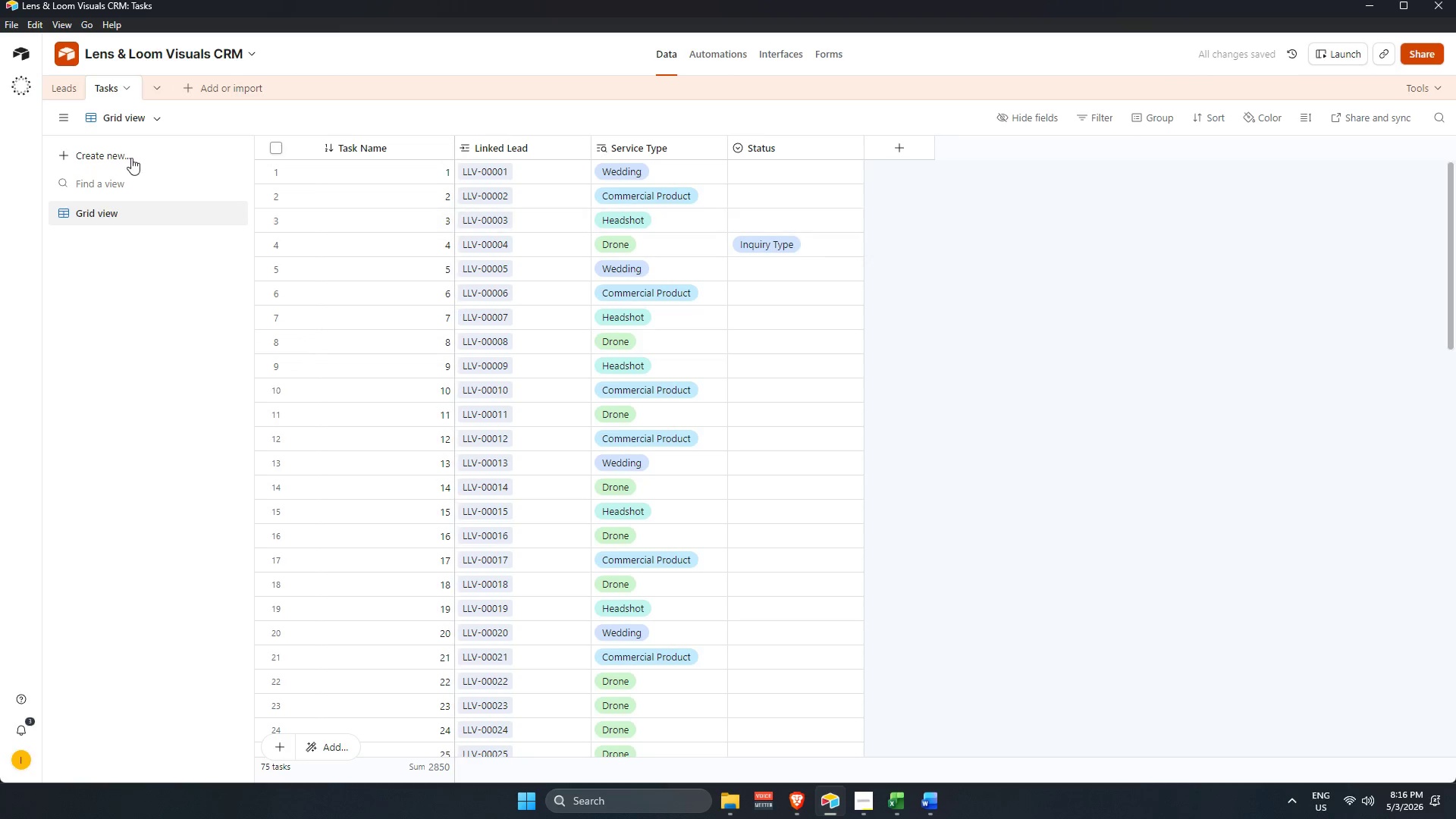 
scroll: coordinate [1319, 453], scroll_direction: up, amount: 3.0
 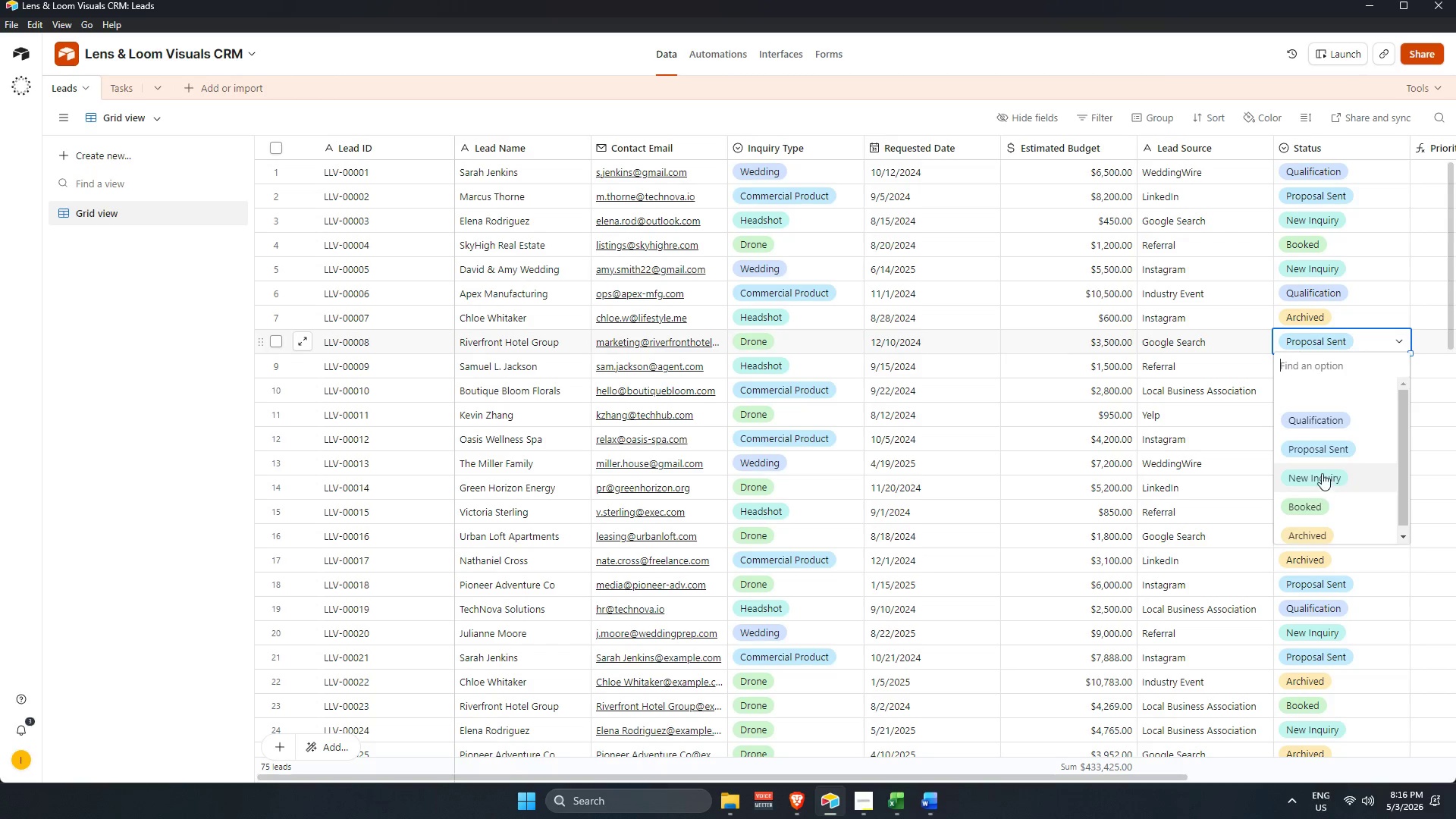 
left_click([60, 83])
 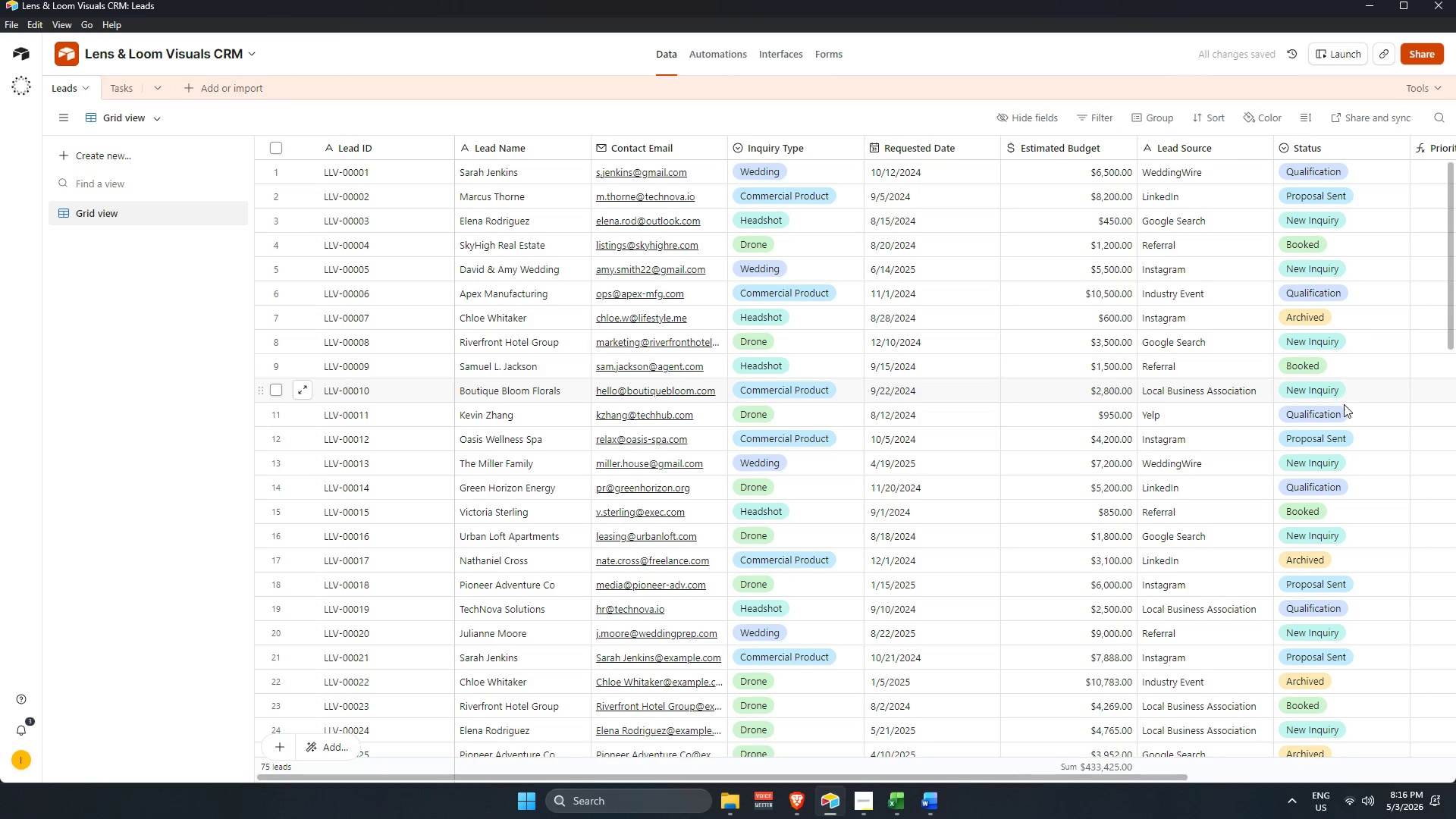 
scroll: coordinate [1333, 385], scroll_direction: up, amount: 8.0
 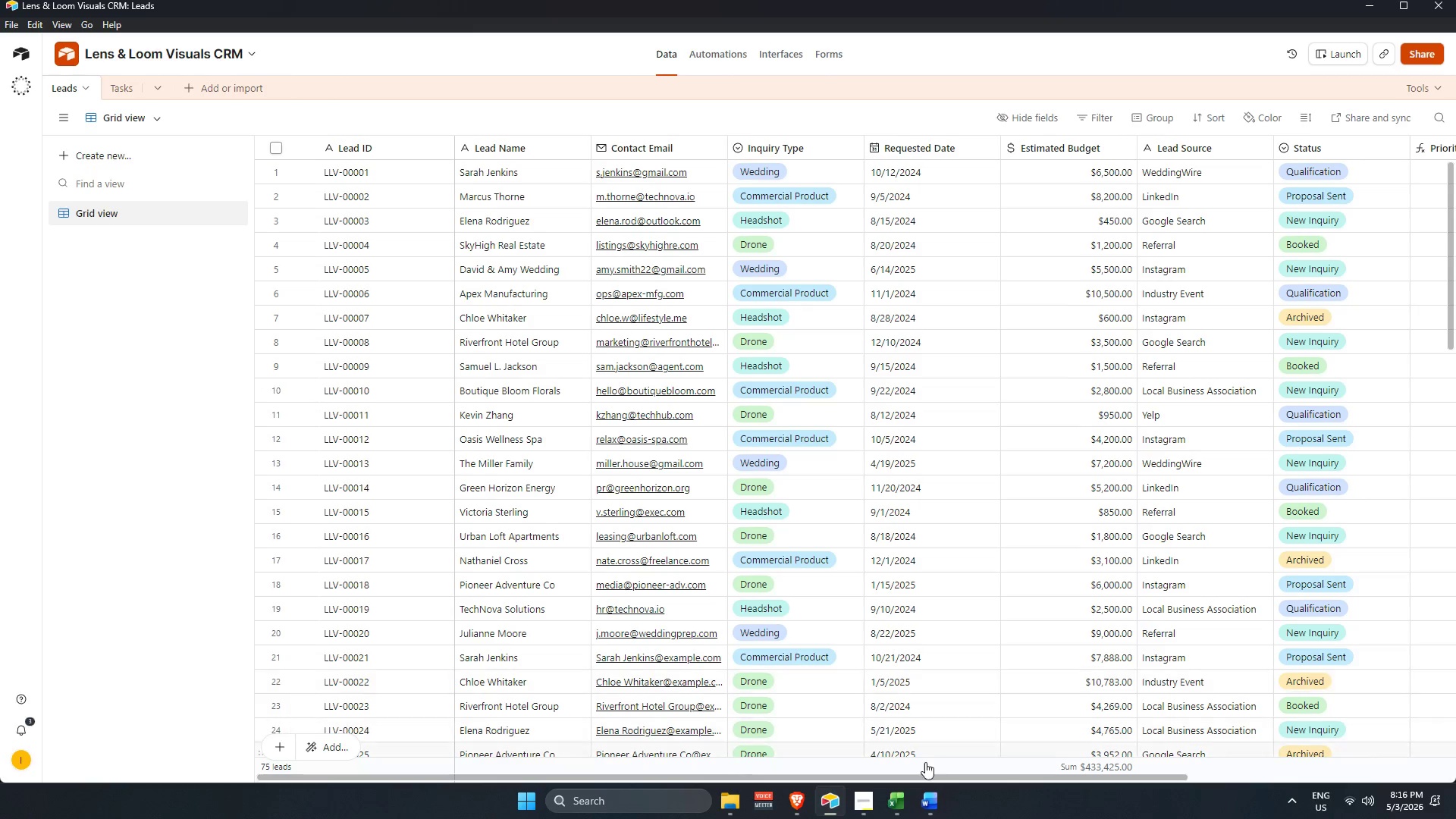 
left_click_drag(start_coordinate=[925, 778], to_coordinate=[1101, 762])
 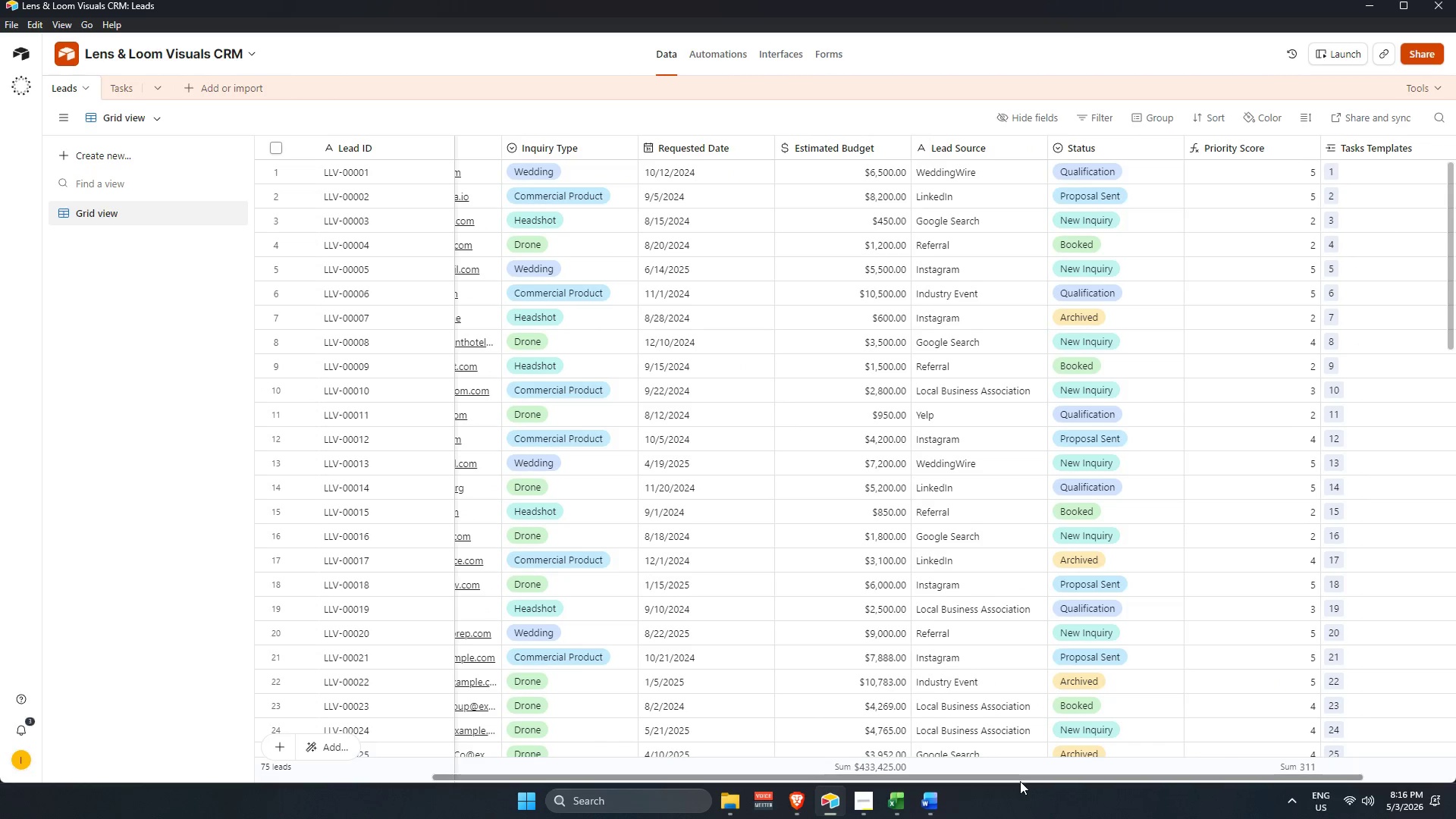 
left_click_drag(start_coordinate=[1058, 784], to_coordinate=[1203, 789])
 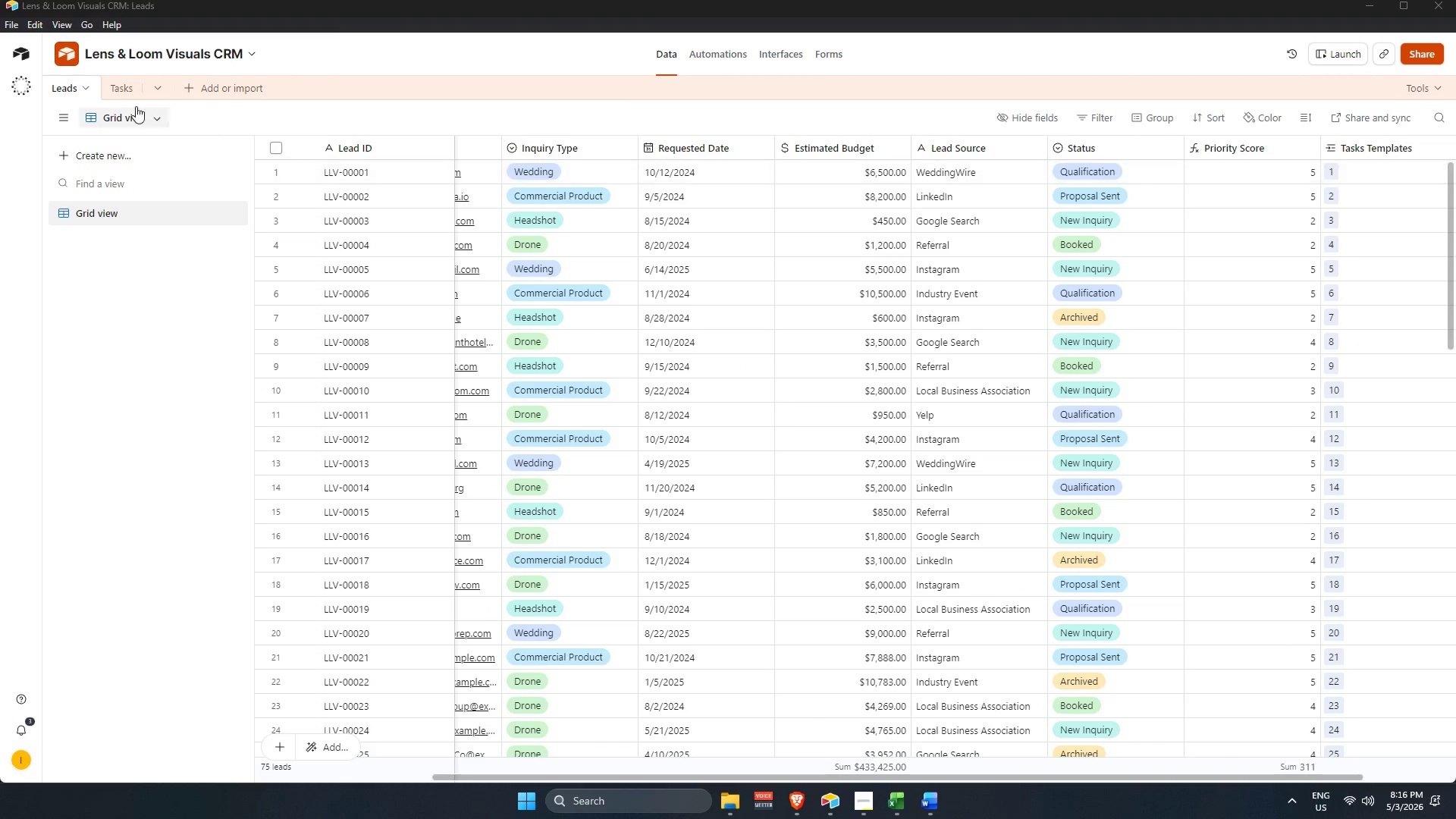 
left_click([112, 93])
 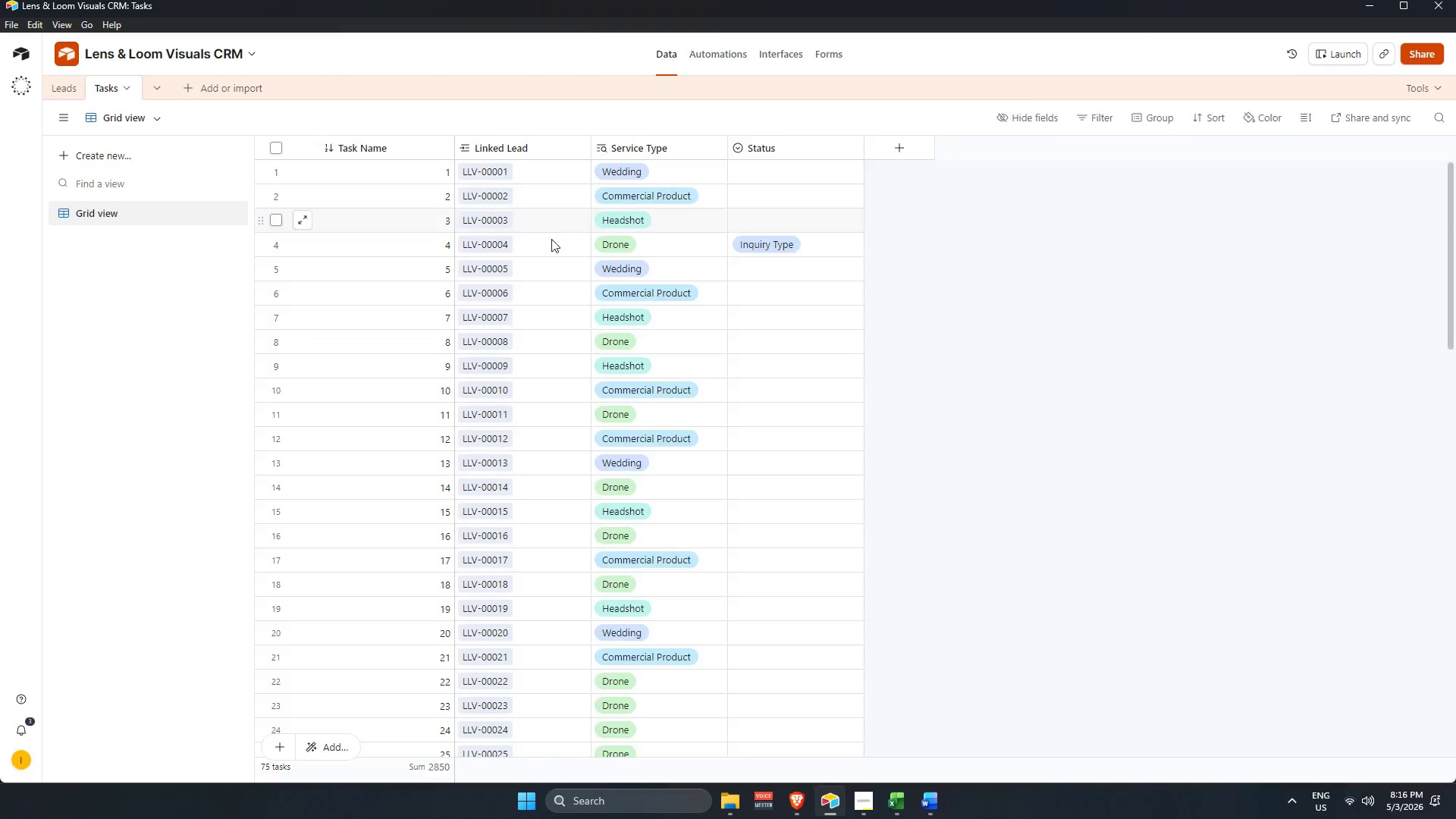 
scroll: coordinate [642, 297], scroll_direction: up, amount: 2.0
 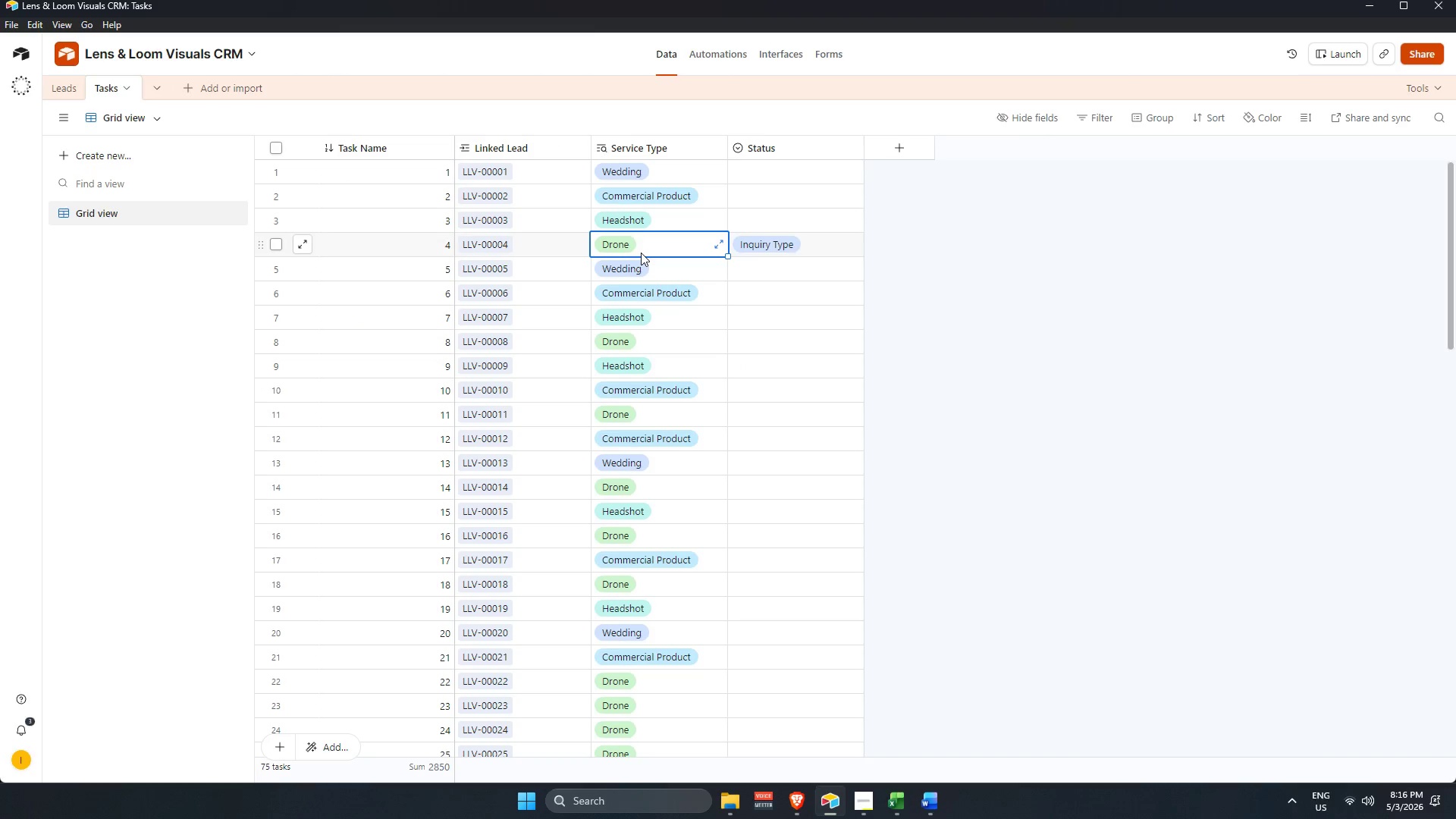 
double_click([641, 253])
 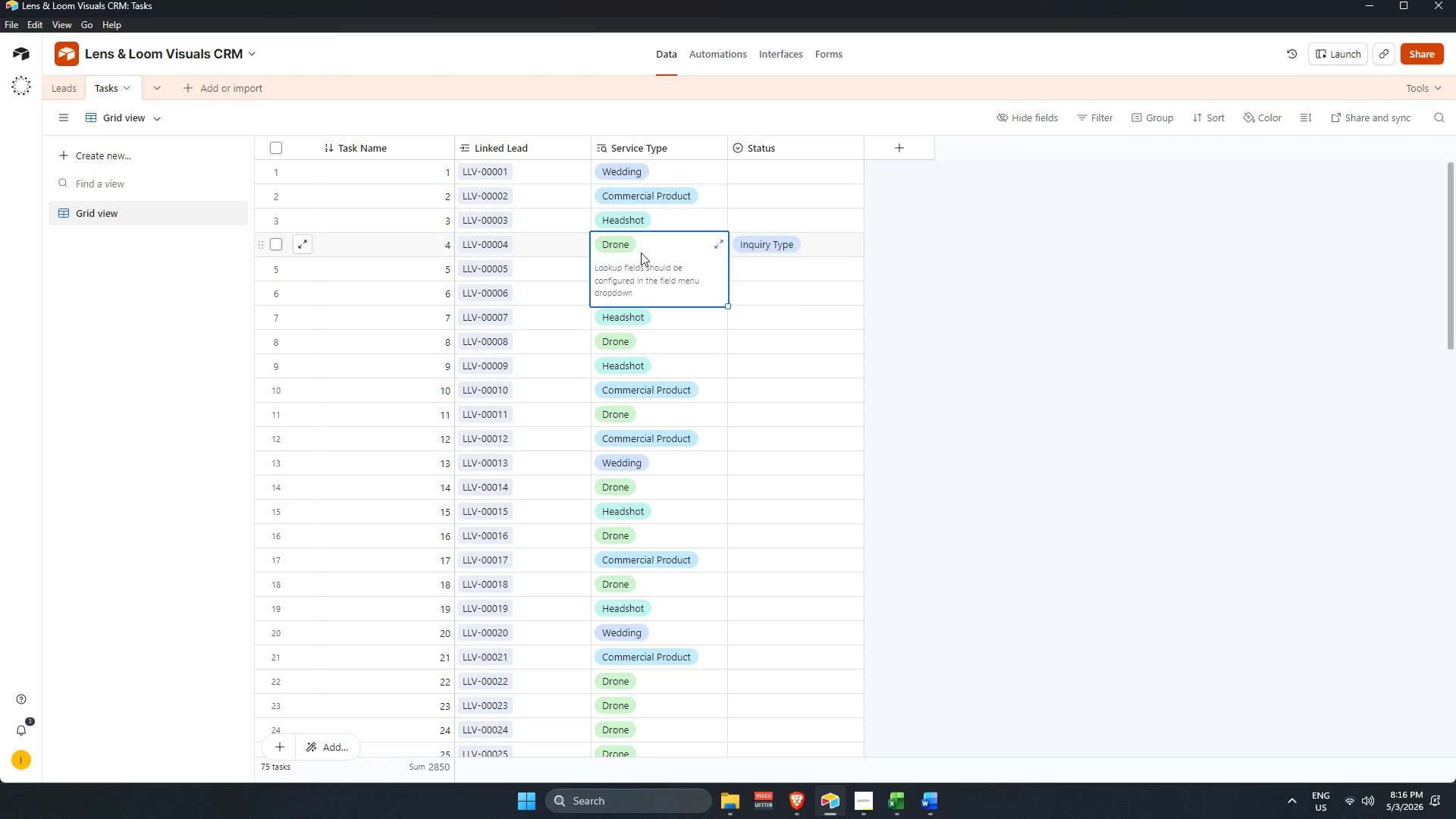 
key(Backspace)
 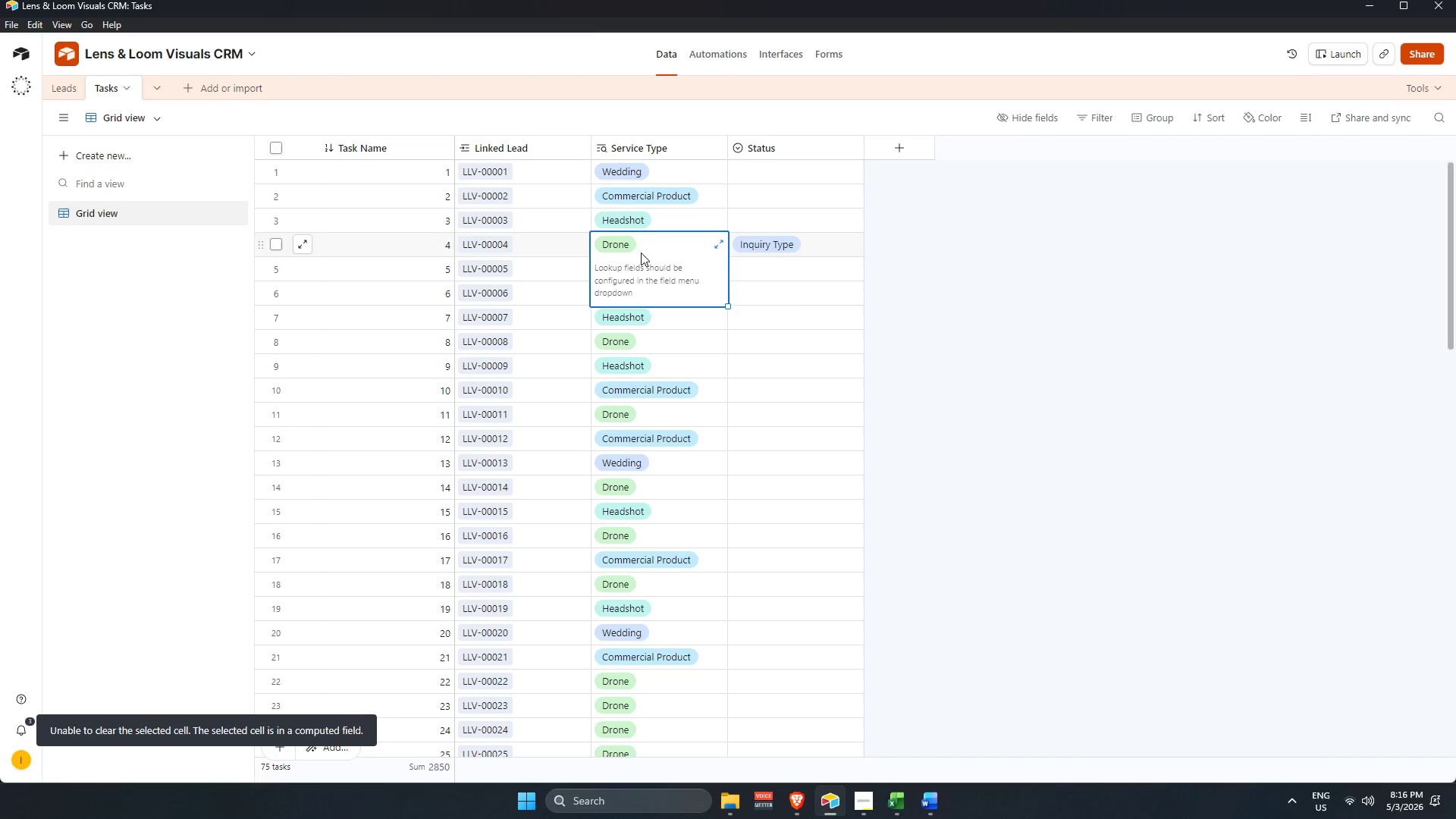 
key(Backspace)
 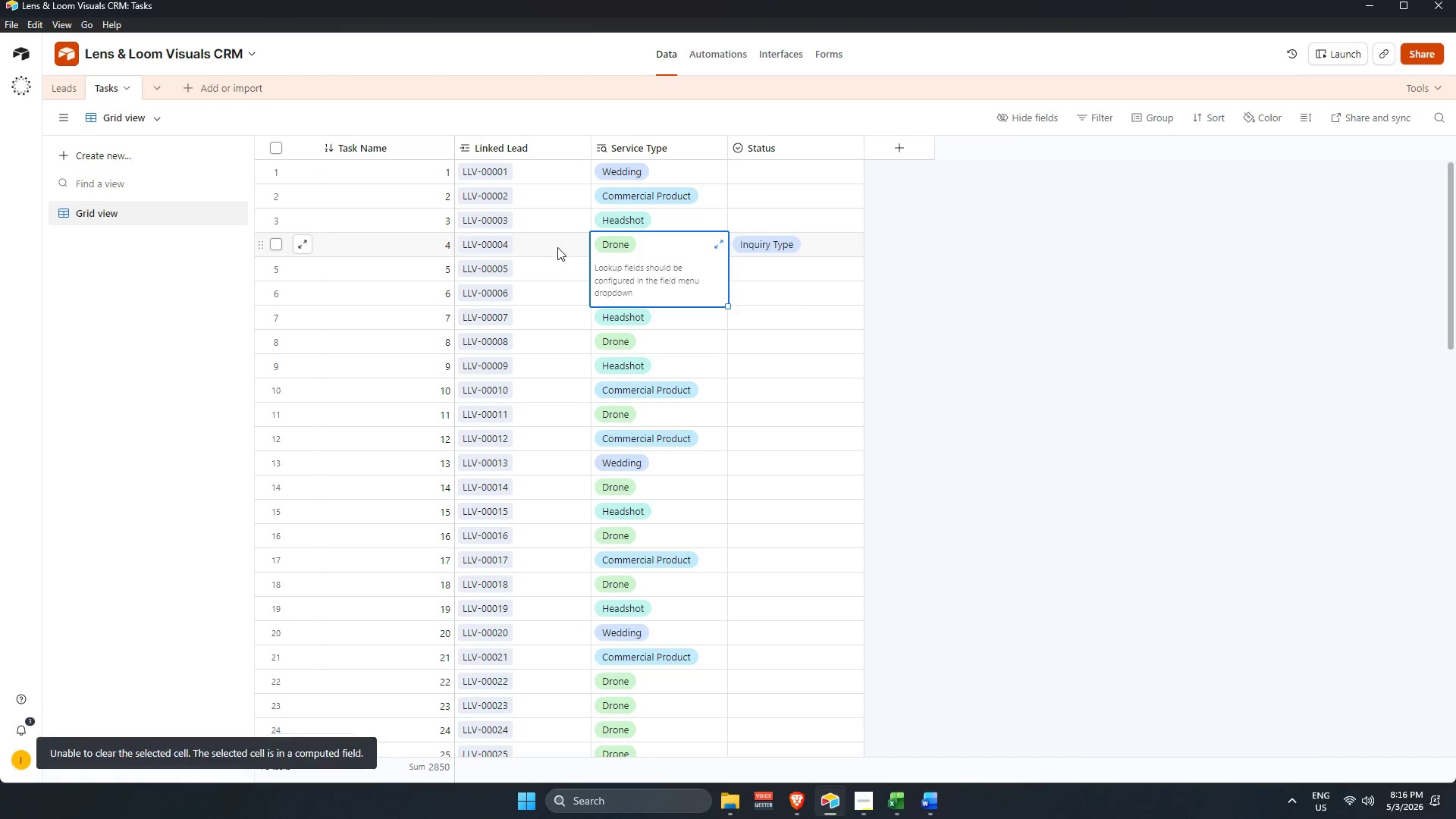 
key(Backspace)
 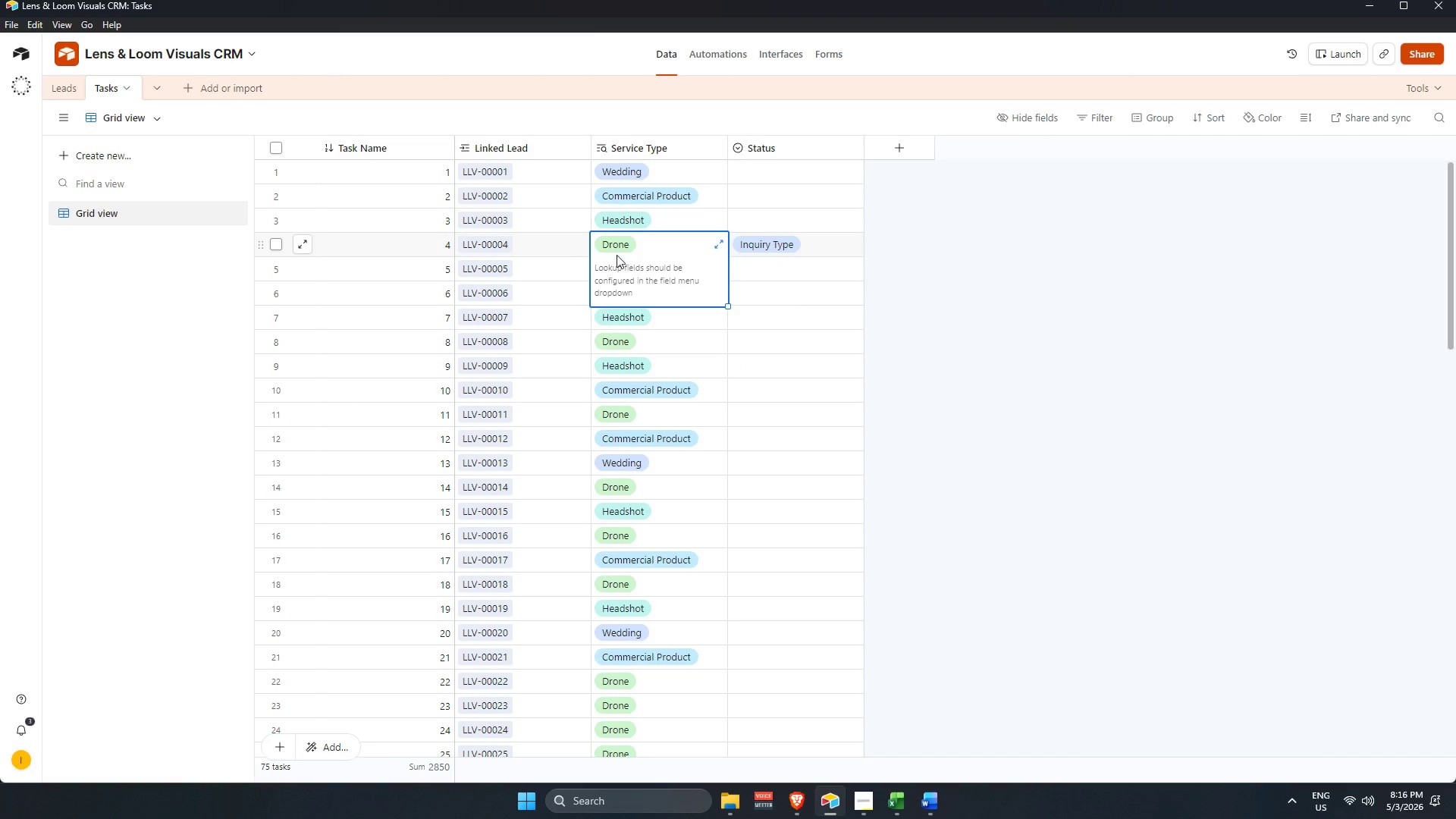 
key(Backspace)
 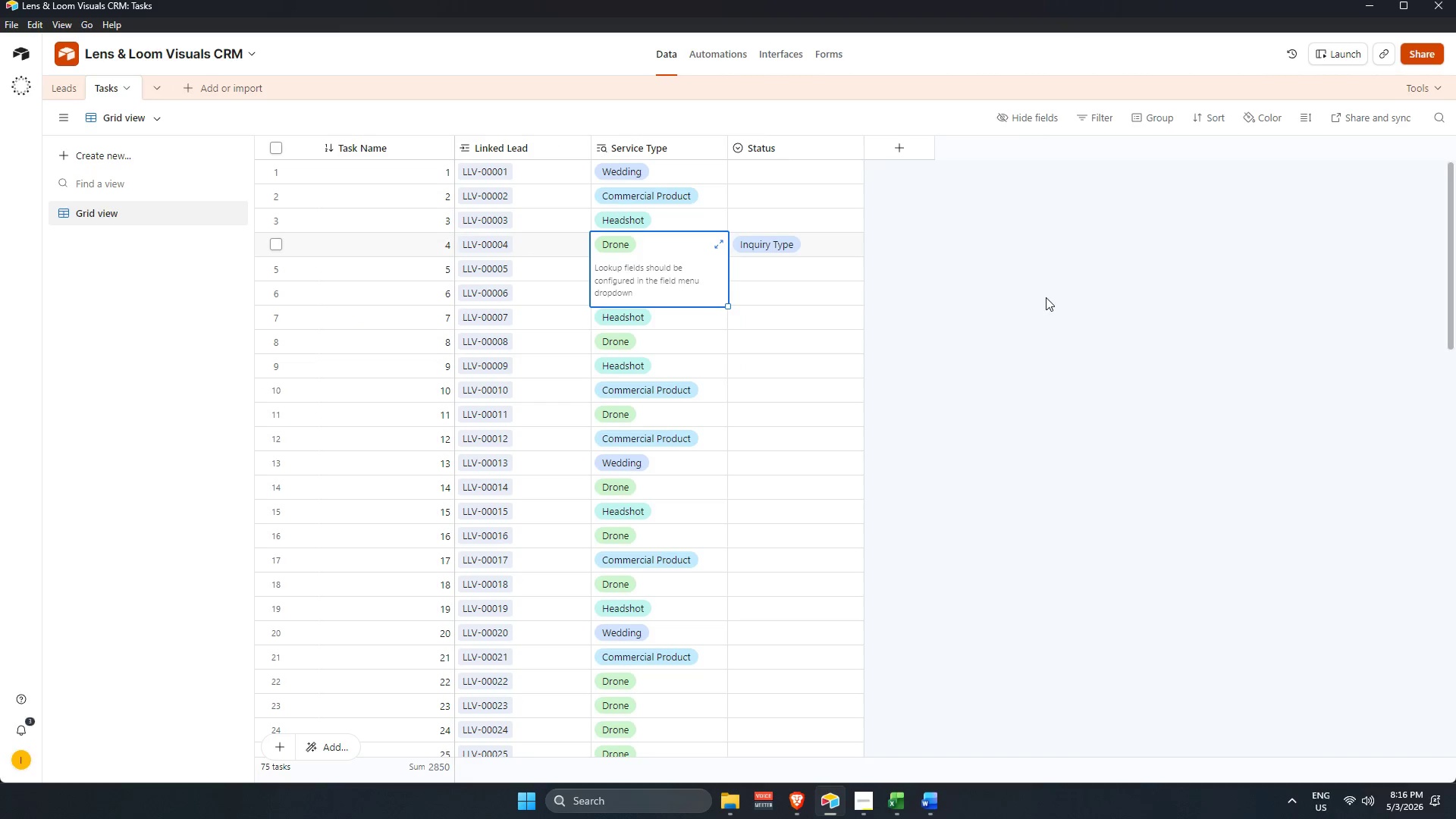 
key(Backspace)
 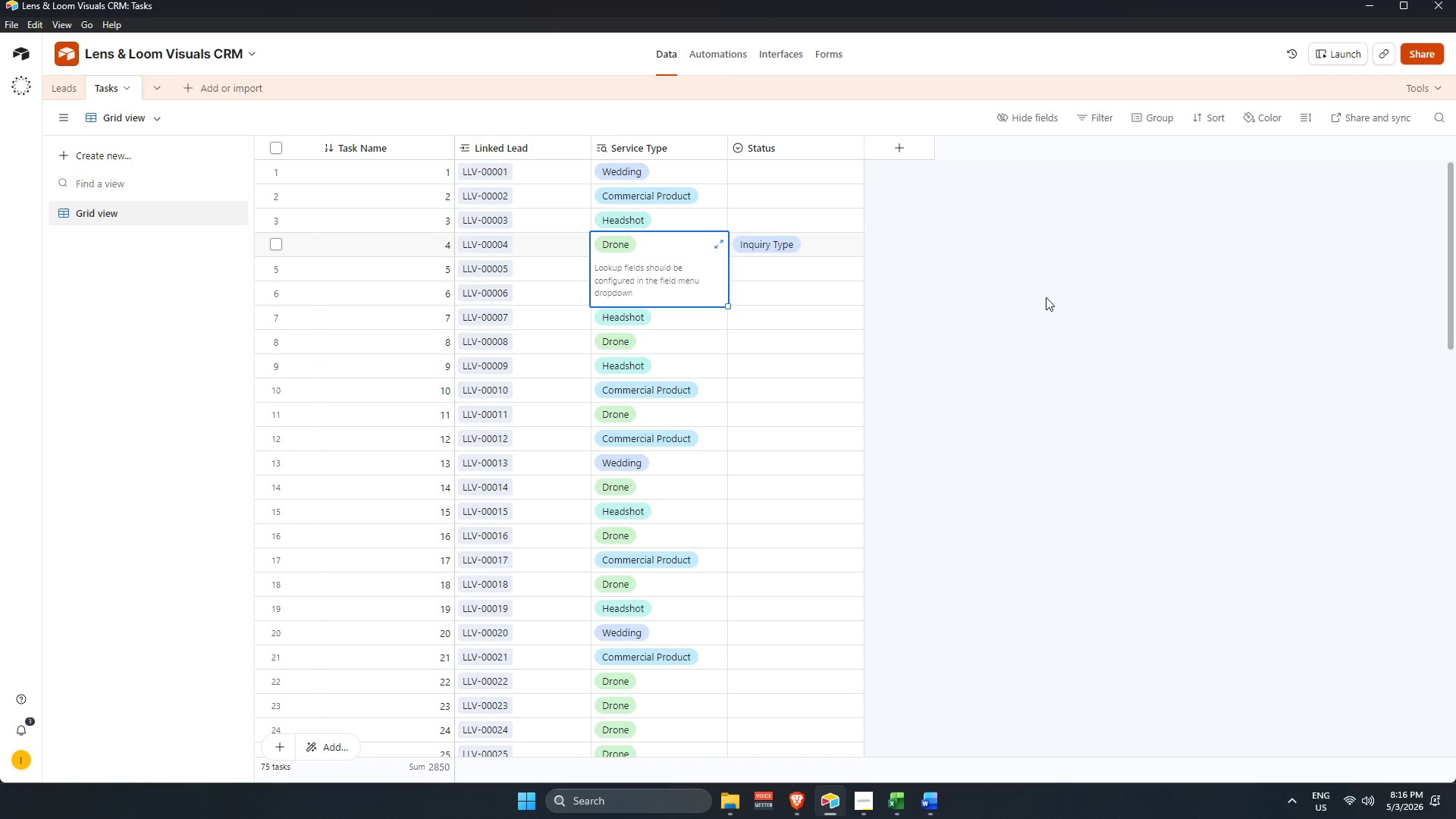 
key(Backspace)
 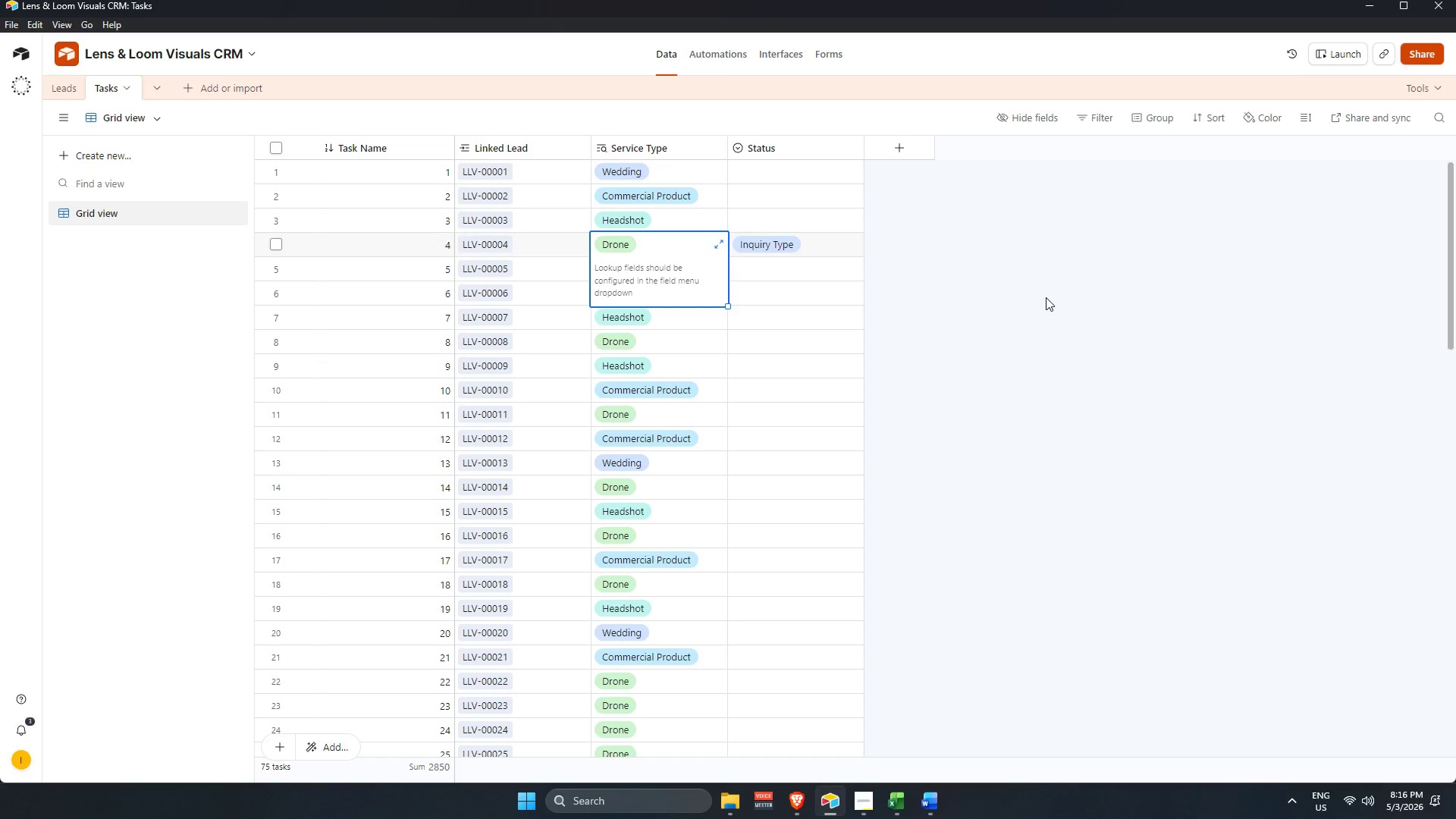 
key(Backspace)
 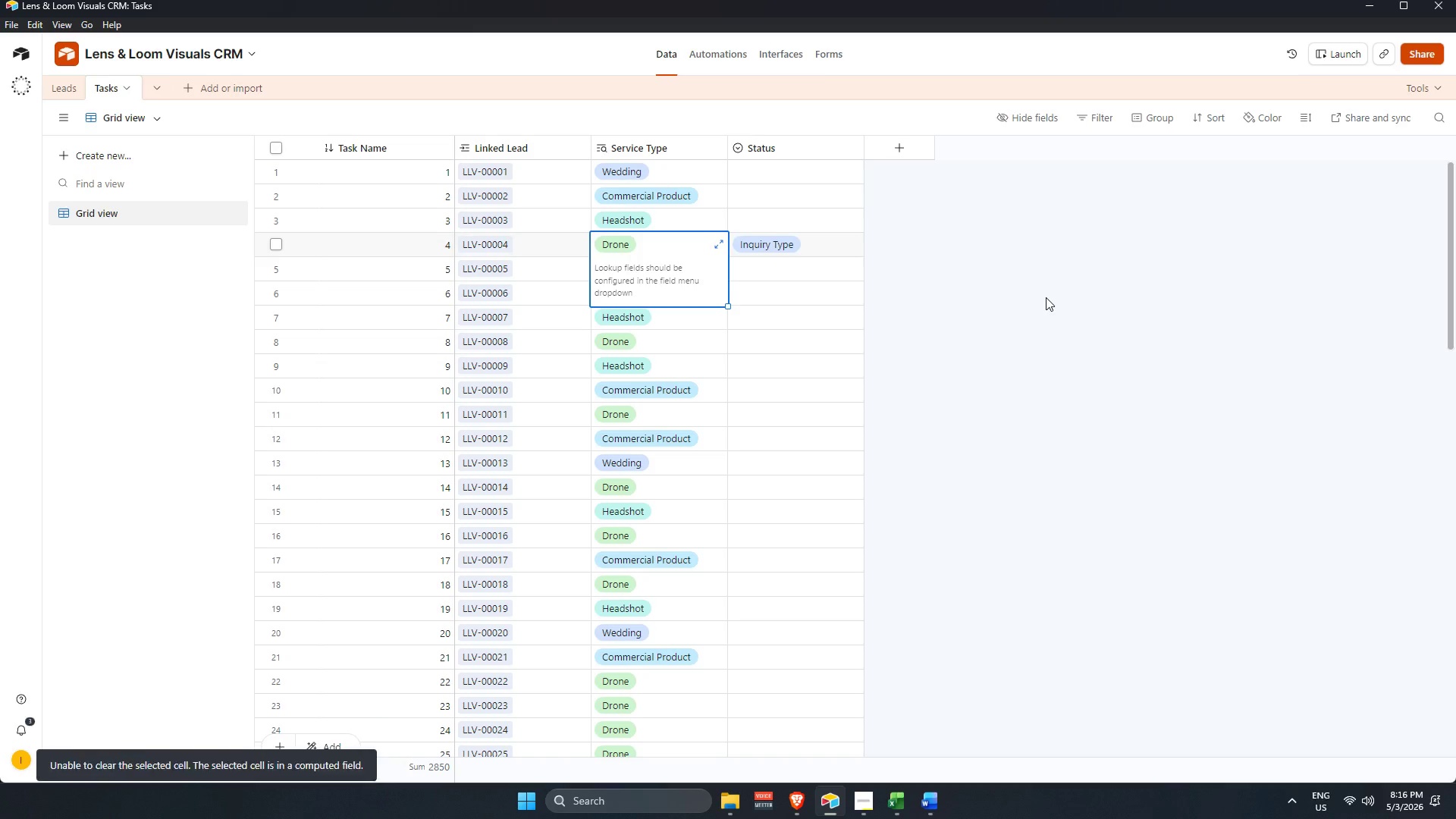 
left_click([1046, 297])
 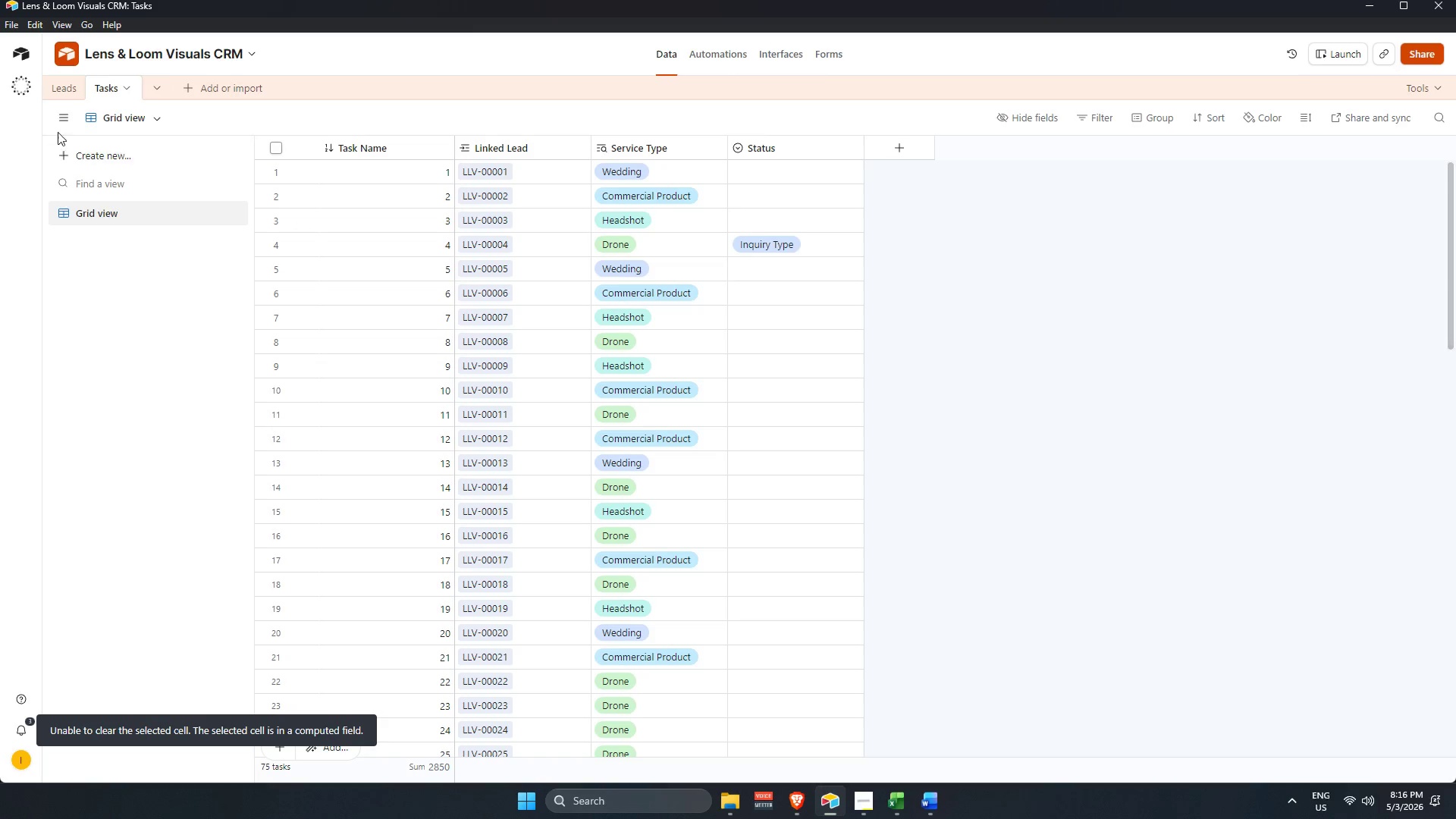 
left_click([52, 88])
 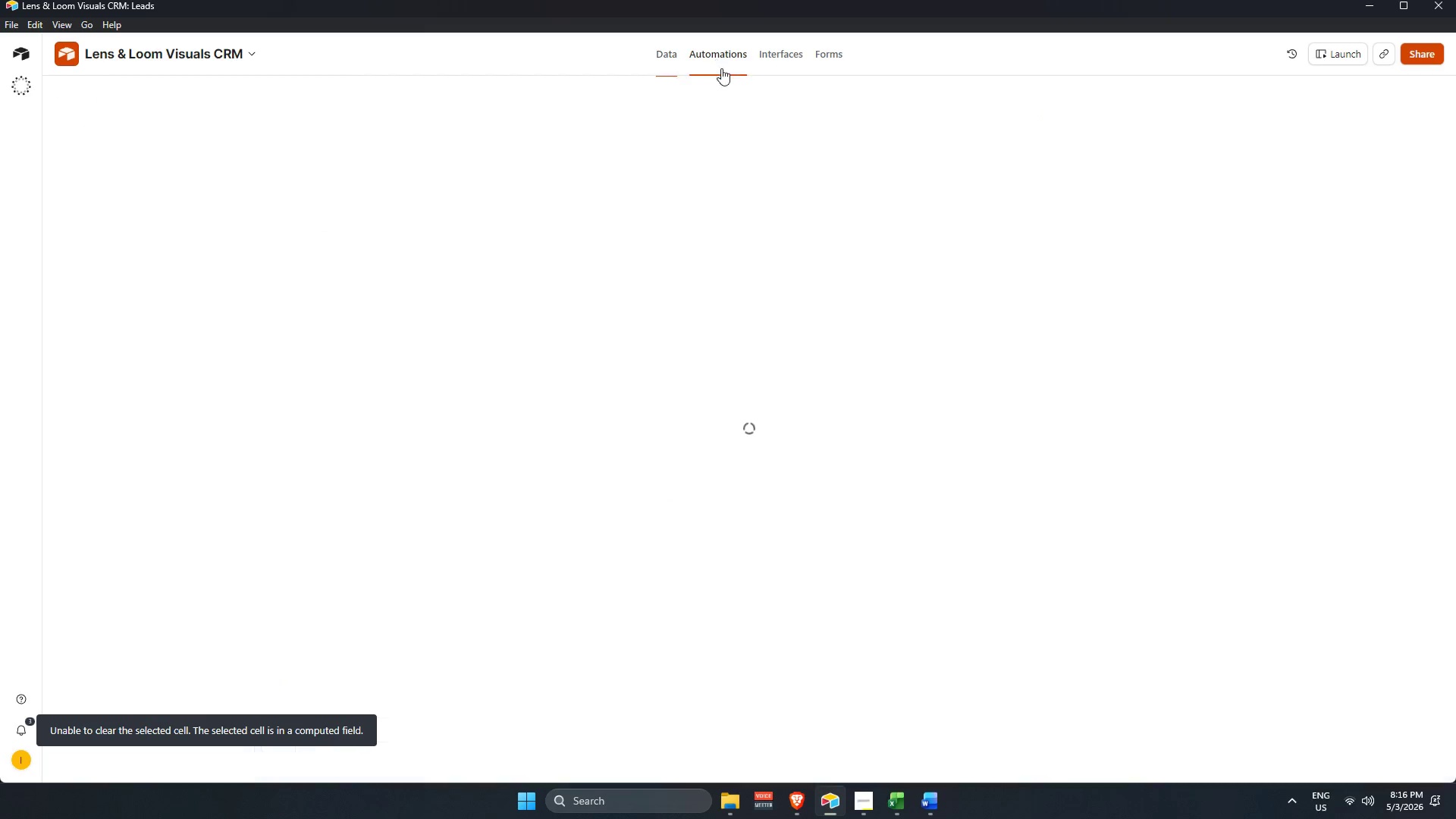 
mouse_move([830, 283])
 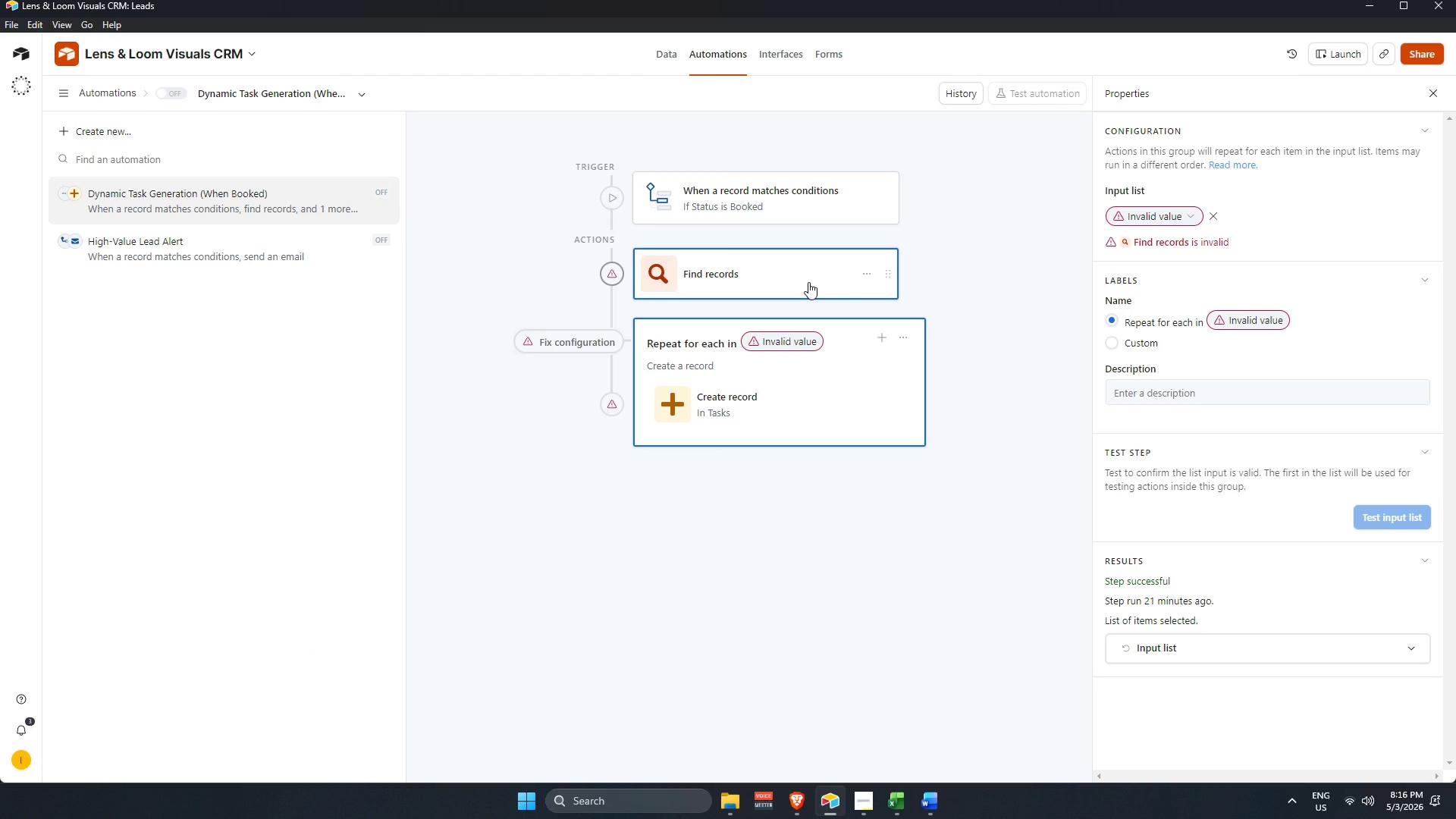 
left_click([808, 282])
 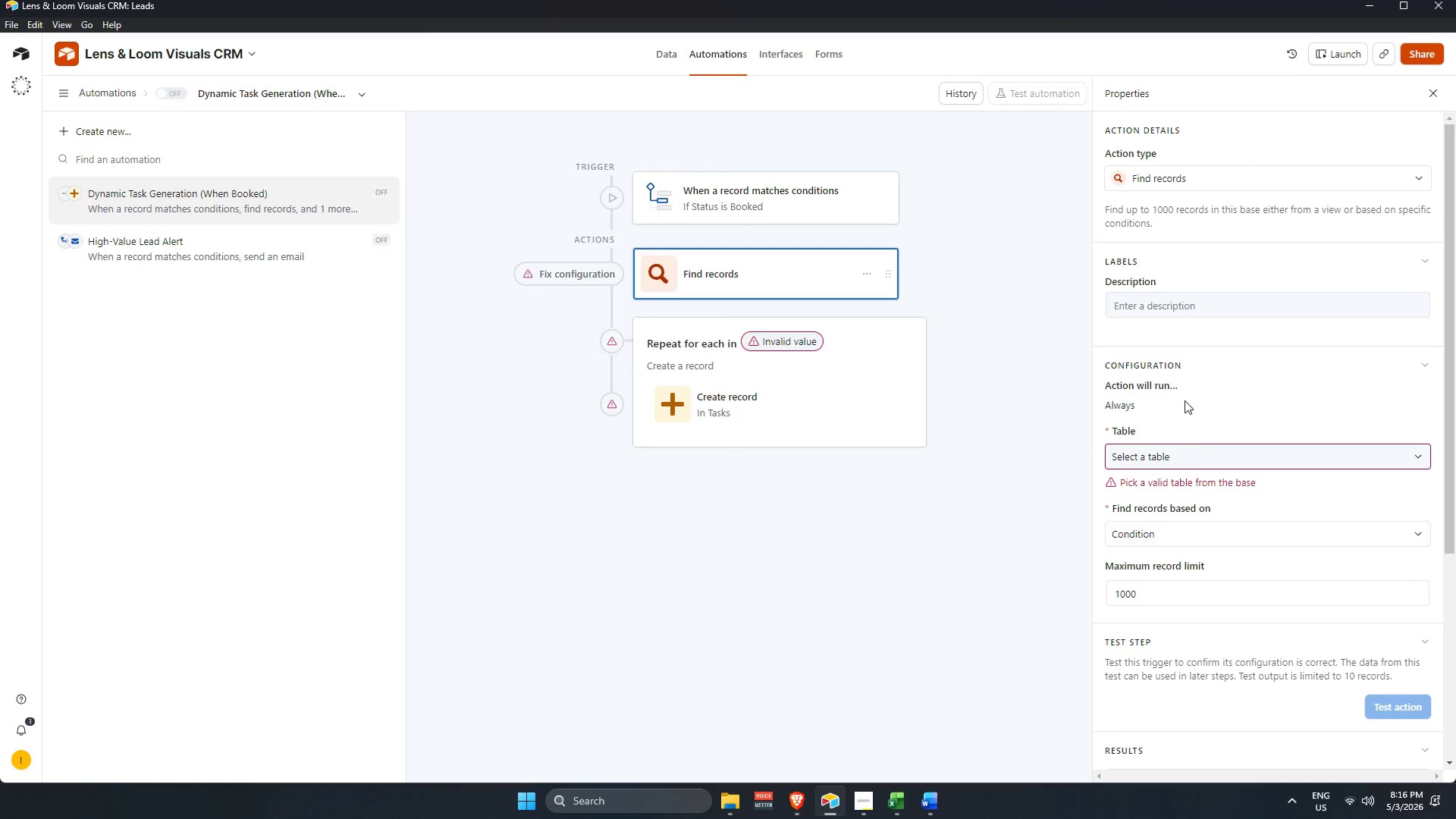 
left_click([1197, 453])
 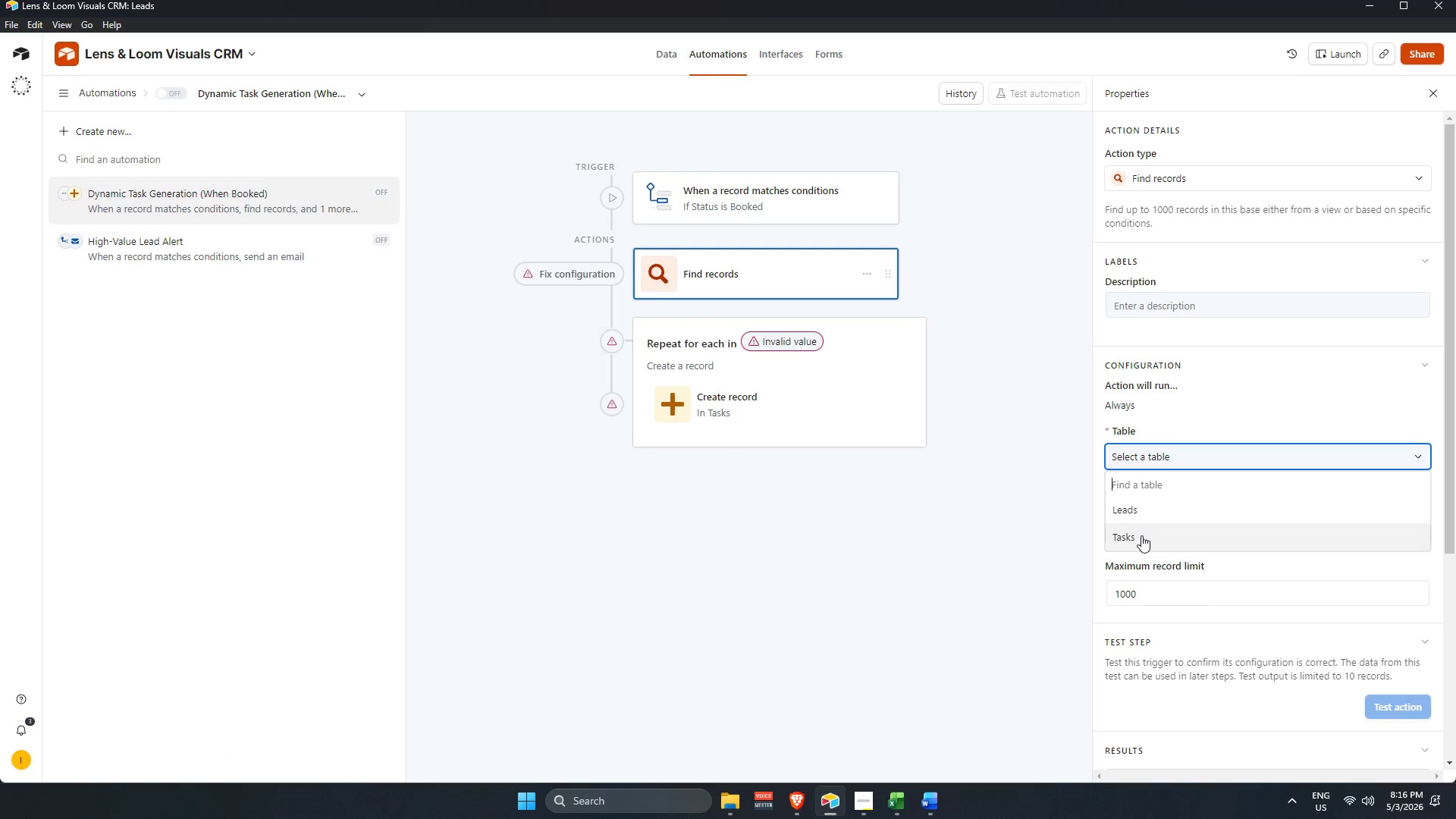 
left_click([1136, 514])
 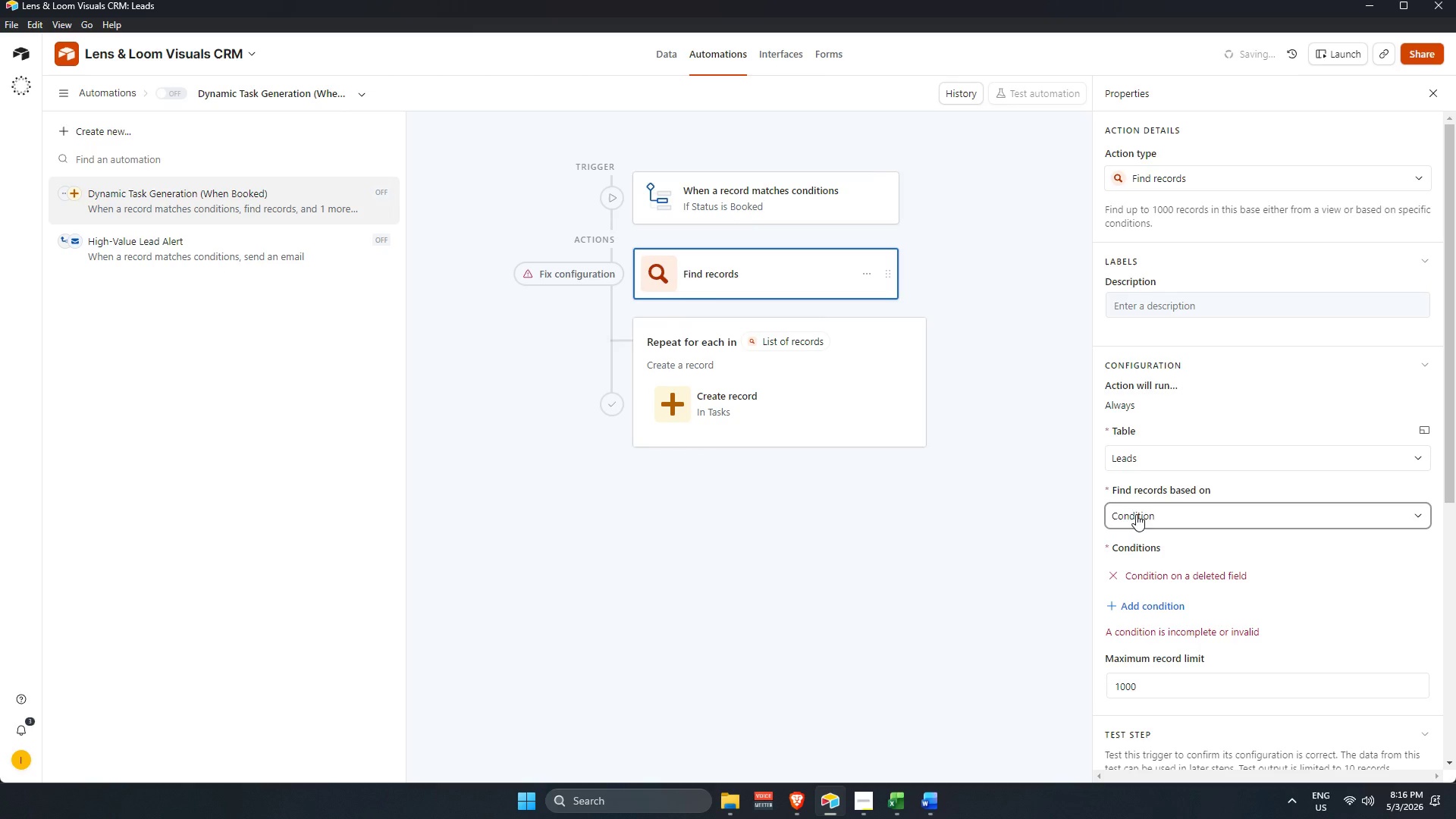 
left_click([1154, 517])
 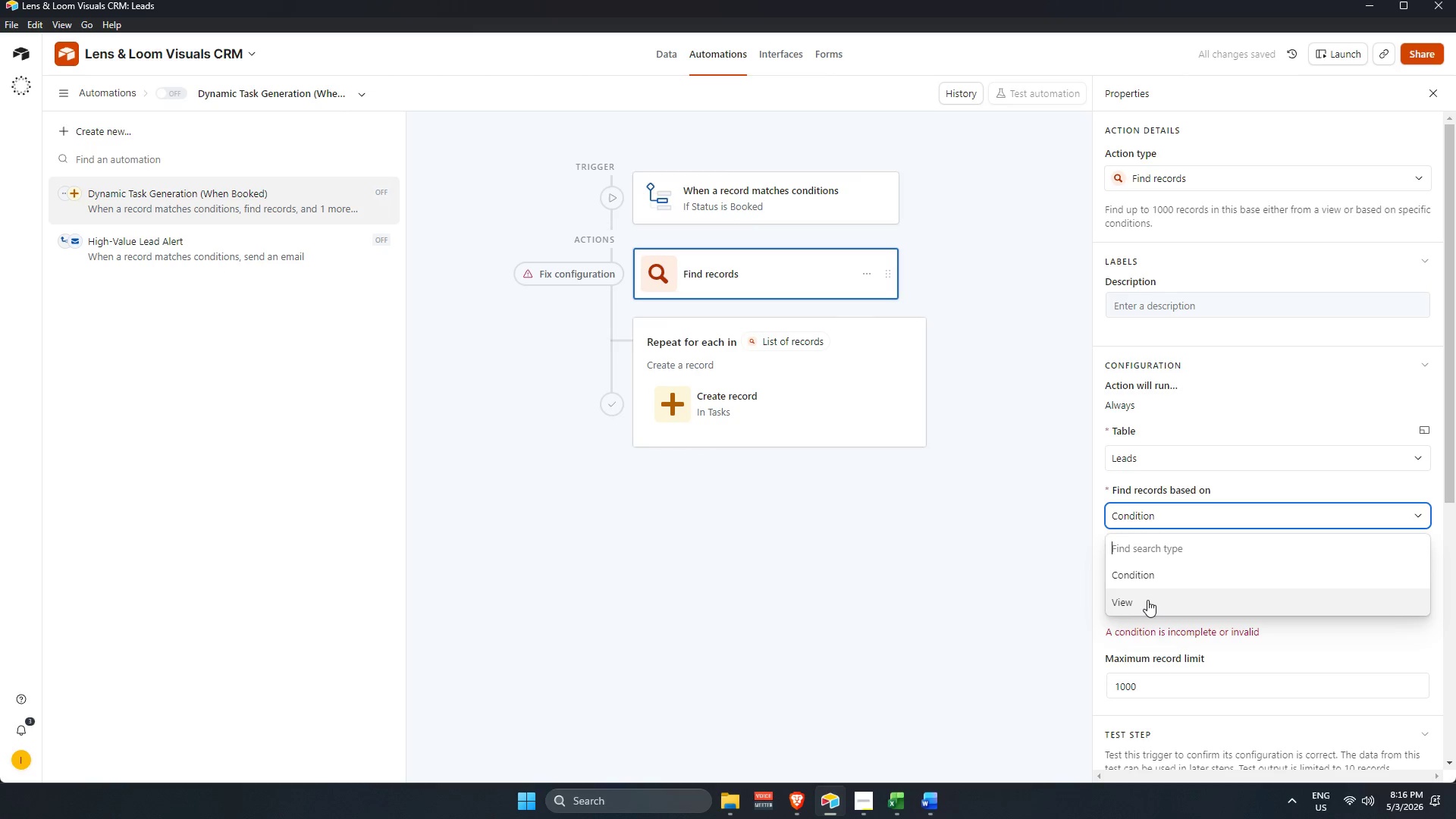 
left_click([1138, 577])
 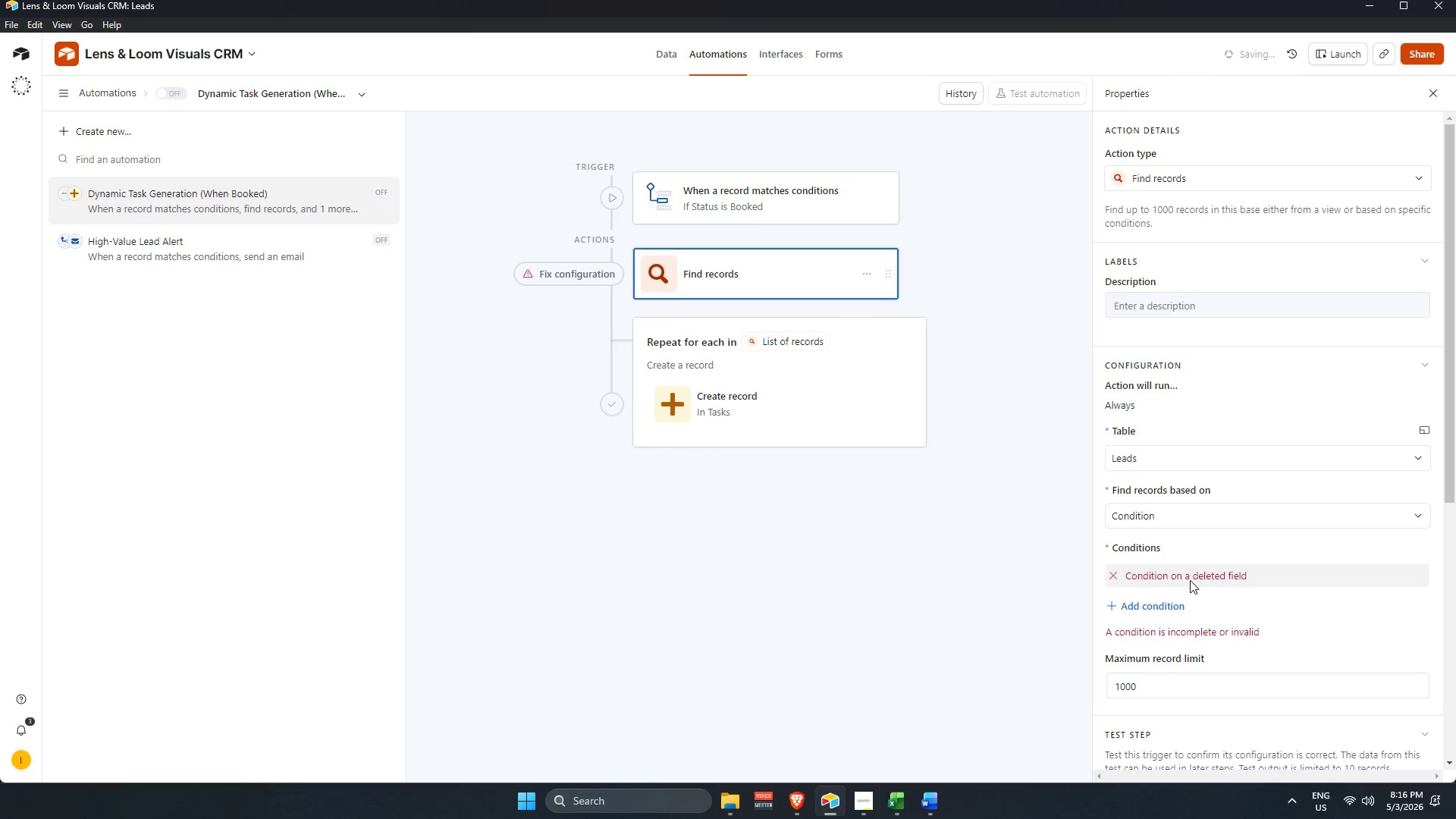 
left_click([1143, 601])
 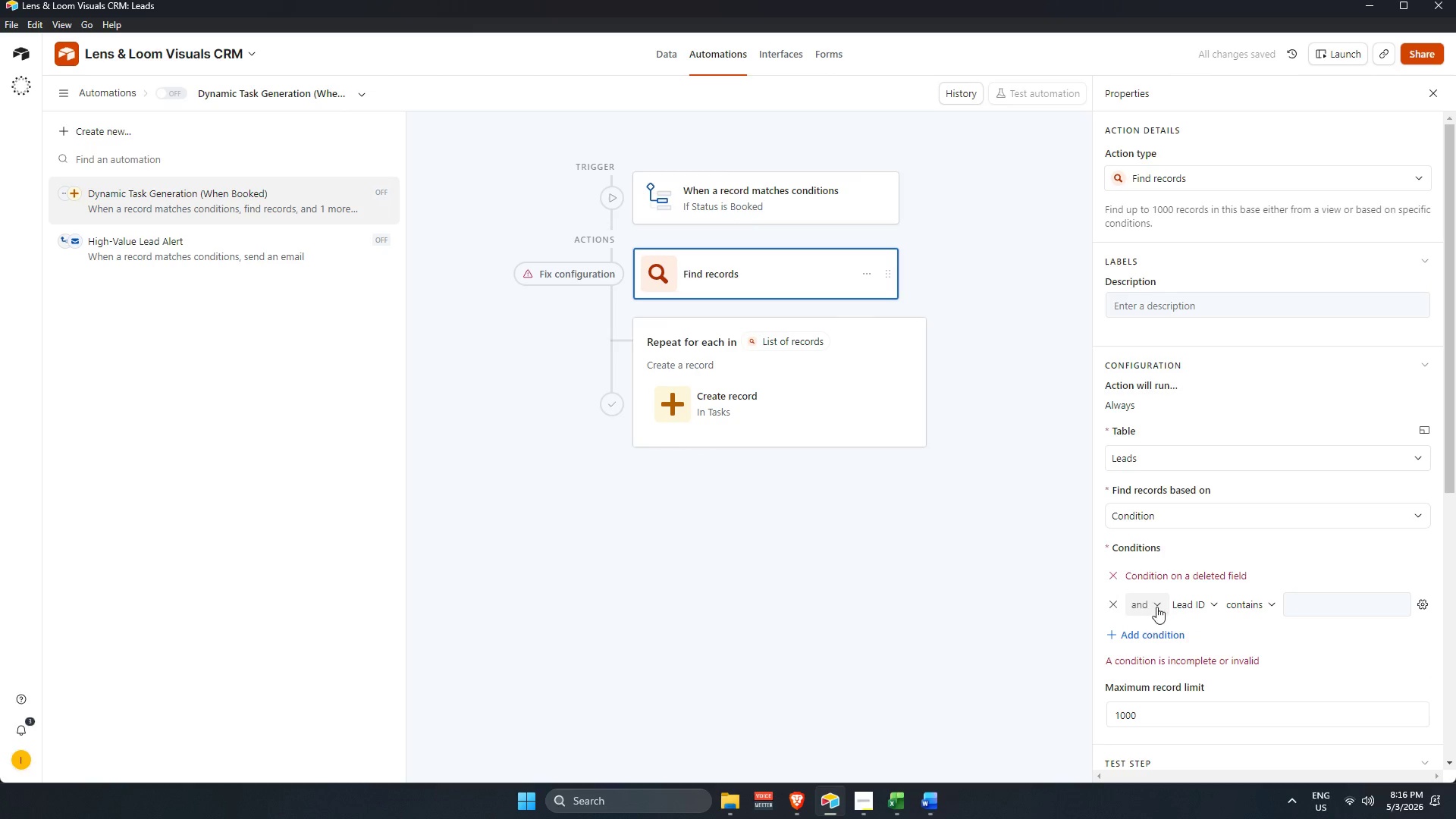 
left_click([1204, 613])
 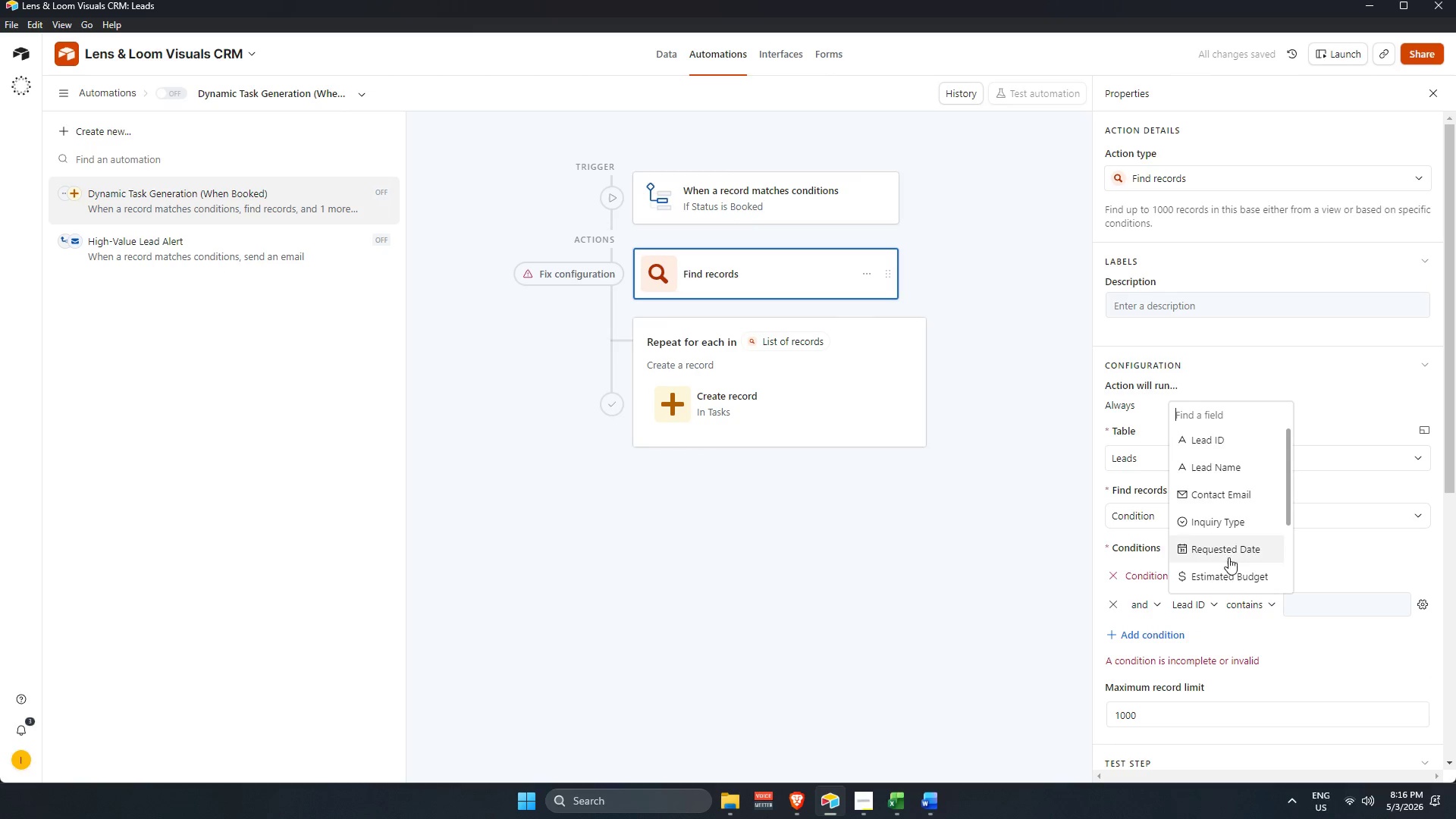 
scroll: coordinate [1232, 549], scroll_direction: down, amount: 2.0
 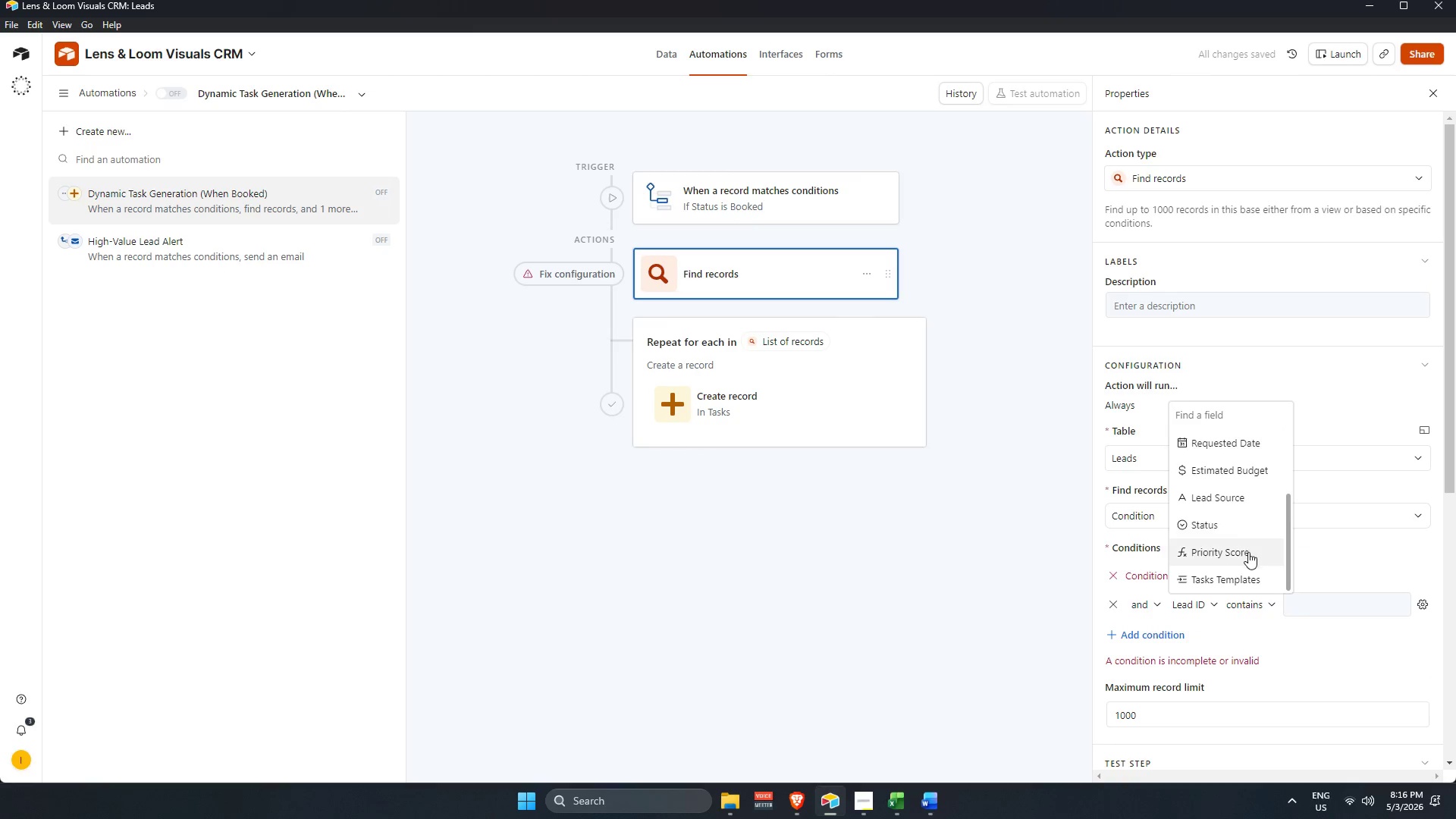 
left_click([1238, 533])
 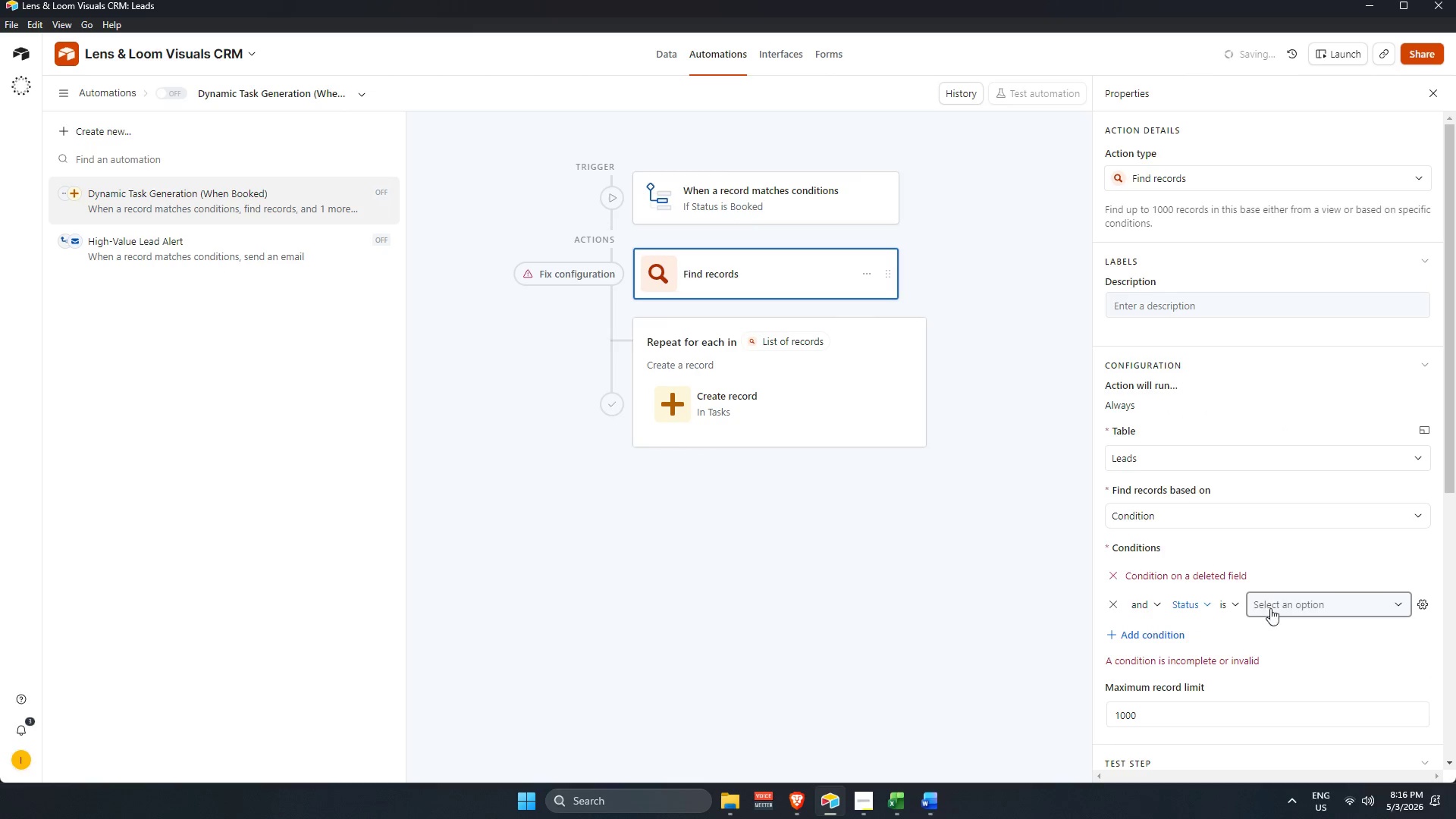 
left_click([1279, 606])
 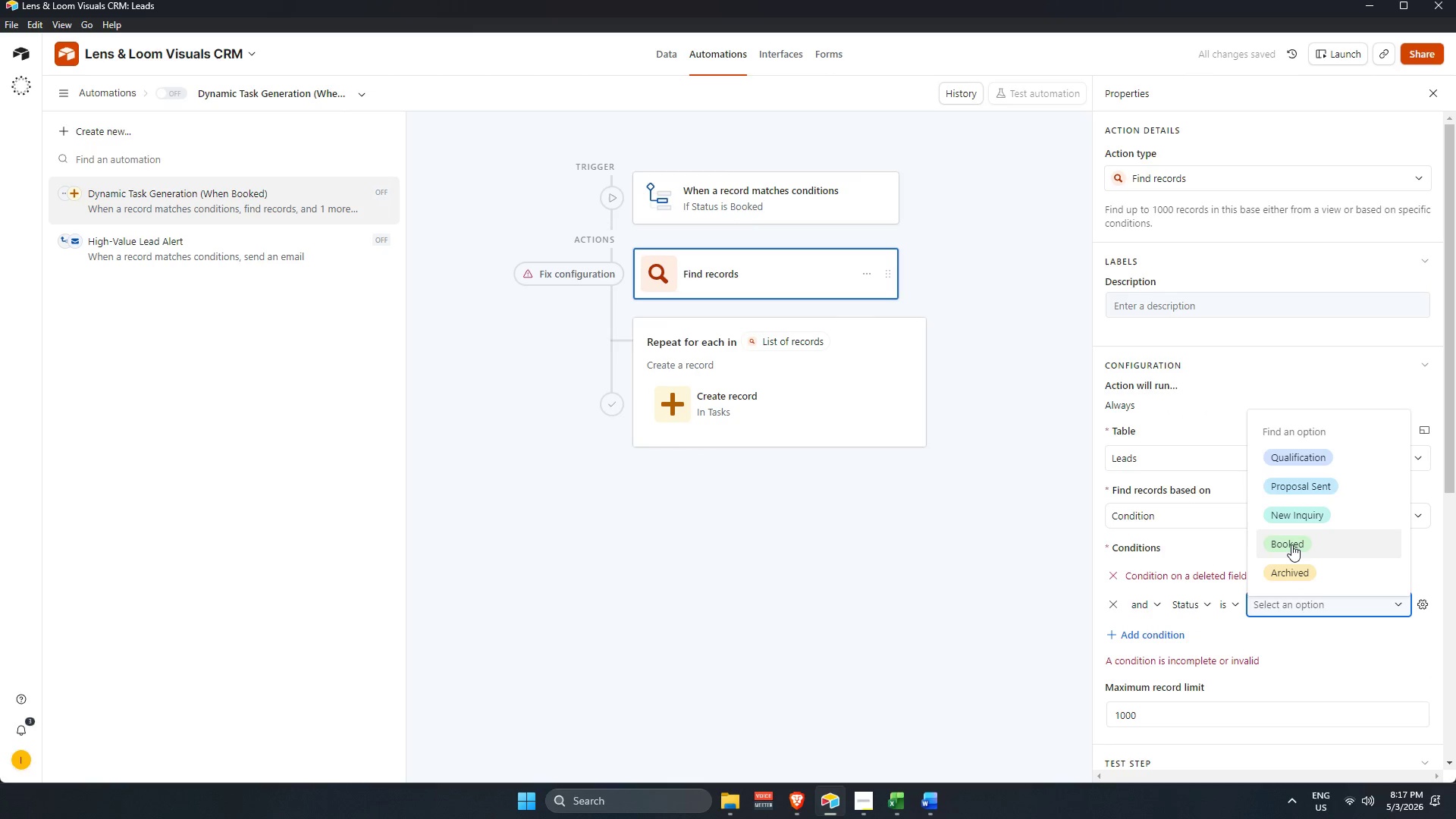 
scroll: coordinate [1291, 544], scroll_direction: down, amount: 3.0
 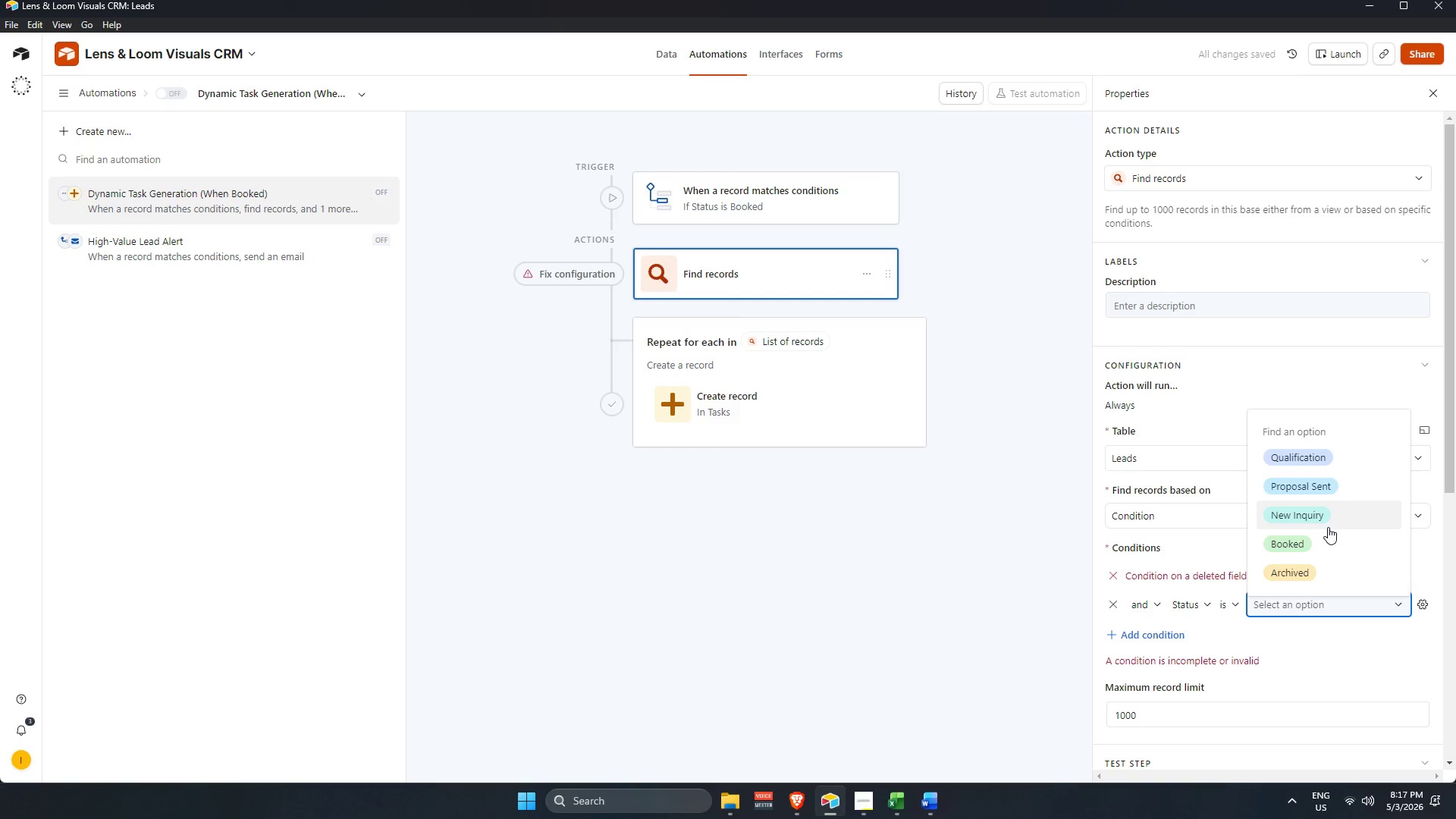 
left_click([1324, 553])
 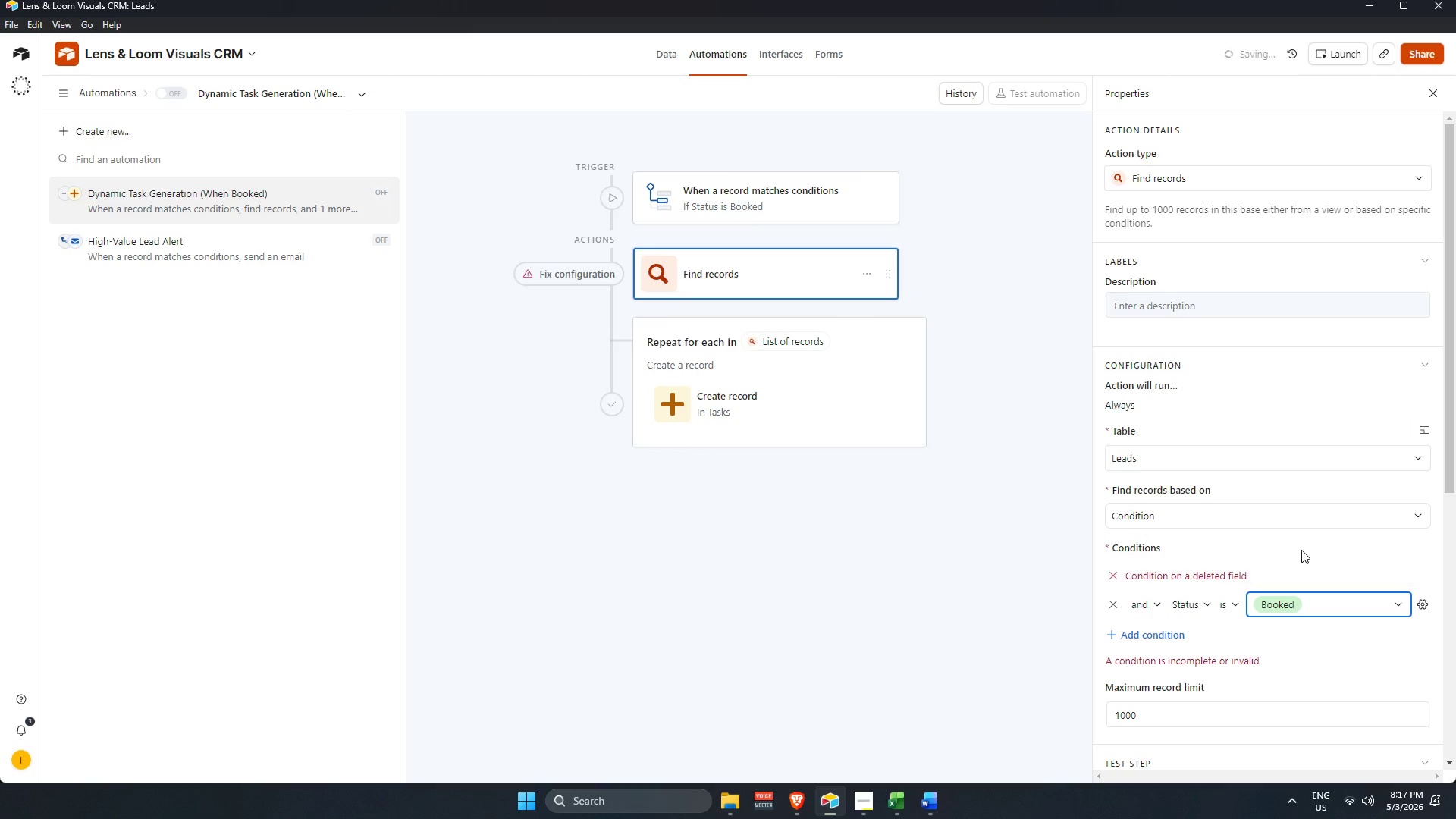 
key(Alt+AltLeft)
 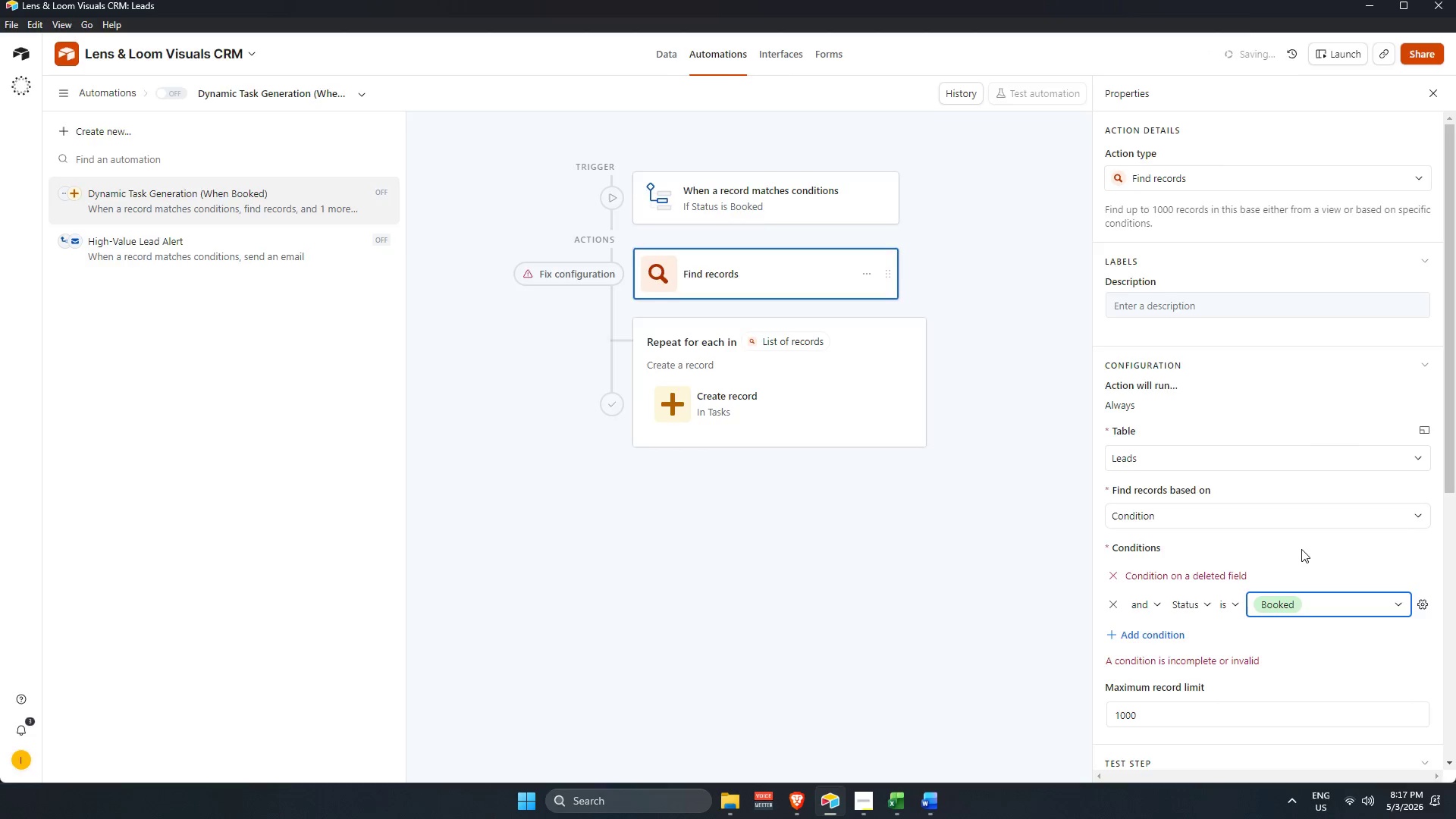 
key(Alt+Tab)
 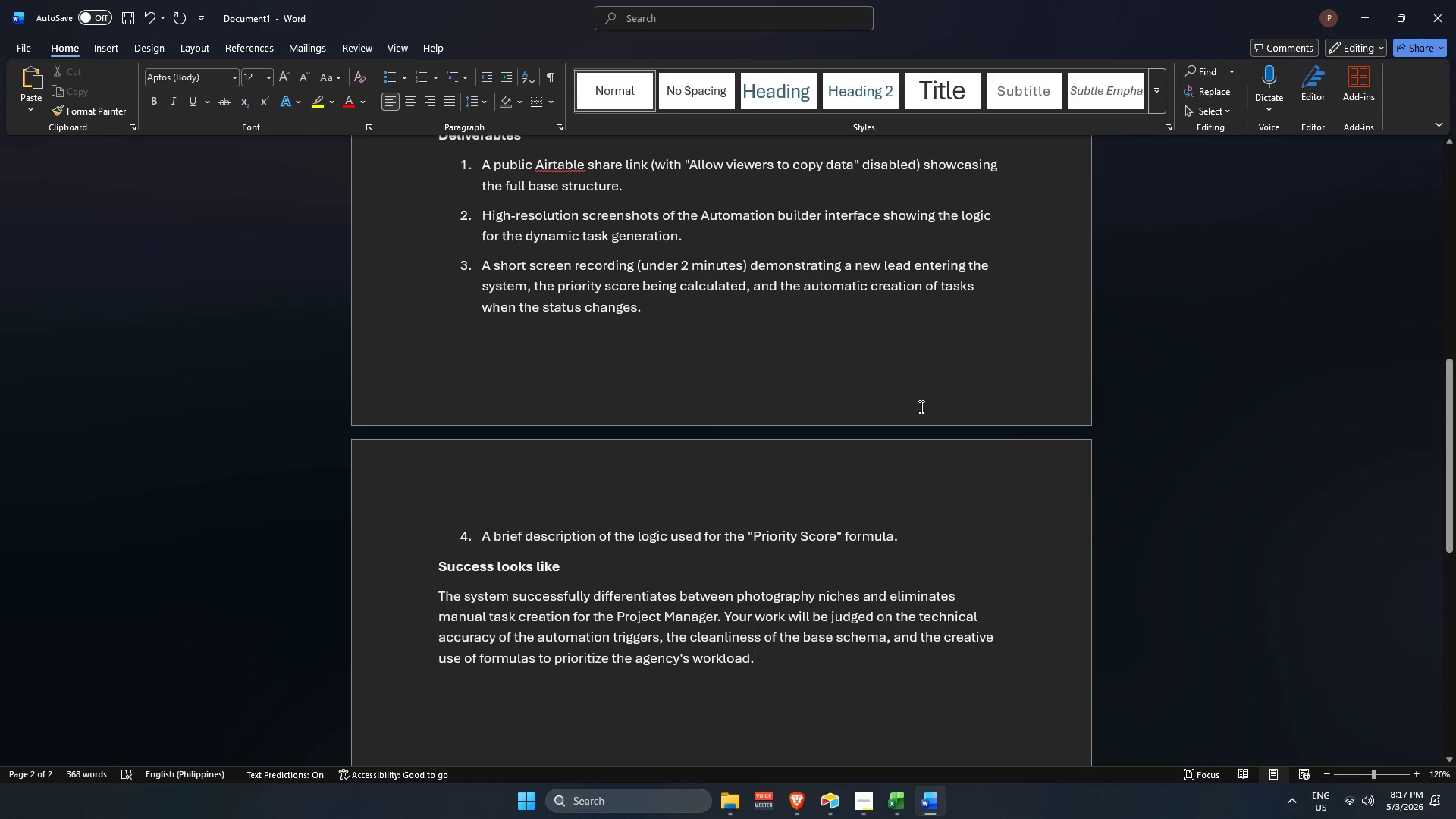 
scroll: coordinate [920, 407], scroll_direction: up, amount: 7.0
 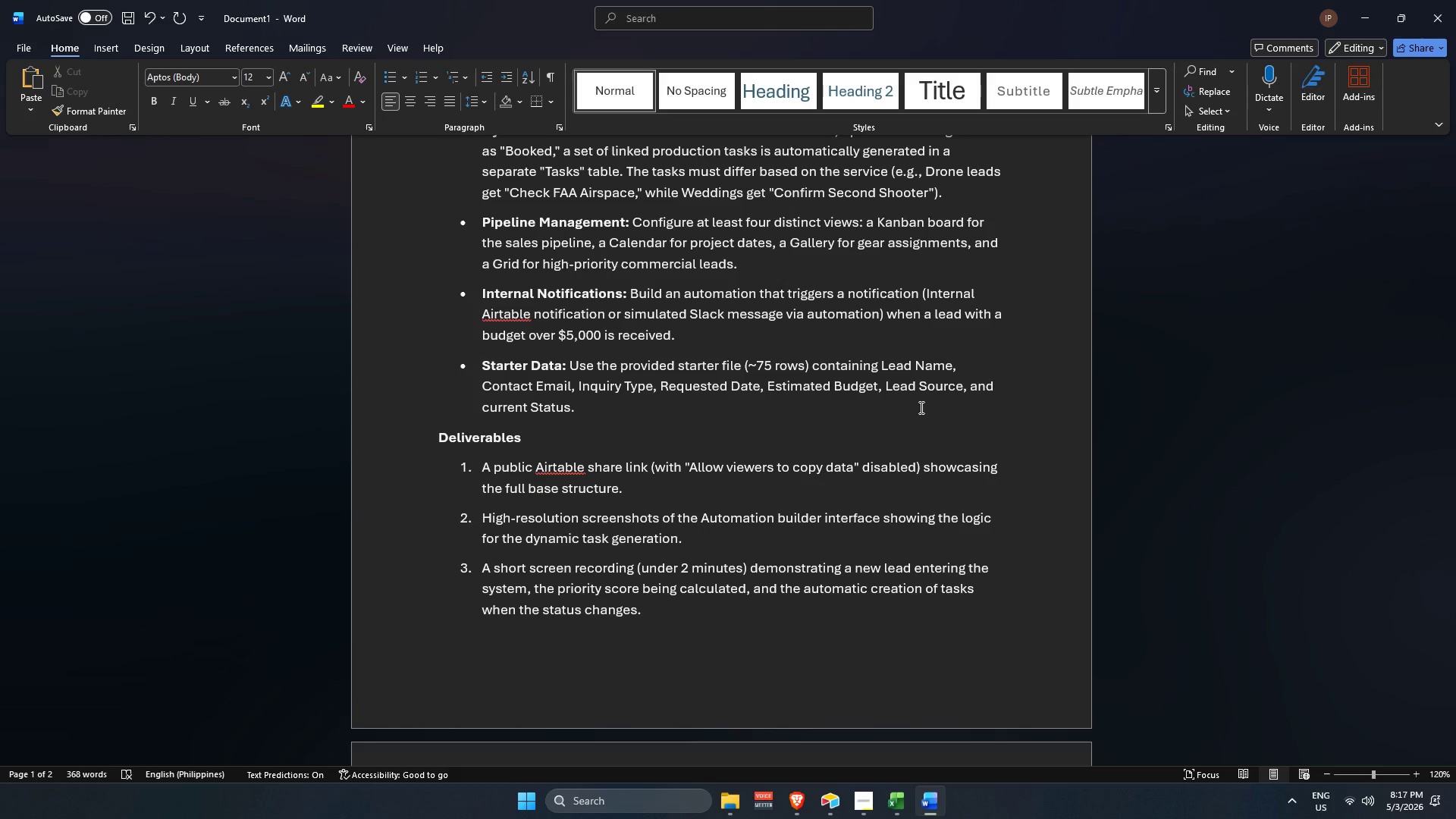 
wait(7.28)
 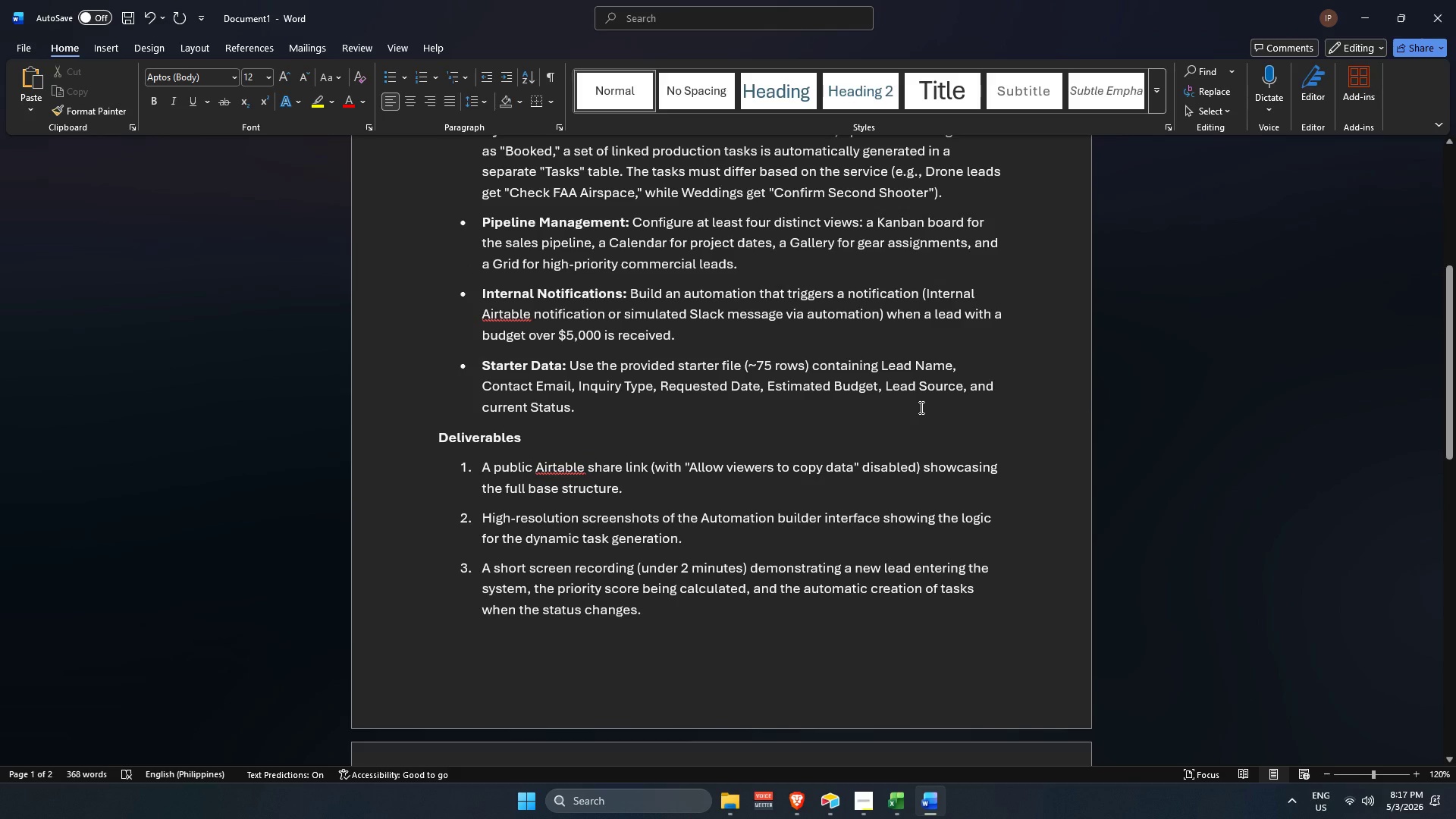 
scroll: coordinate [920, 407], scroll_direction: up, amount: 1.0
 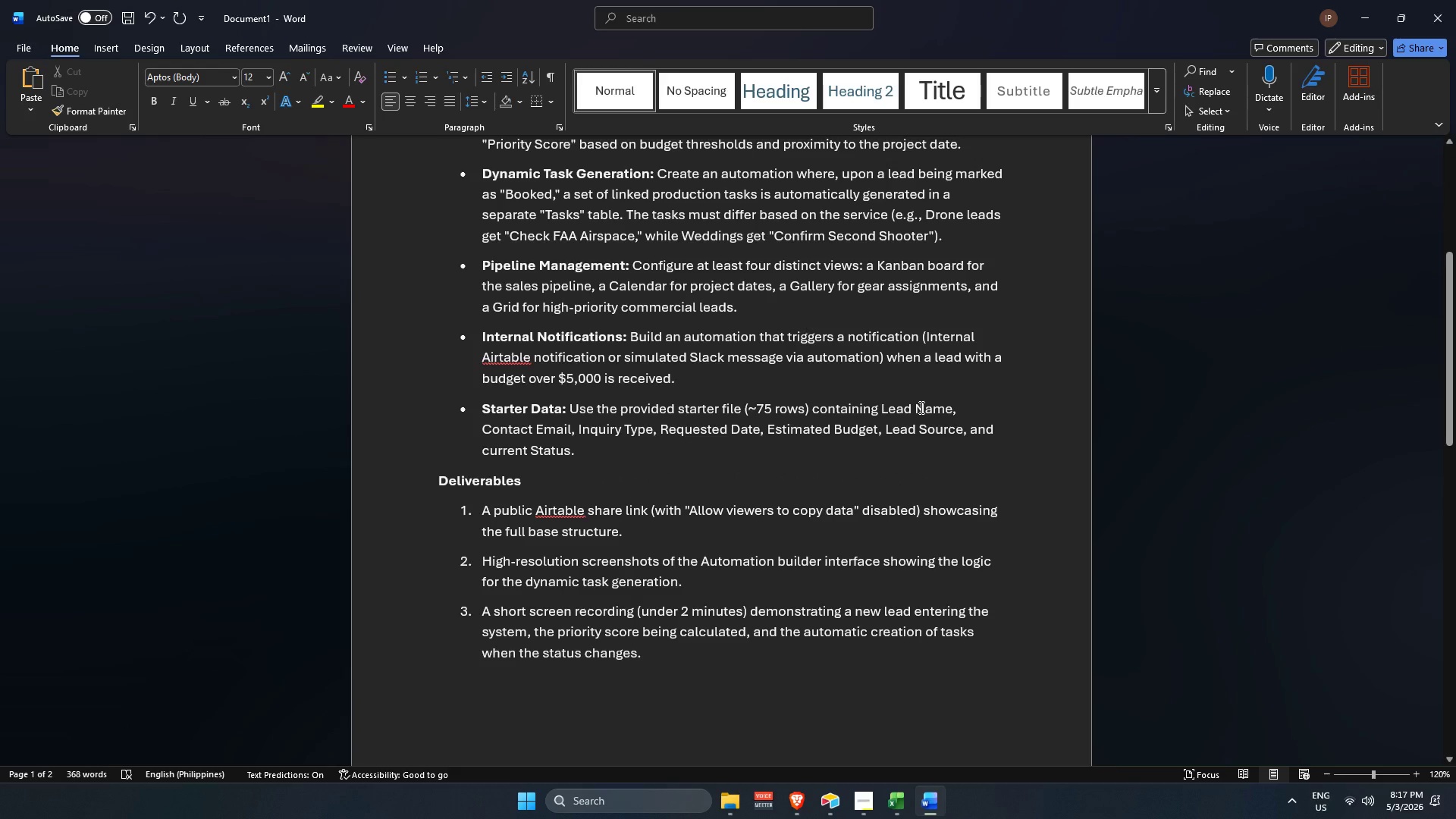 
hold_key(key=AltLeft, duration=2.48)
 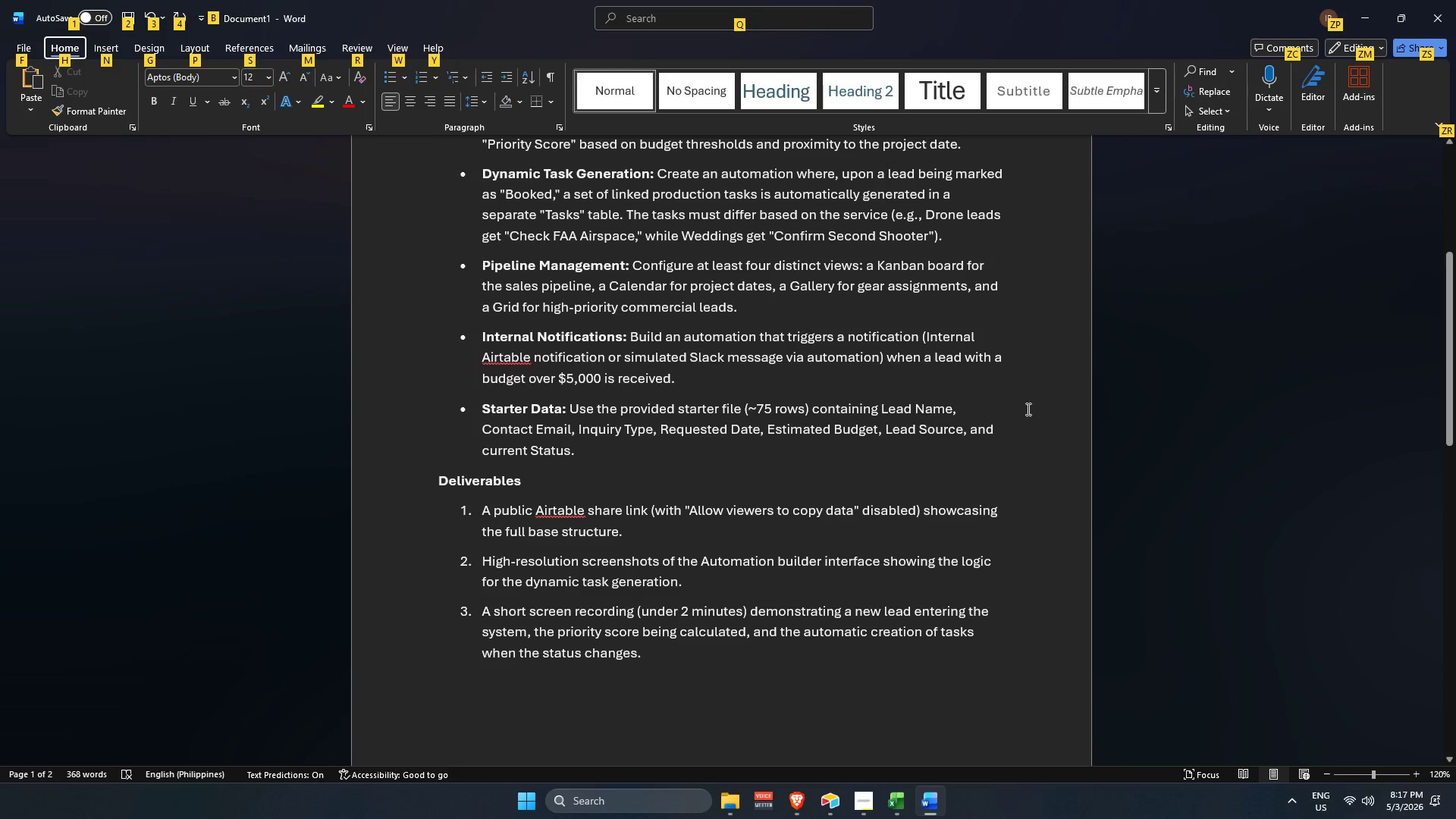 
key(Alt+AltLeft)
 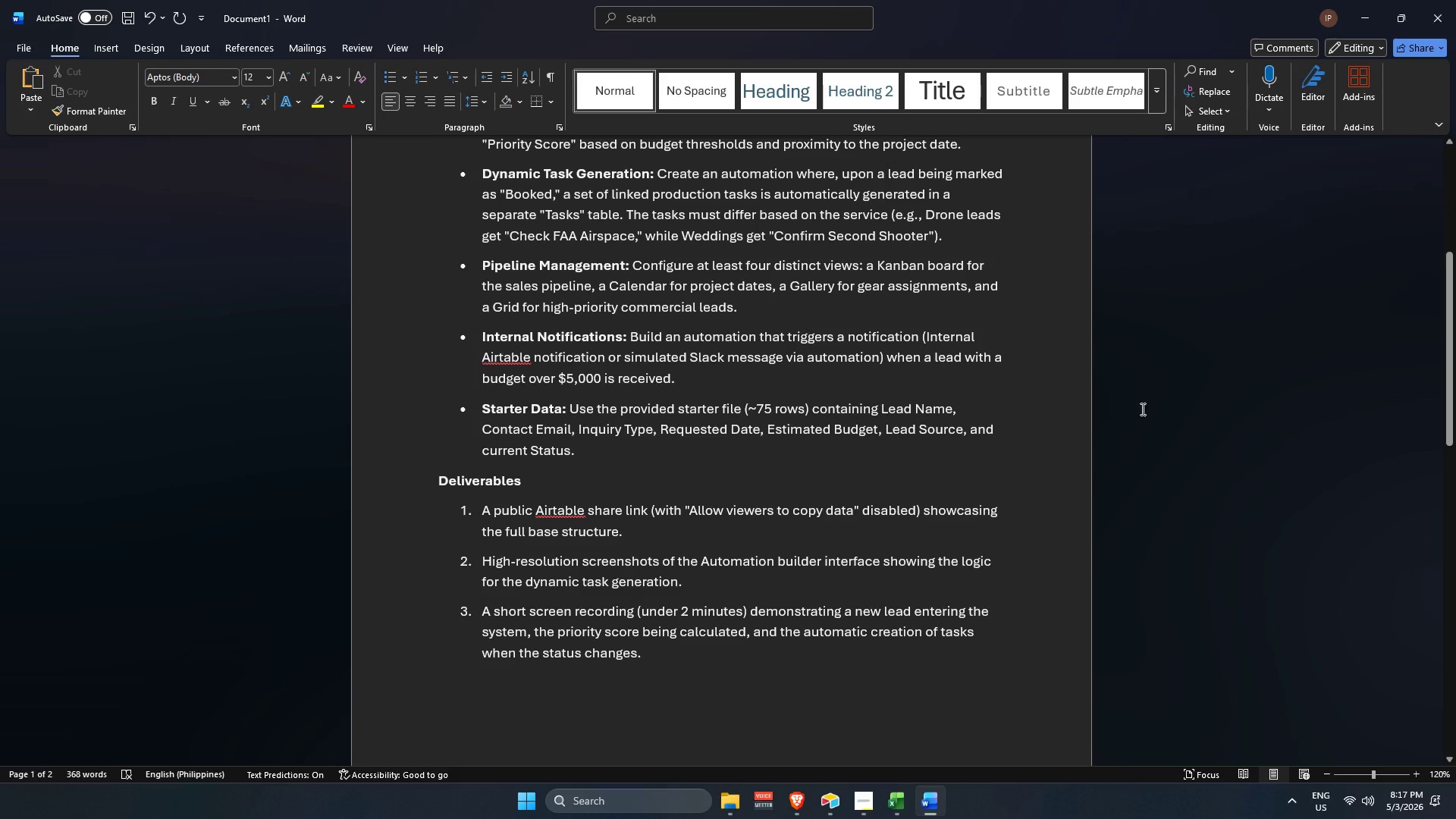 
key(Alt+AltLeft)
 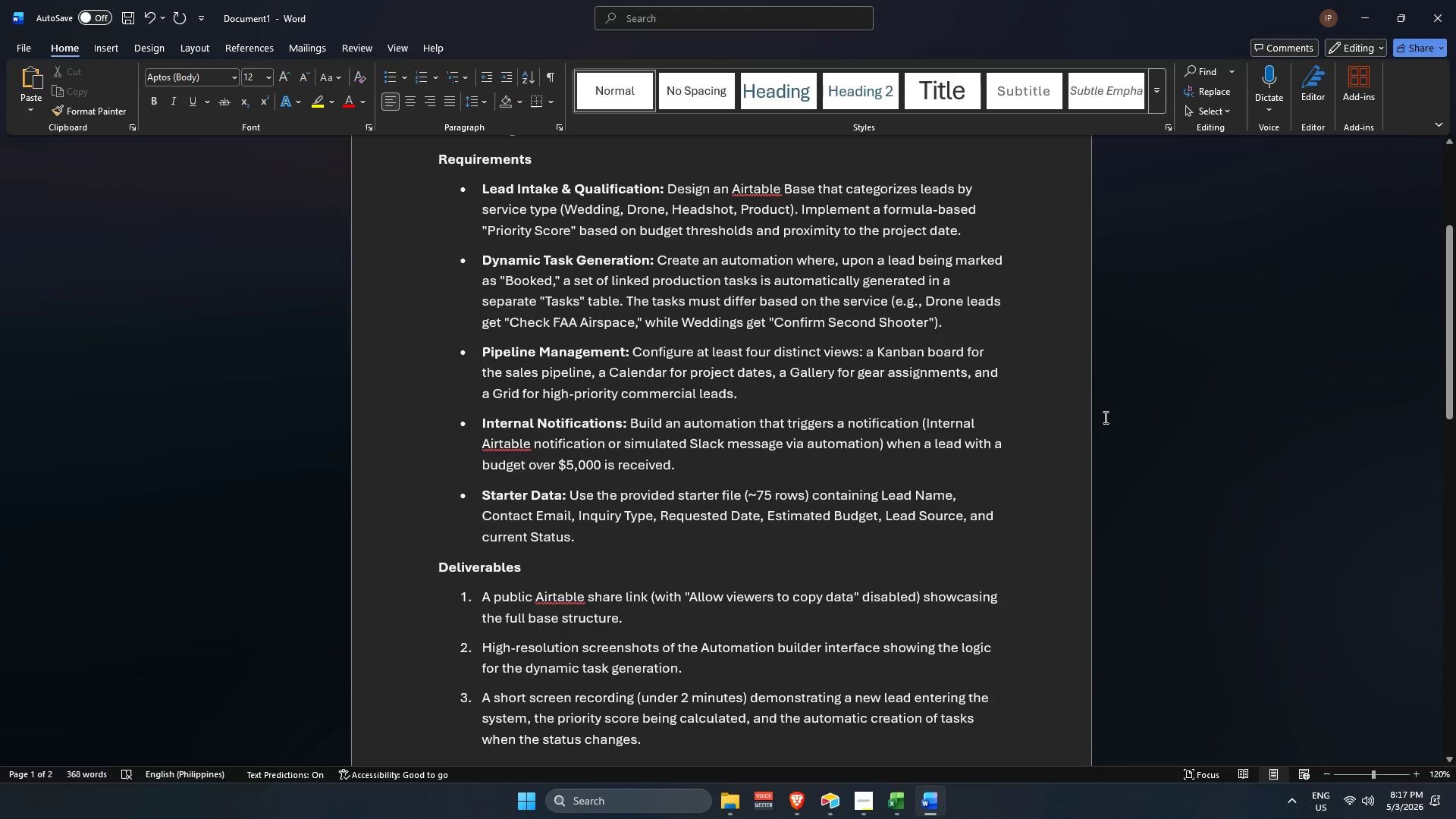 
key(Alt+Tab)
 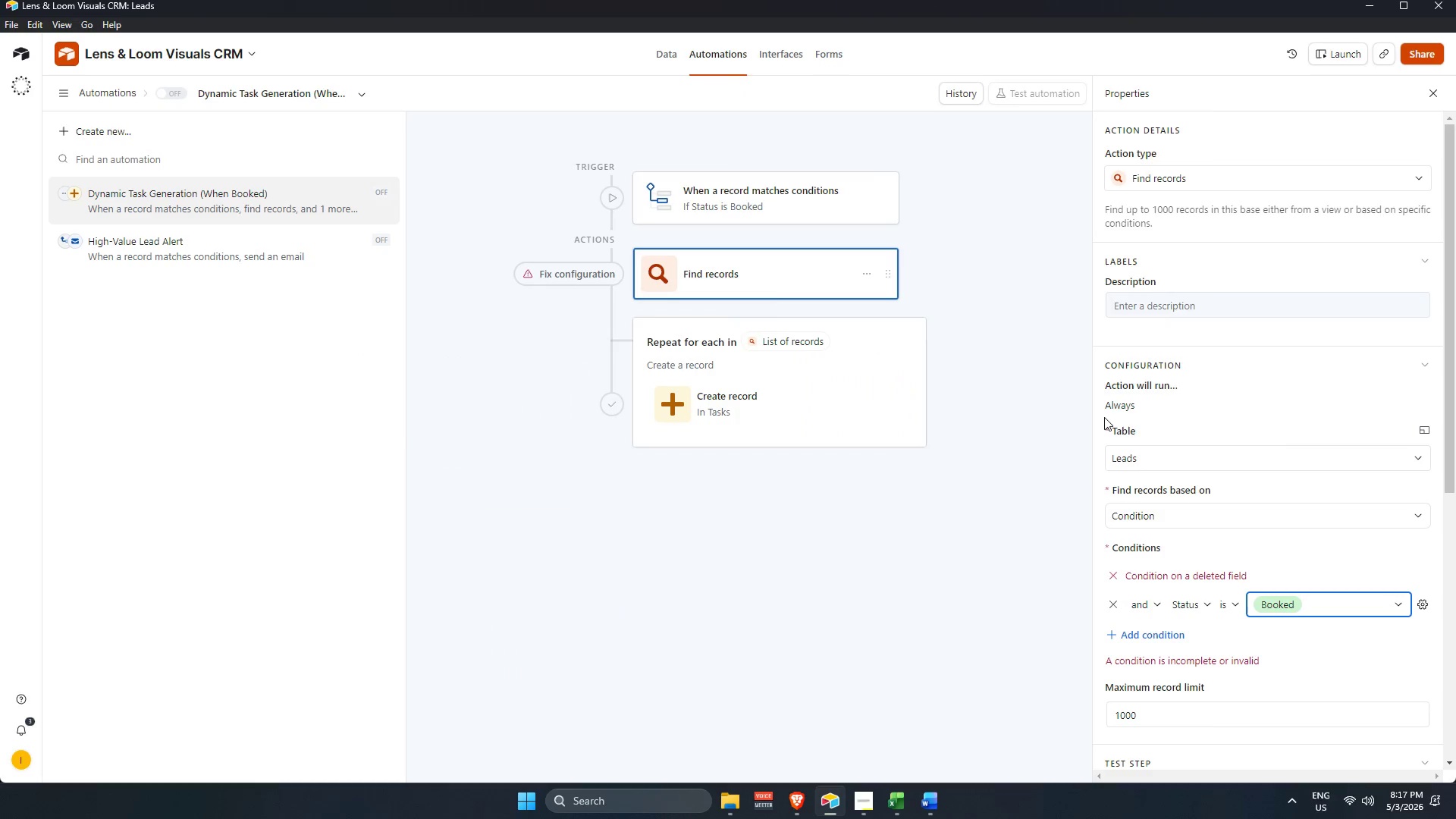 
scroll: coordinate [1106, 416], scroll_direction: up, amount: 2.0
 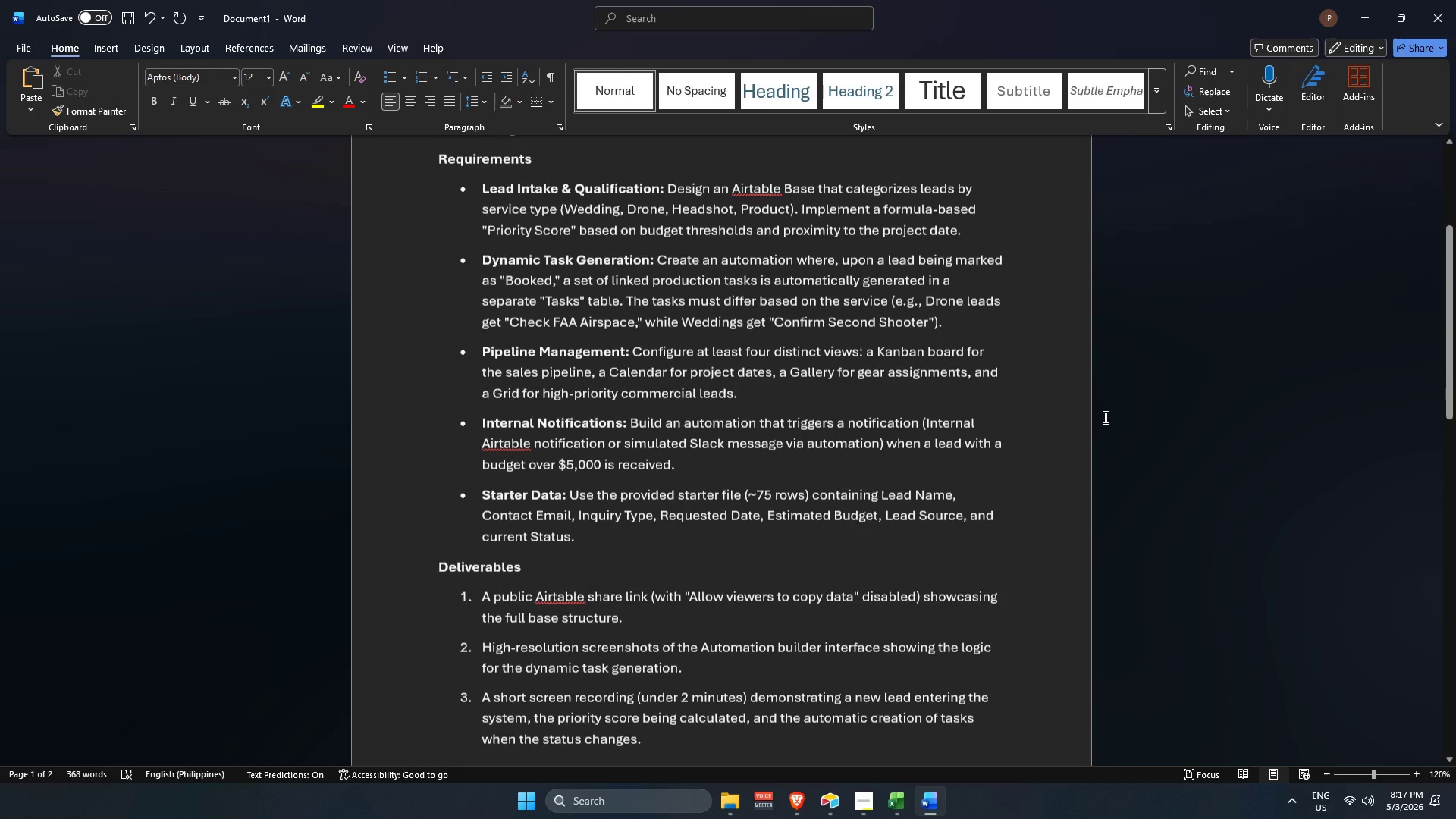 
hold_key(key=AltLeft, duration=0.47)
 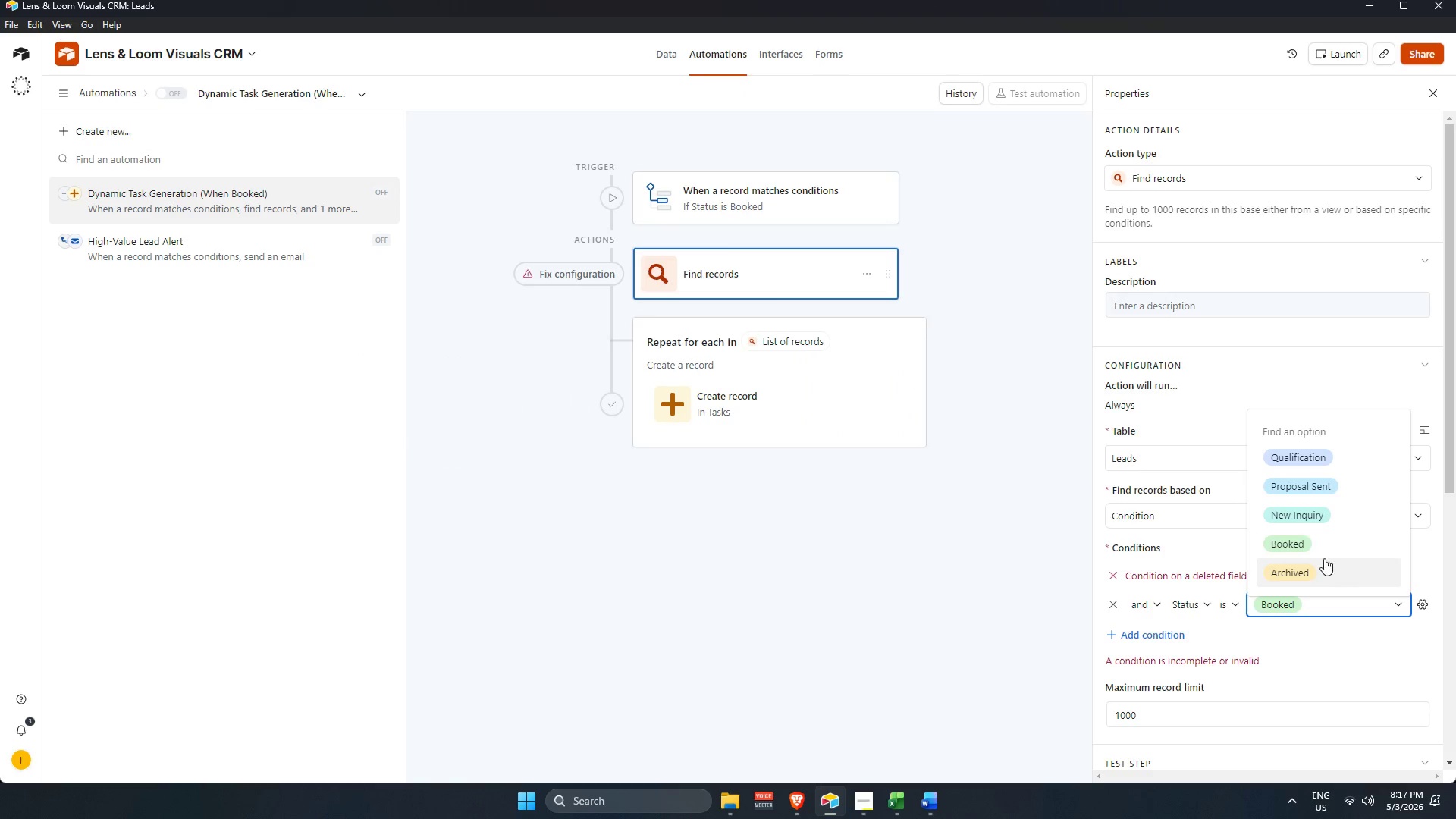 
scroll: coordinate [1325, 549], scroll_direction: down, amount: 3.0
 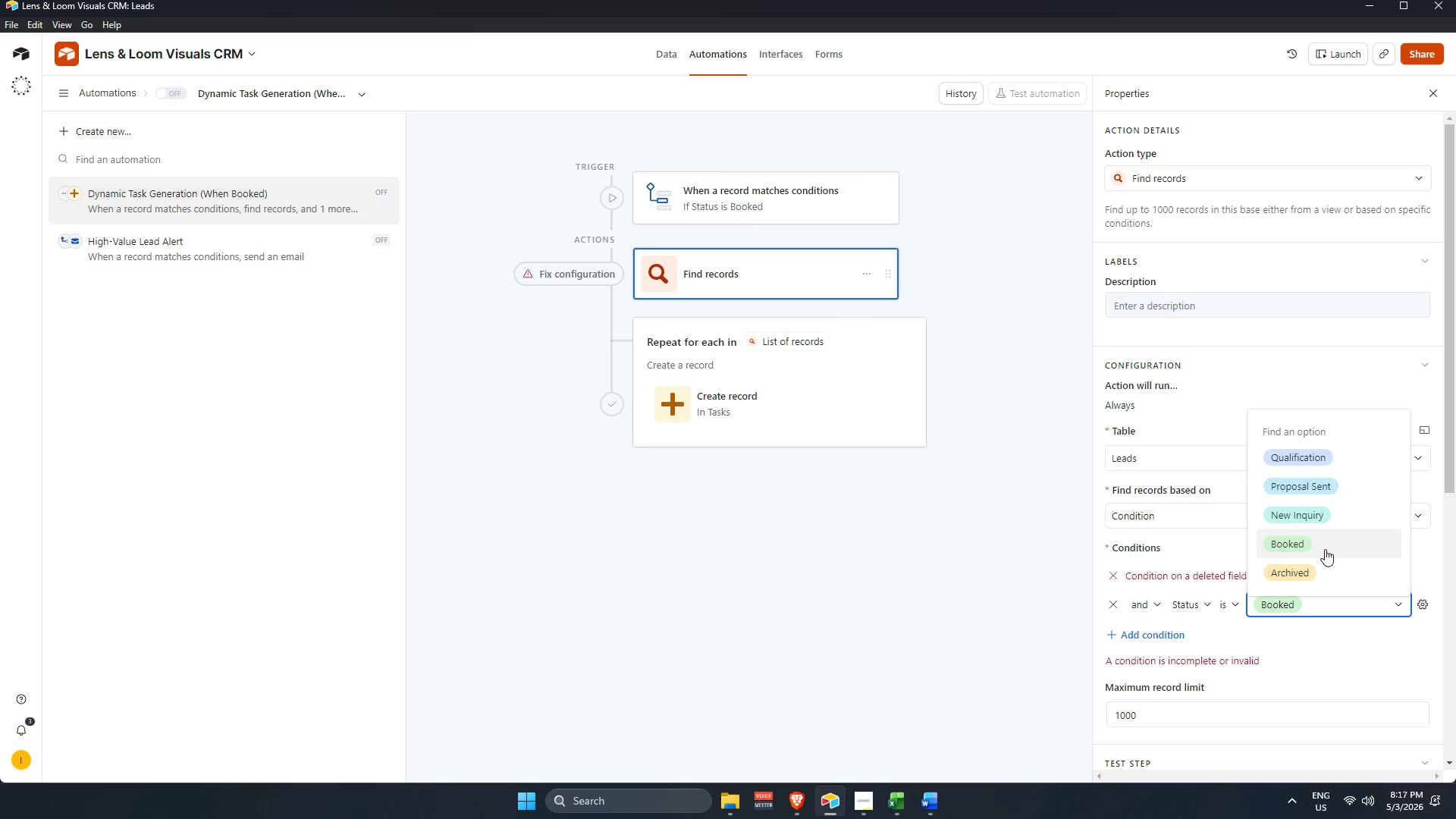 
left_click([1318, 540])
 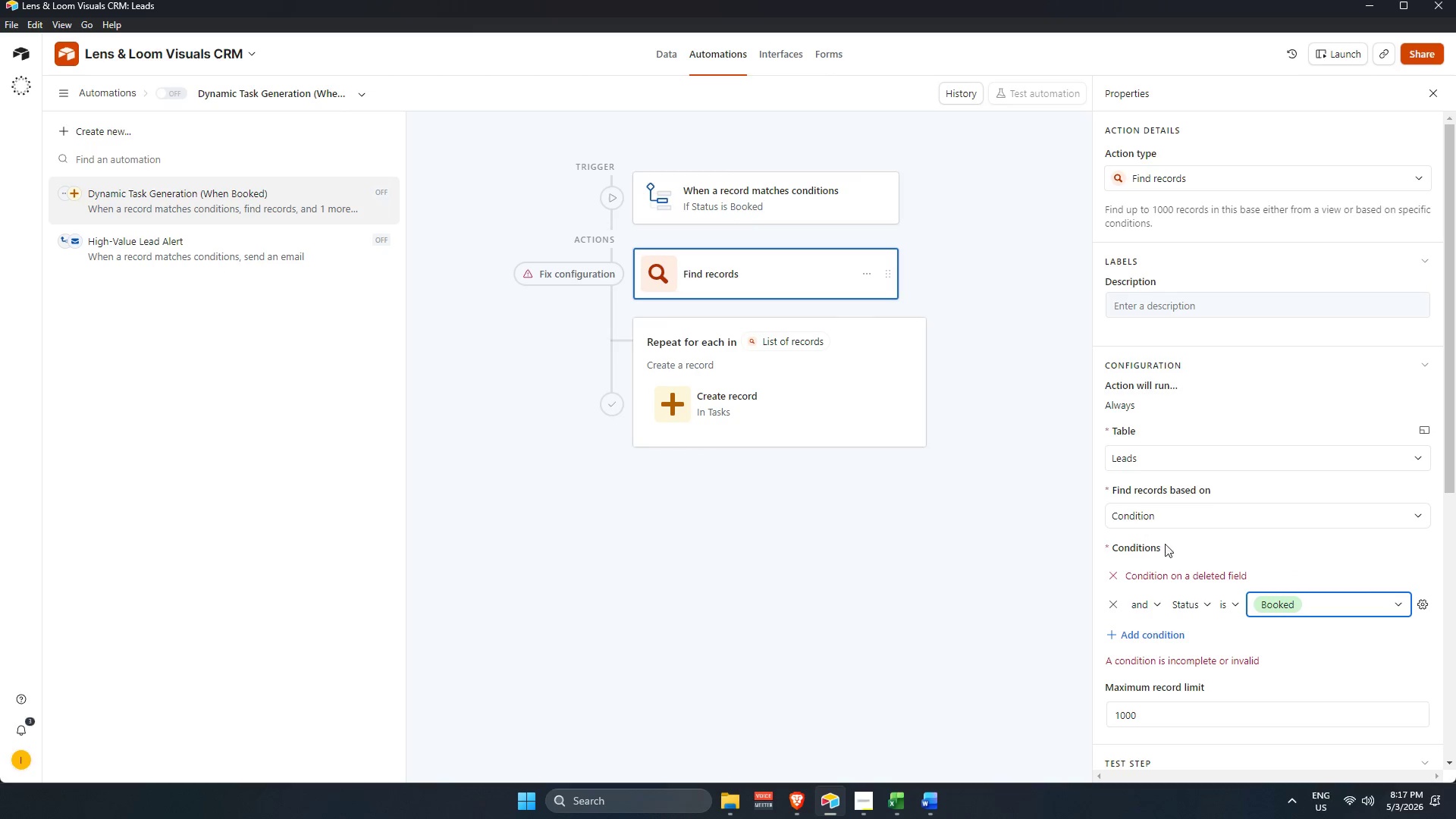 
key(Alt+Tab)
 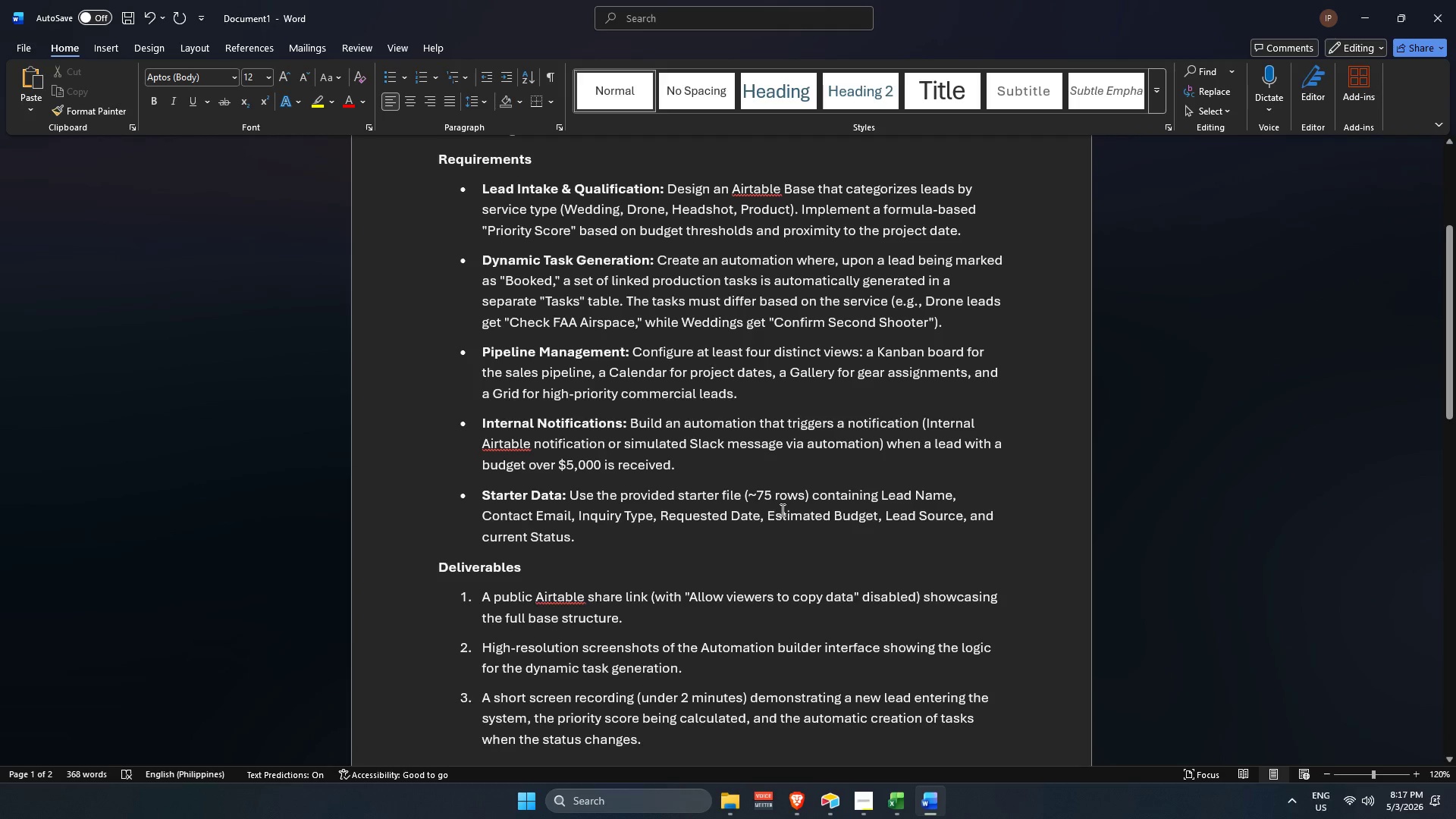 
hold_key(key=AltLeft, duration=1.8)
 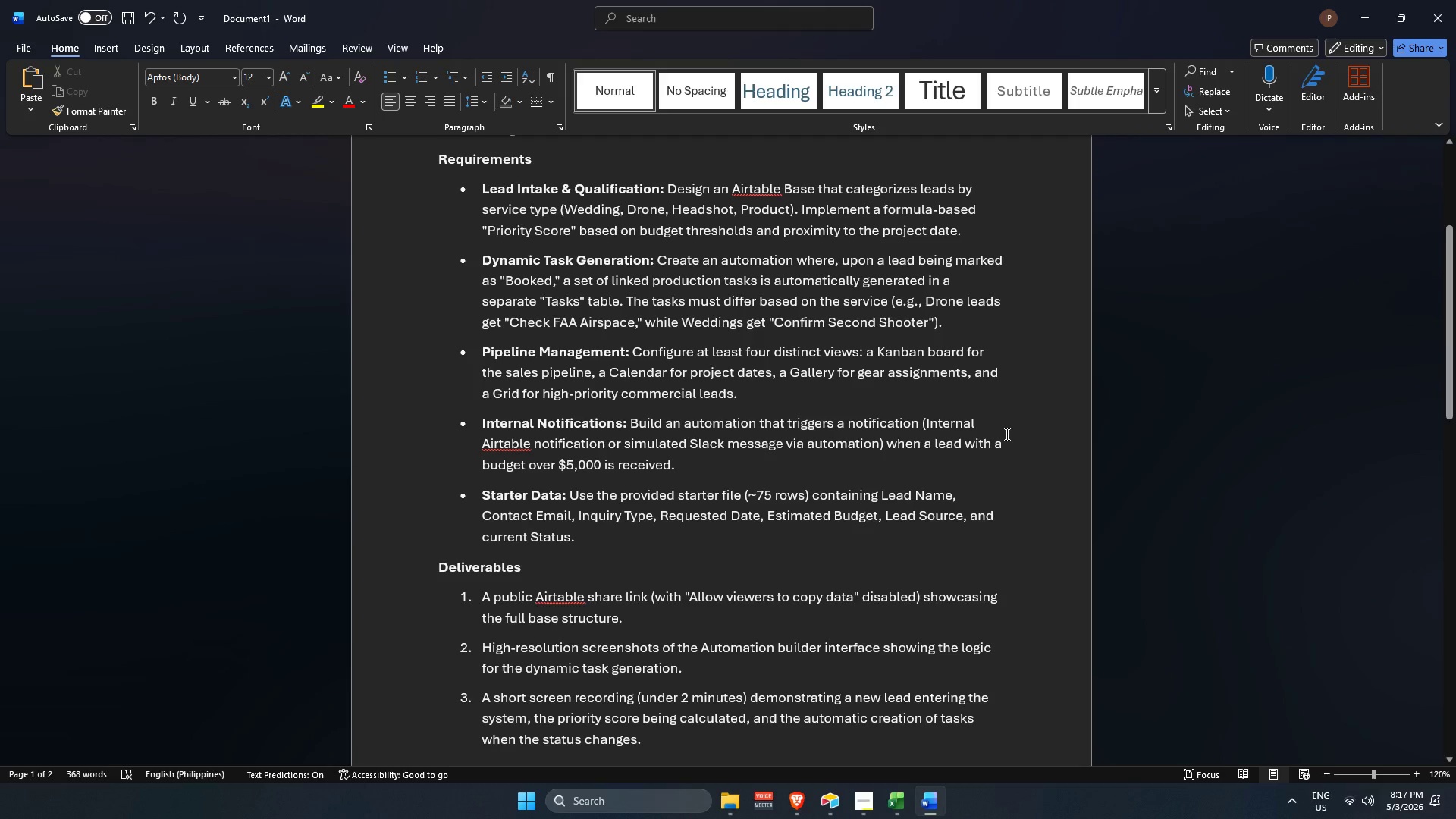 
key(Alt+AltLeft)
 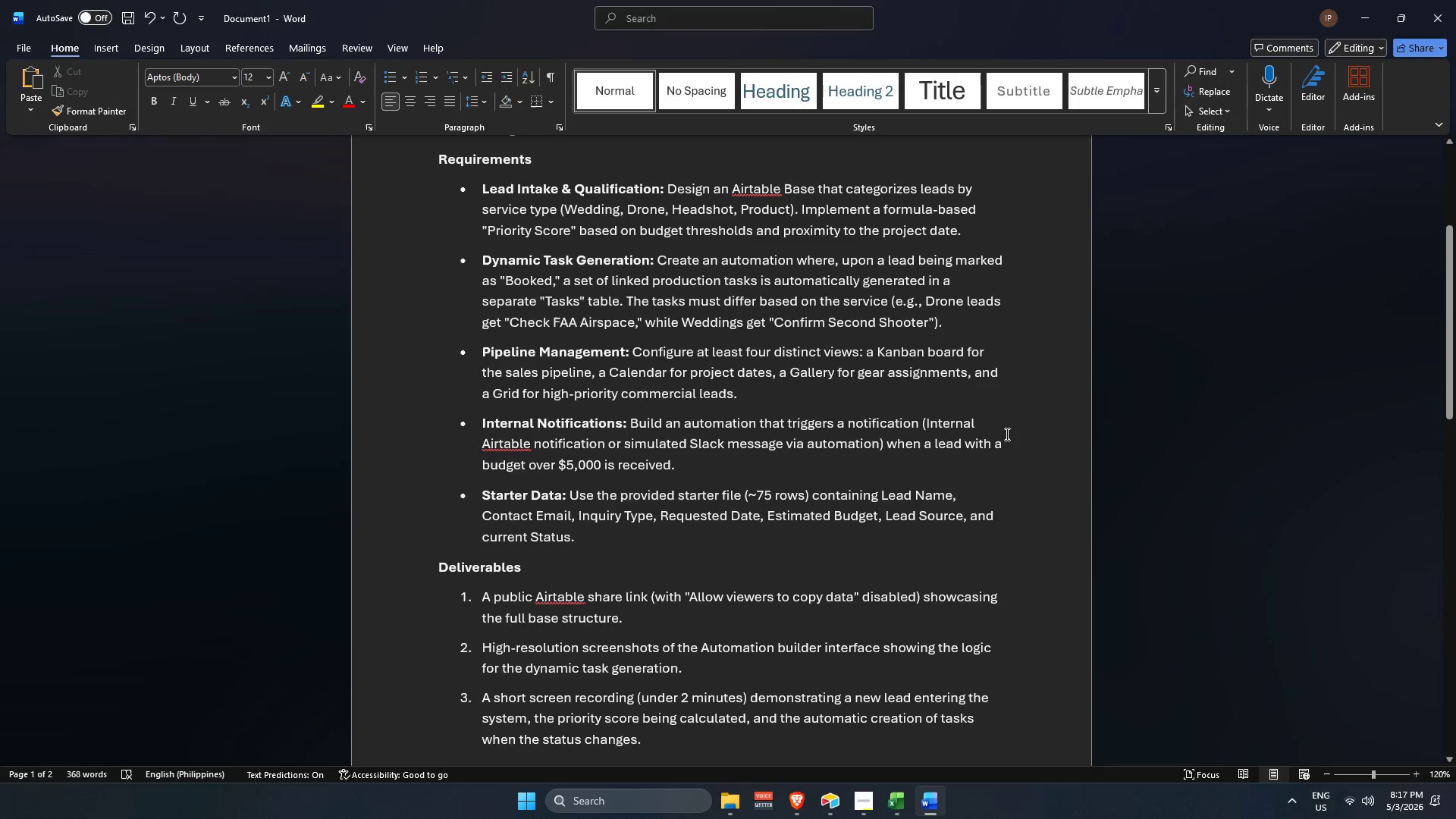 
key(Alt+Tab)
 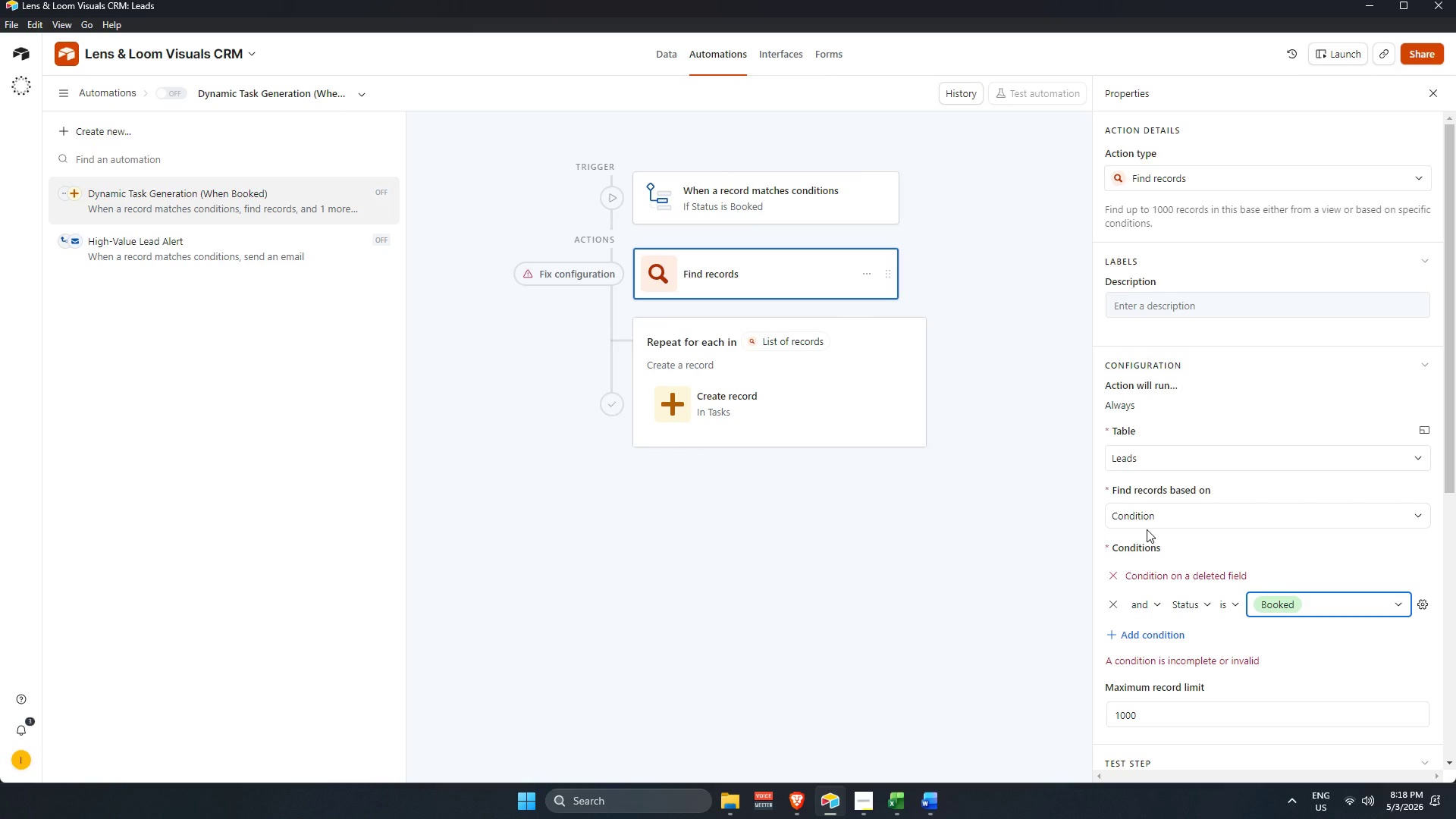 
wait(55.55)
 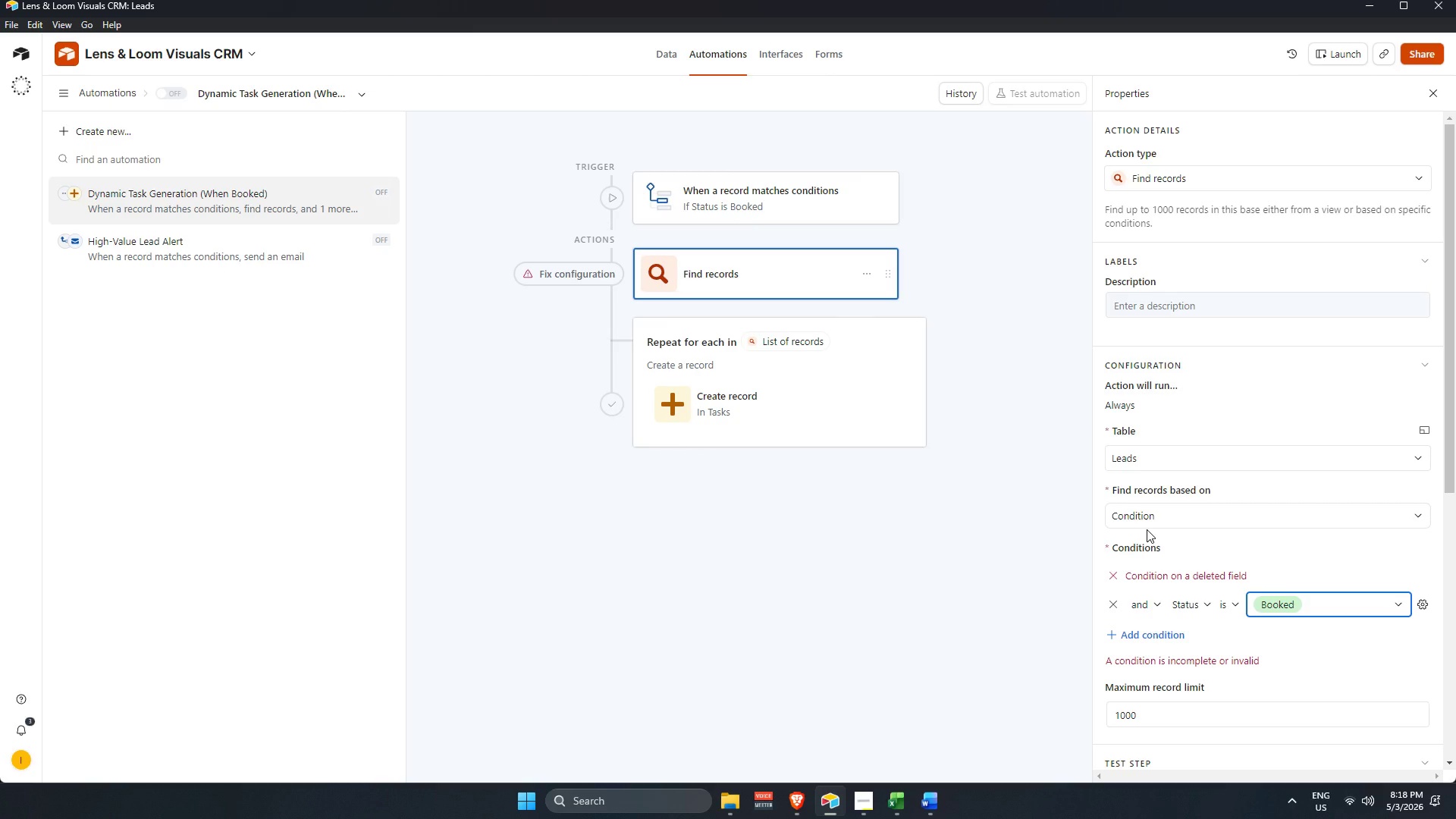 
scroll: coordinate [1293, 595], scroll_direction: down, amount: 1.0
 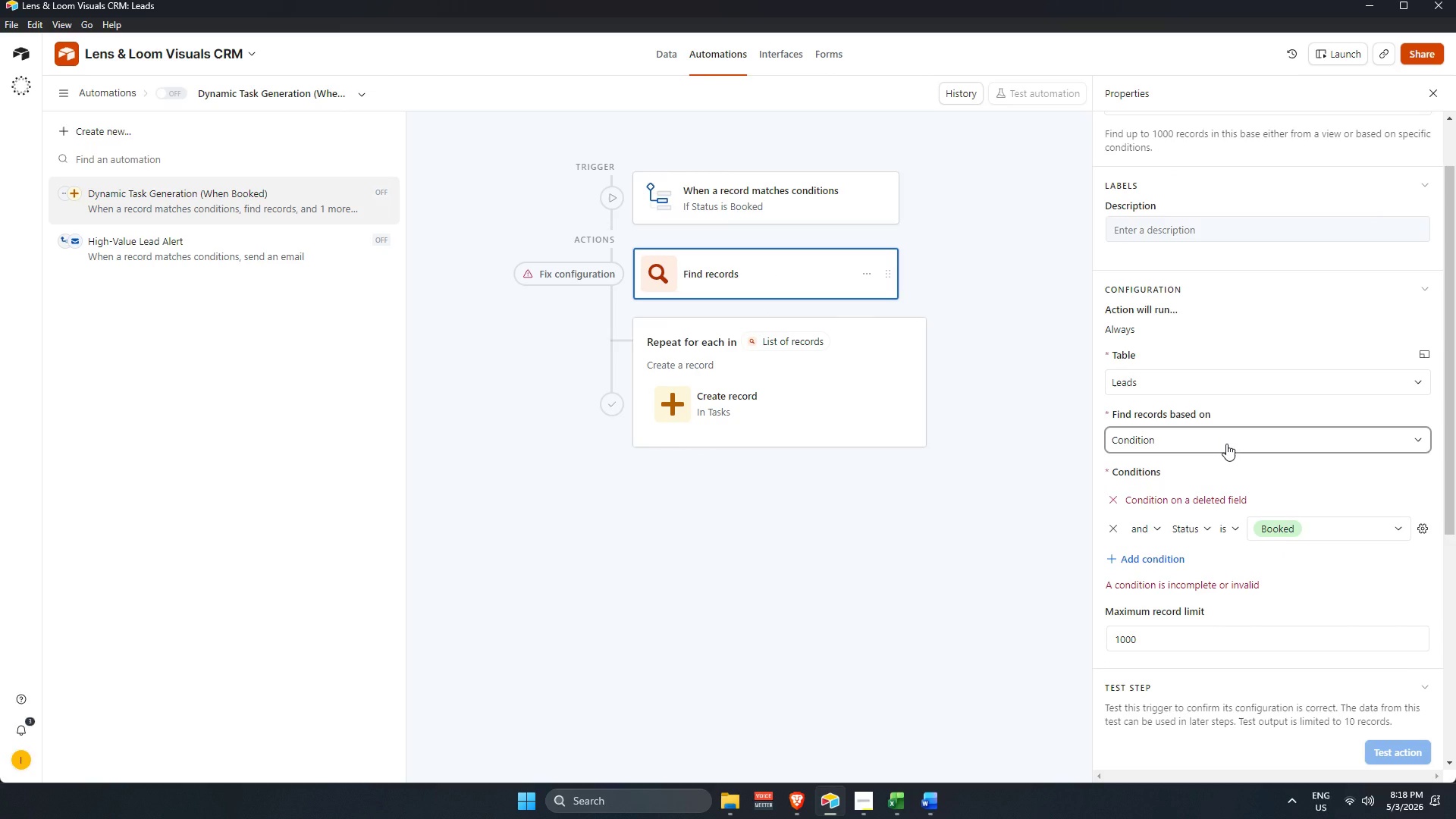 
left_click([1226, 444])
 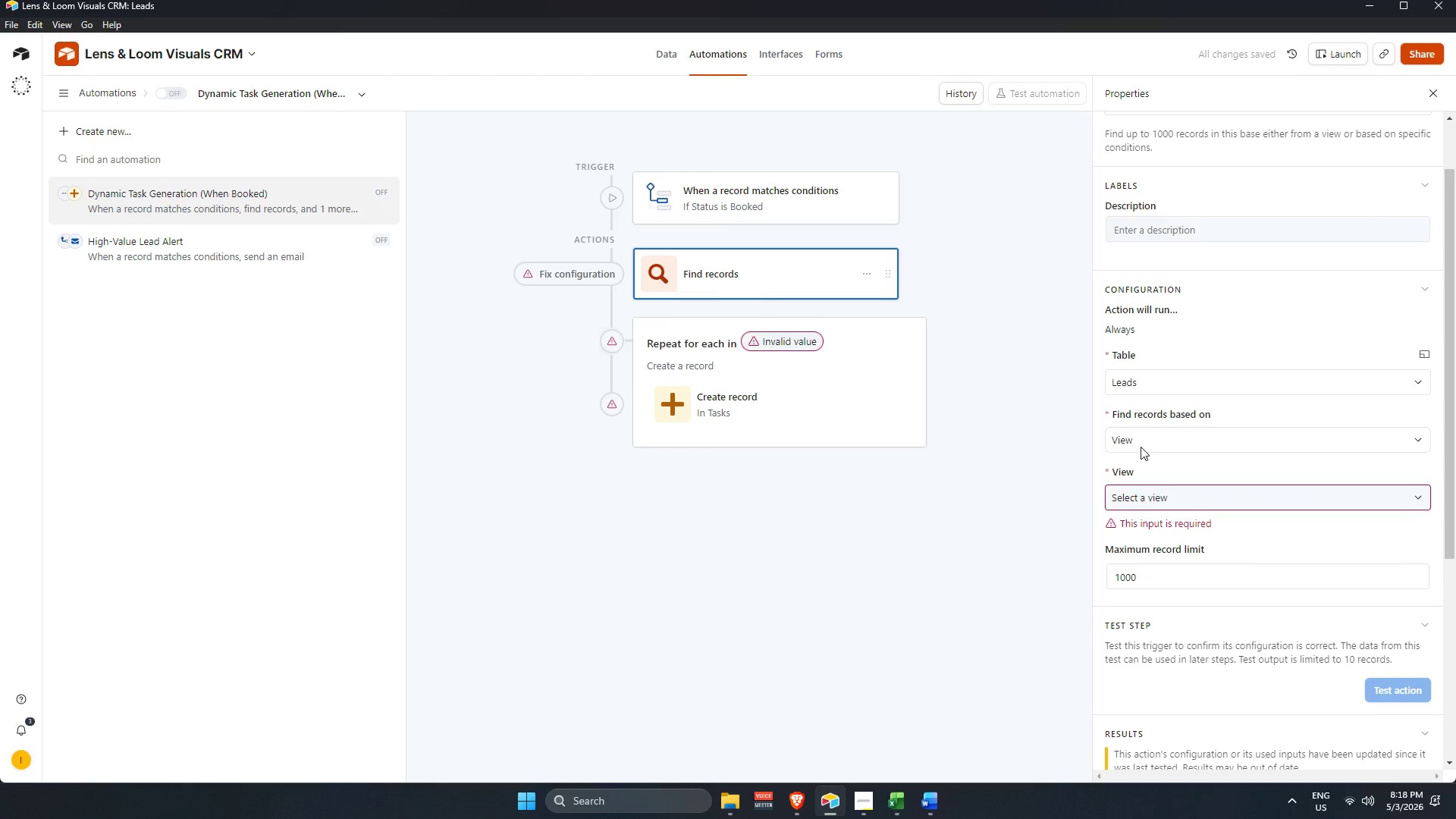 
left_click([794, 284])
 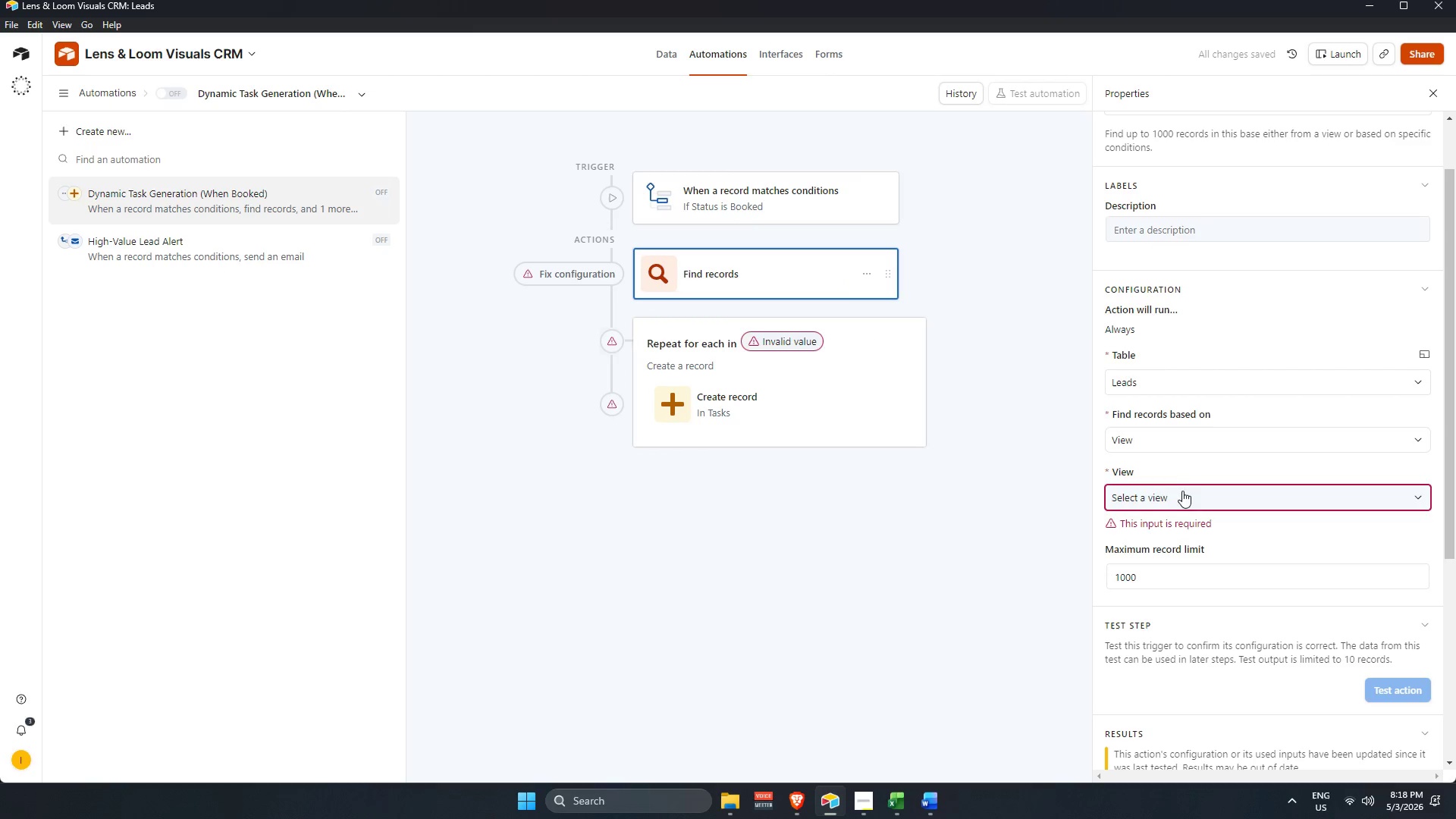 
left_click([1180, 432])
 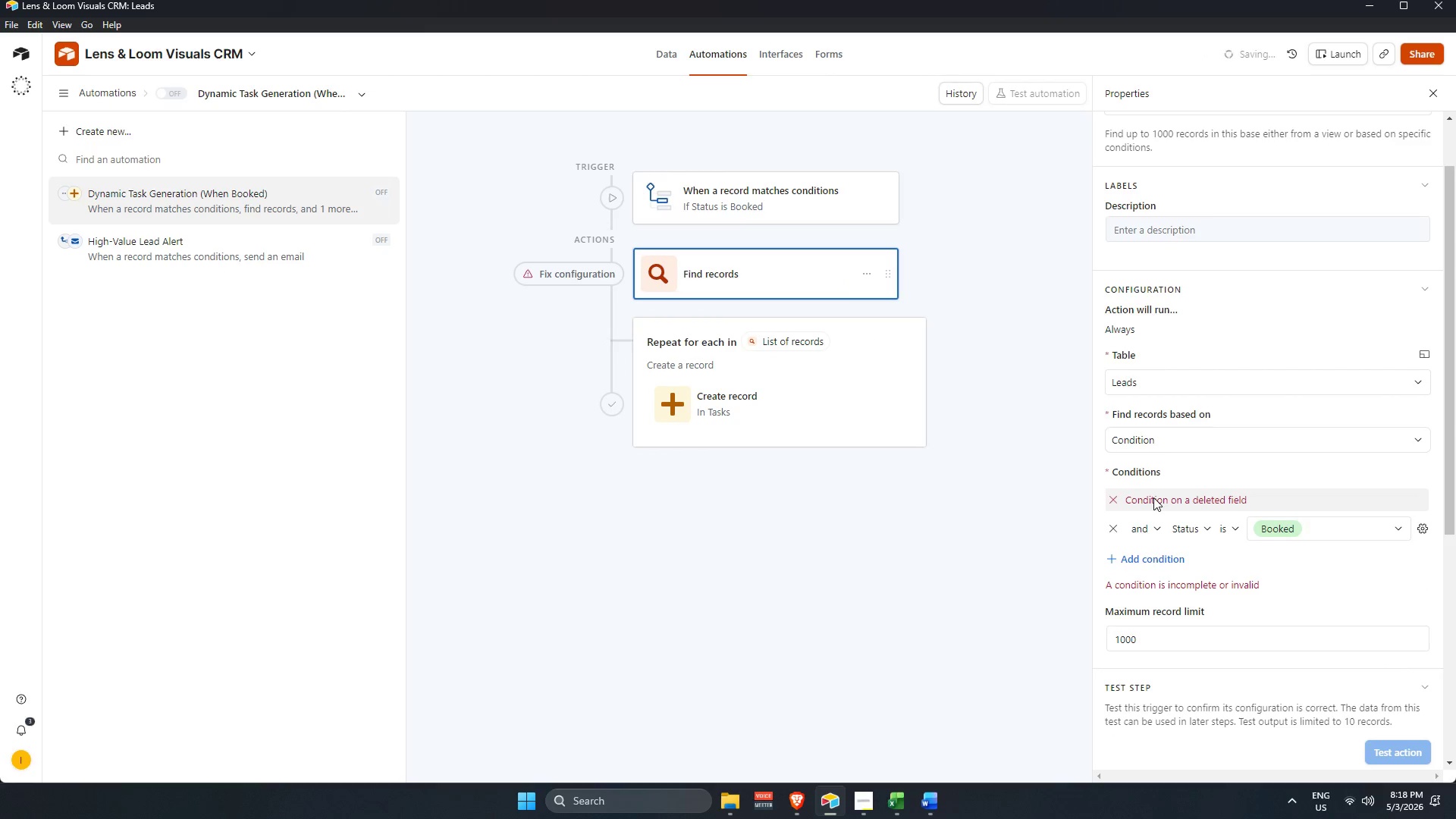 
mouse_move([1148, 502])
 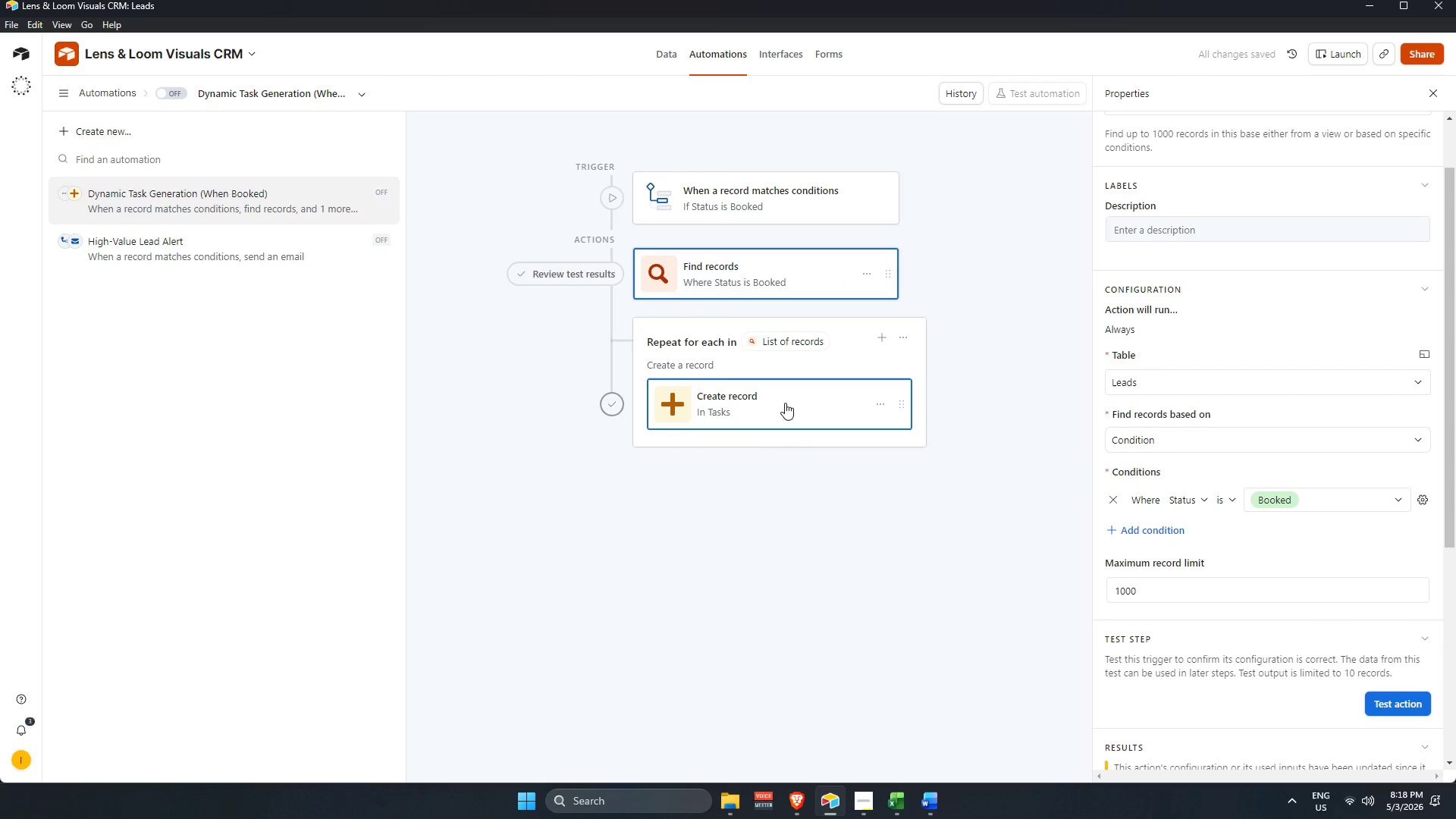 
left_click([858, 516])
 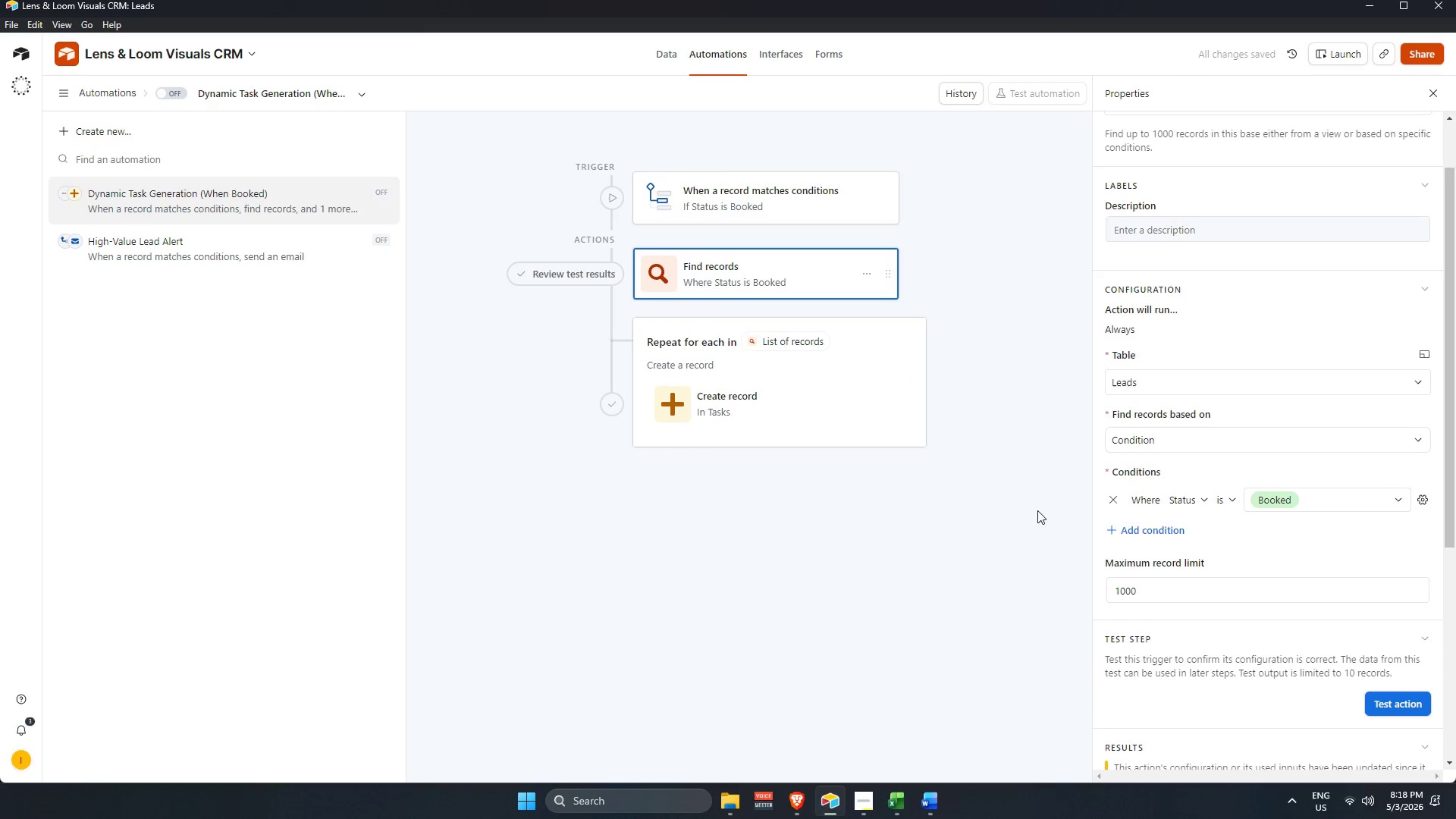 
scroll: coordinate [1285, 623], scroll_direction: down, amount: 11.0
 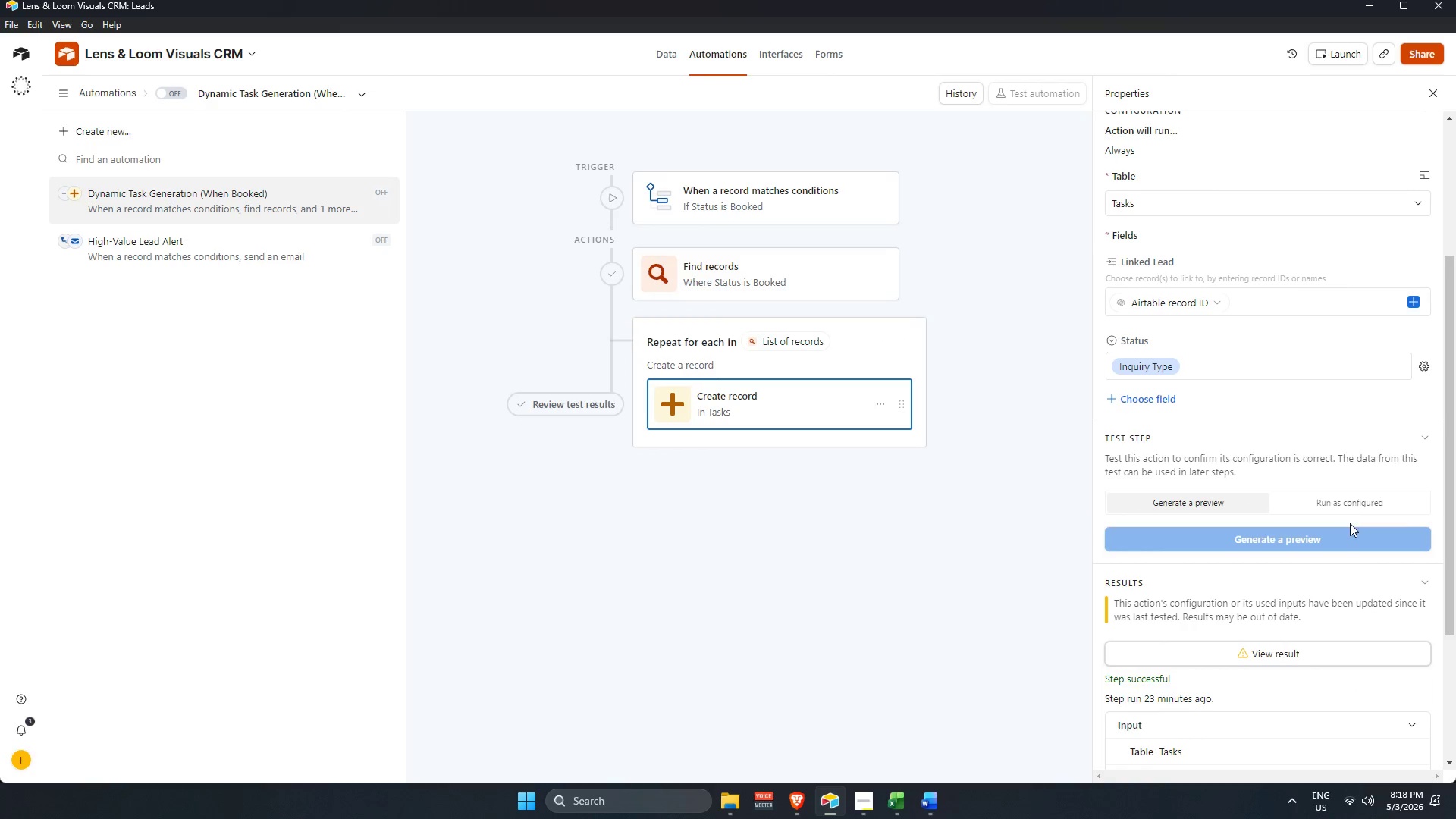 
left_click([1344, 487])
 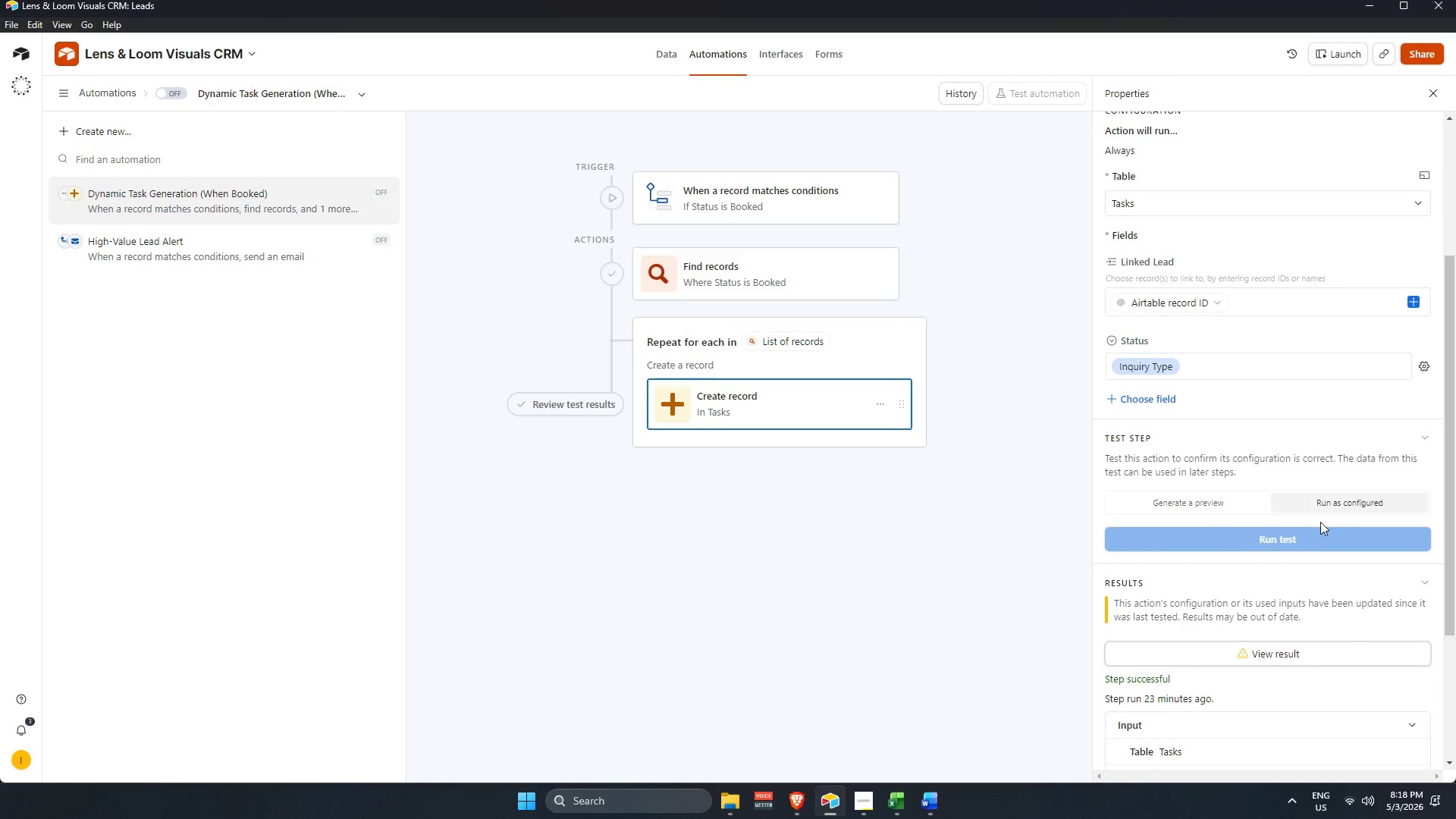 
left_click_drag(start_coordinate=[1316, 521], to_coordinate=[1315, 525])
 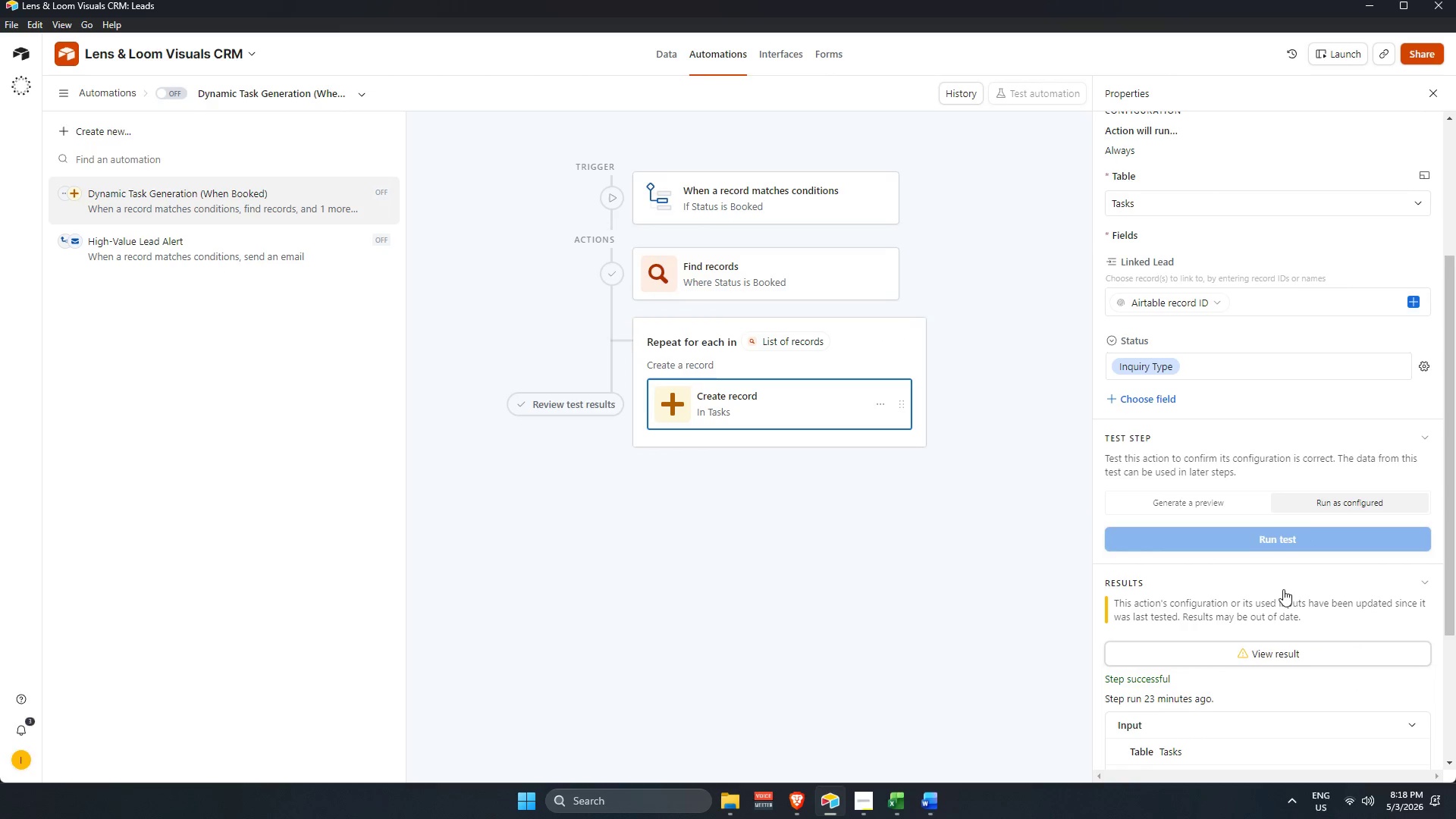 
scroll: coordinate [1261, 607], scroll_direction: down, amount: 10.0
 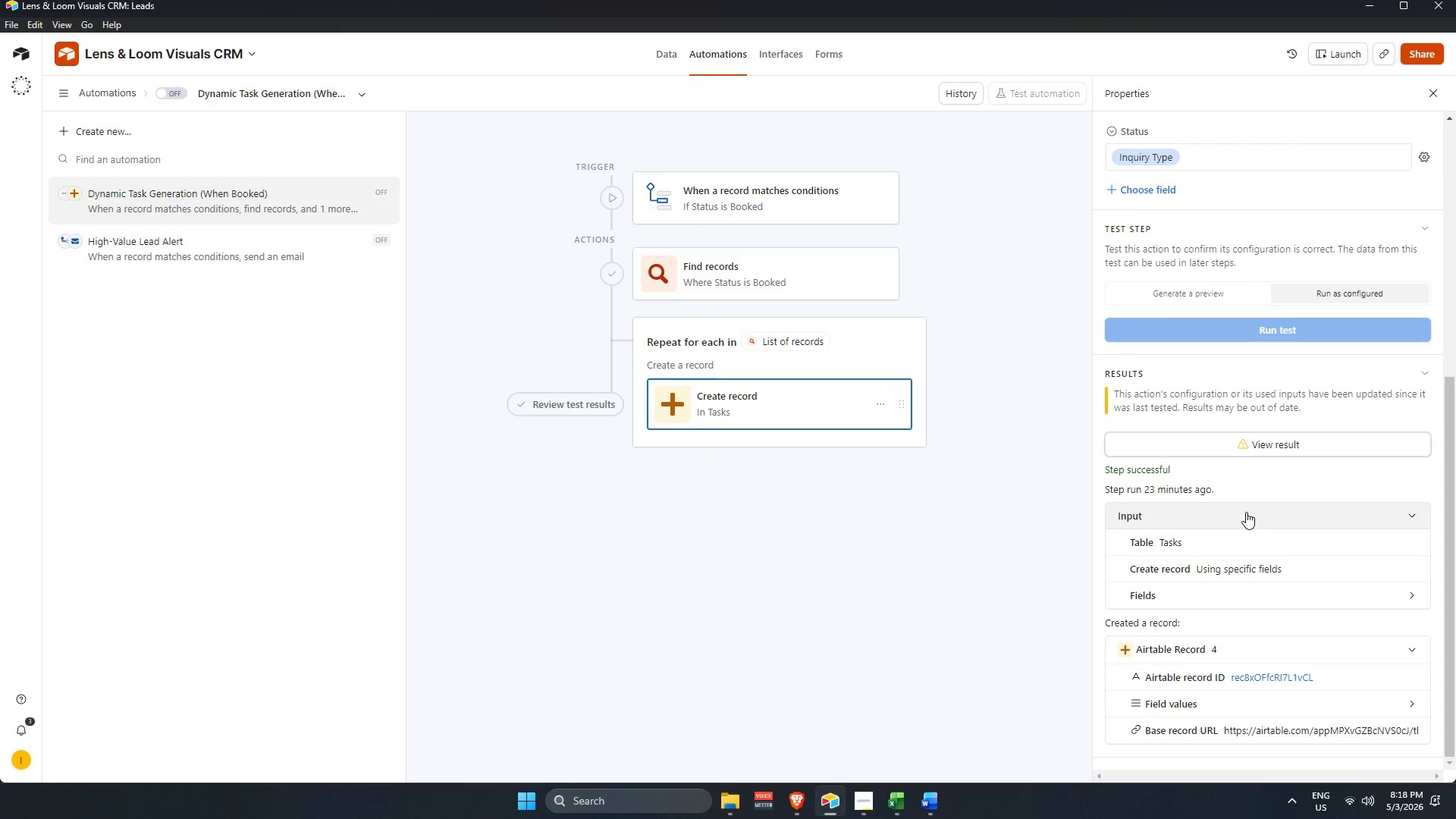 
scroll: coordinate [1241, 444], scroll_direction: up, amount: 1.0
 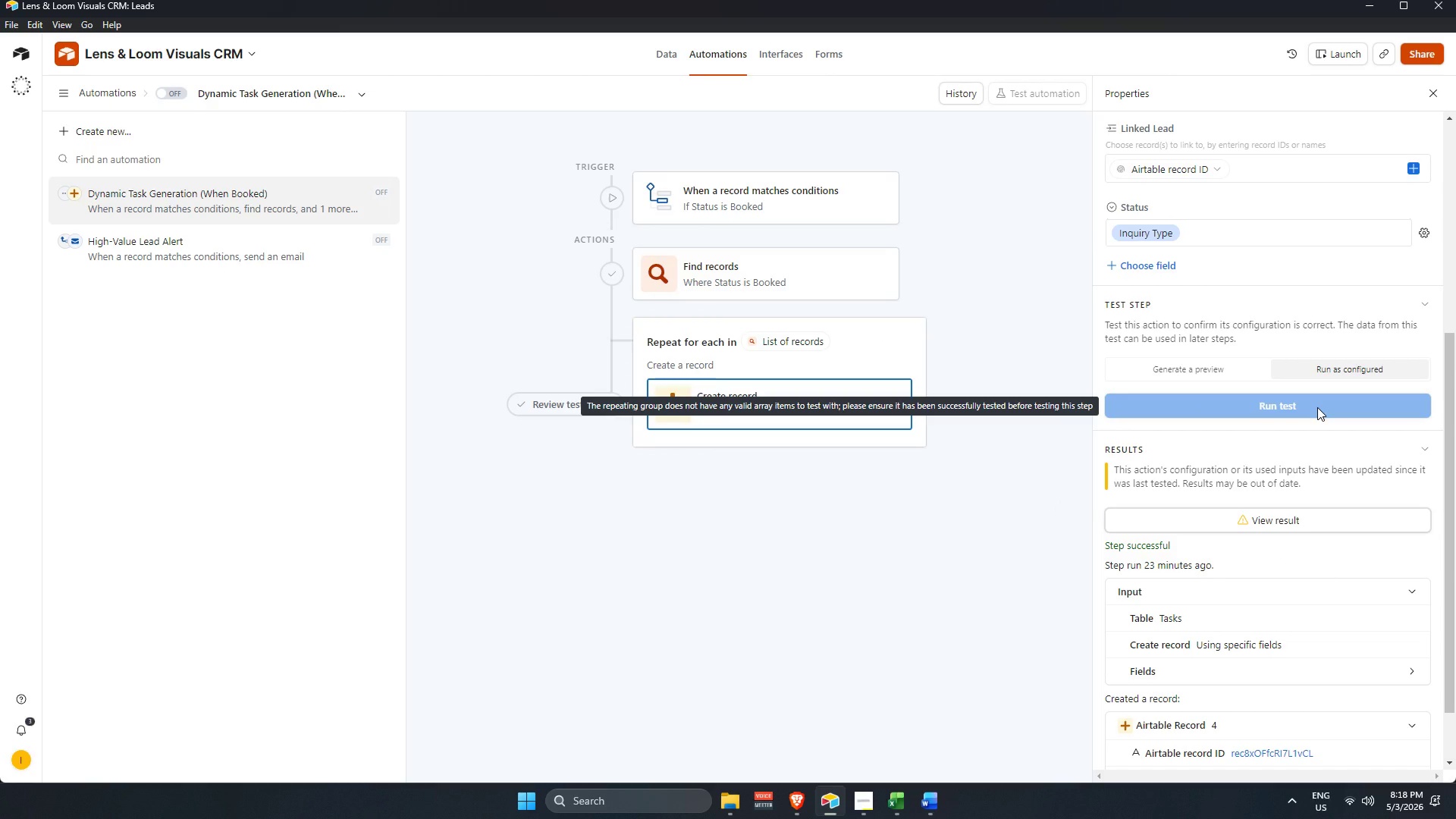 
wait(8.32)
 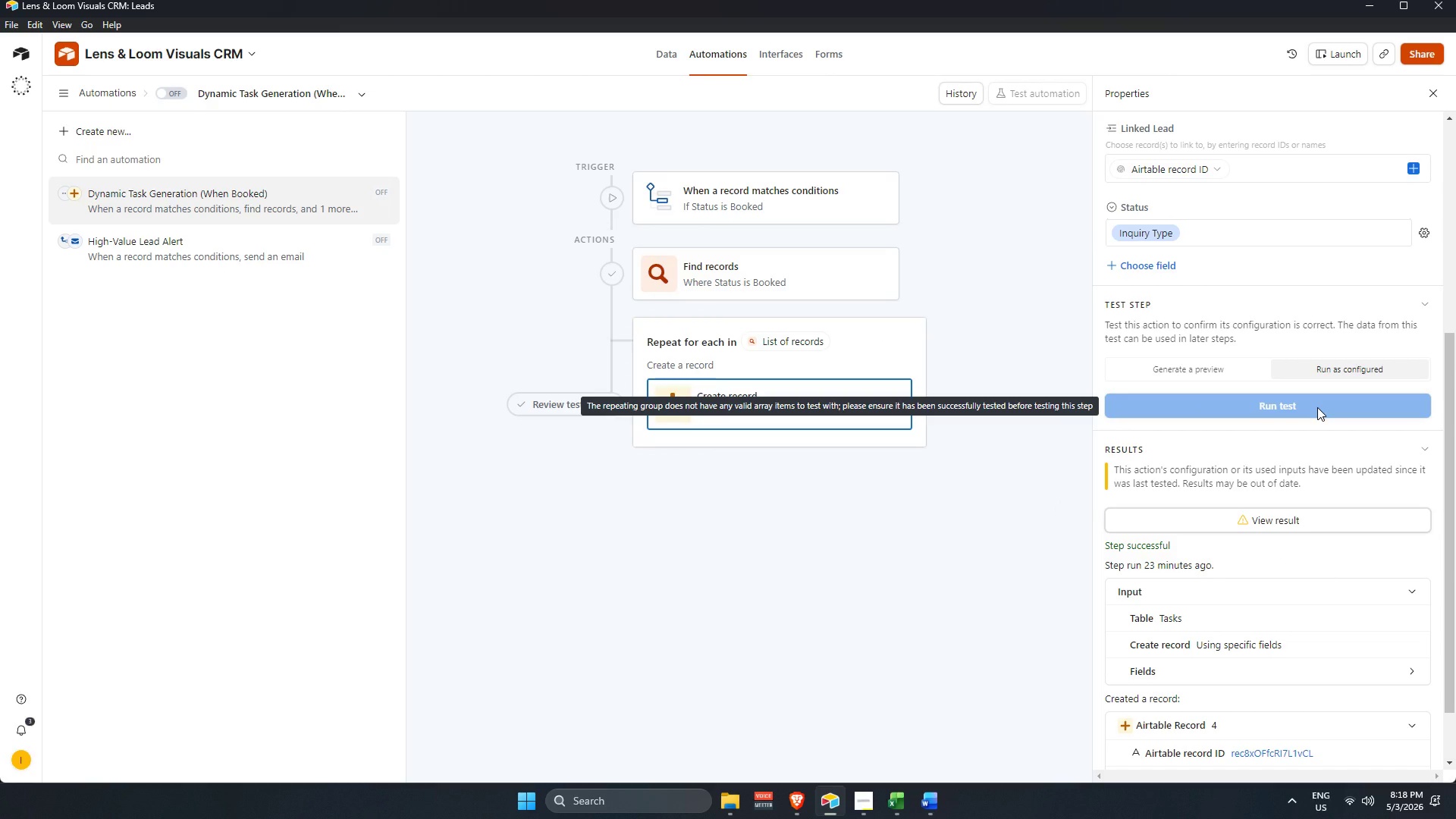 
scroll: coordinate [1317, 407], scroll_direction: up, amount: 1.0
 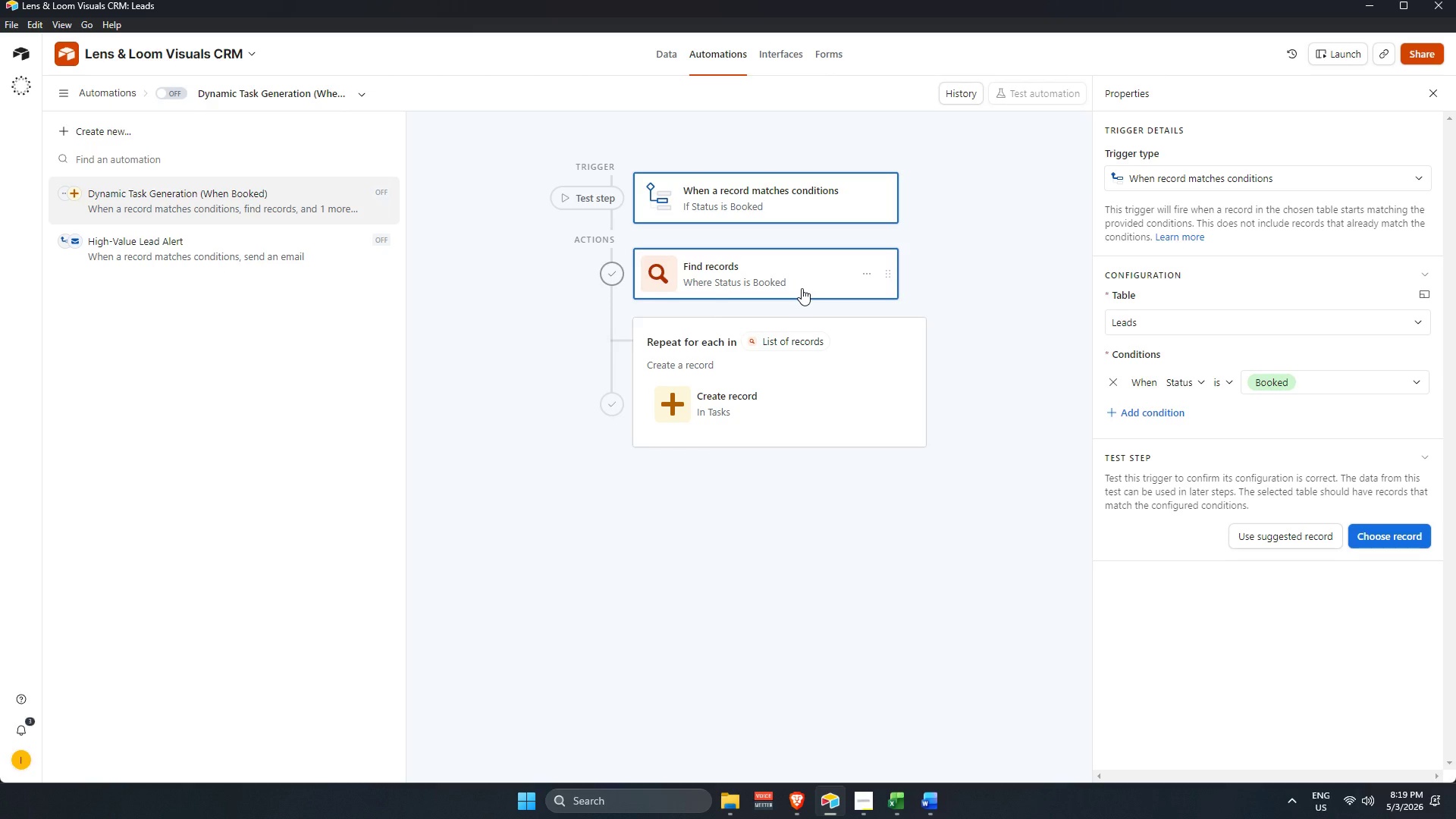 
wait(19.41)
 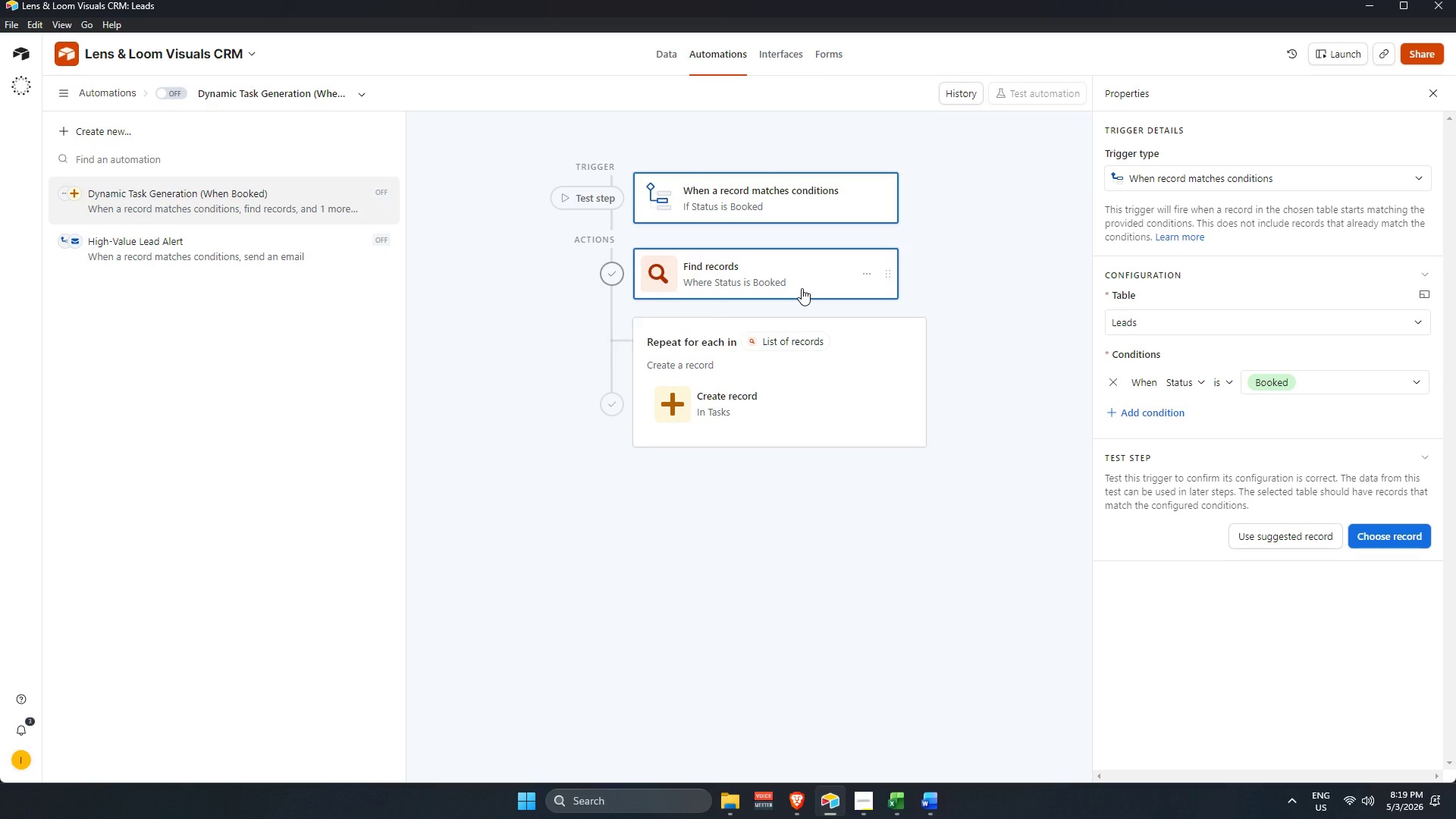 
left_click([1156, 381])
 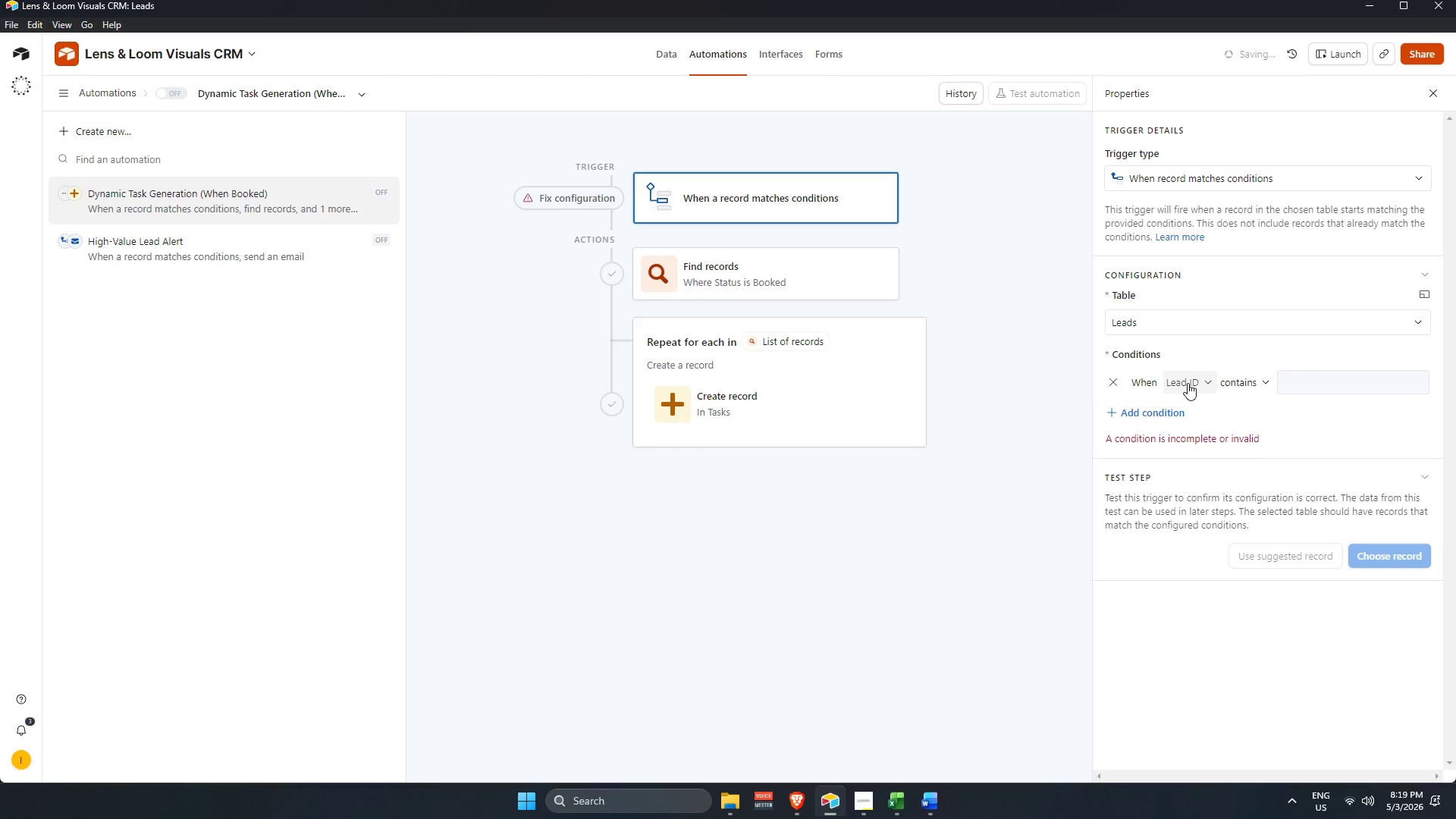 
left_click([1188, 383])
 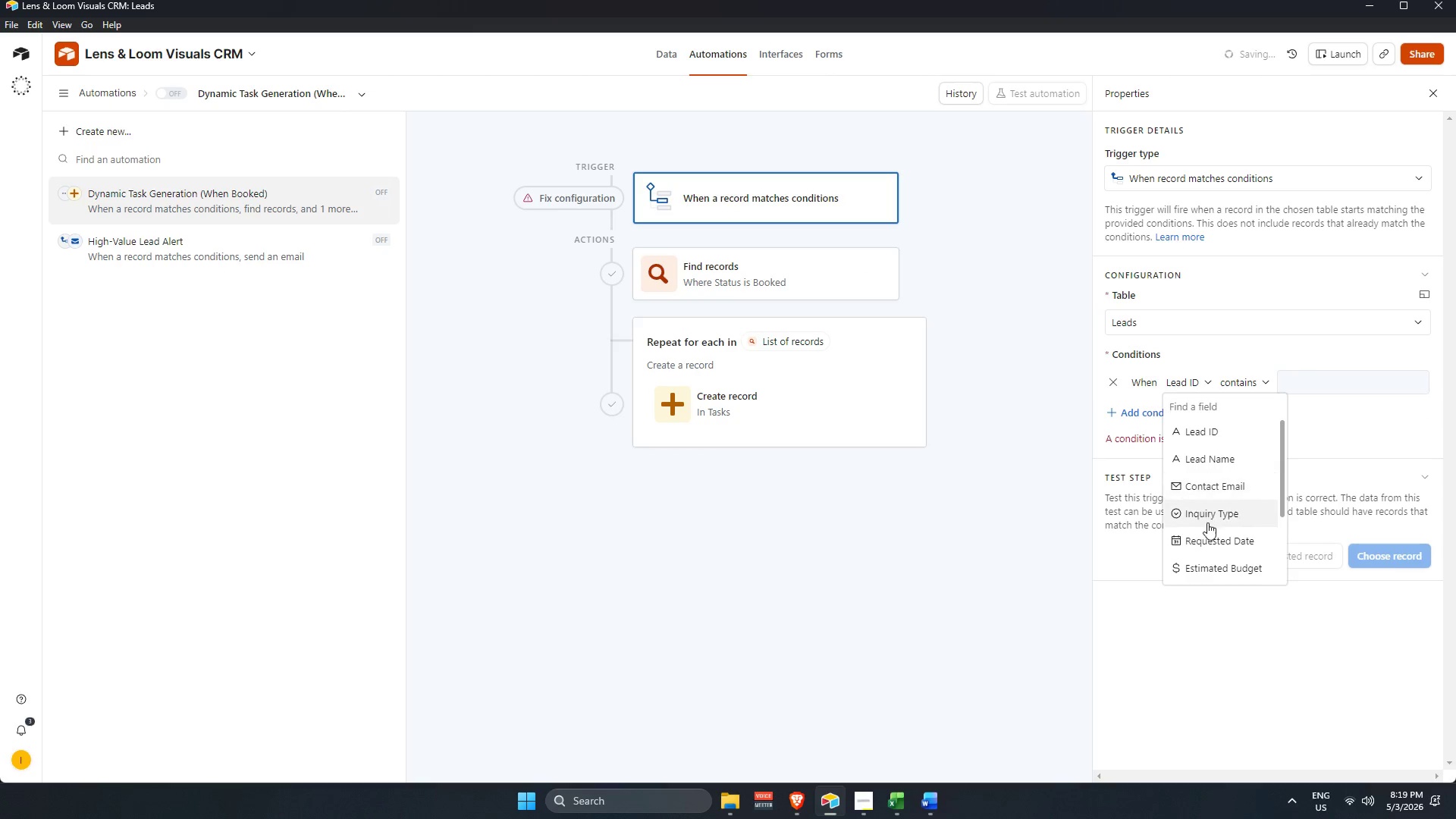 
scroll: coordinate [1221, 547], scroll_direction: down, amount: 5.0
 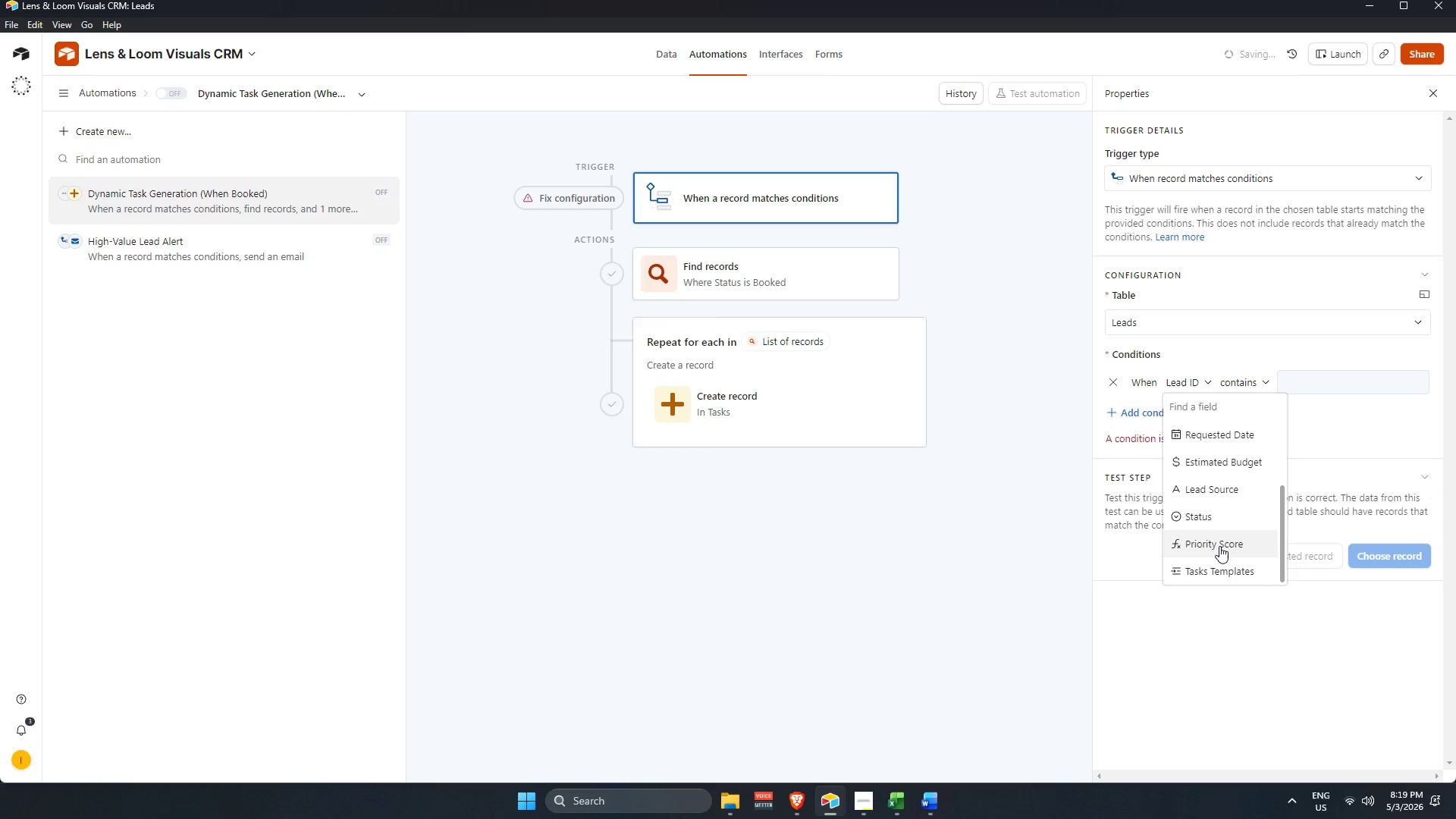 
scroll: coordinate [1233, 517], scroll_direction: up, amount: 4.0
 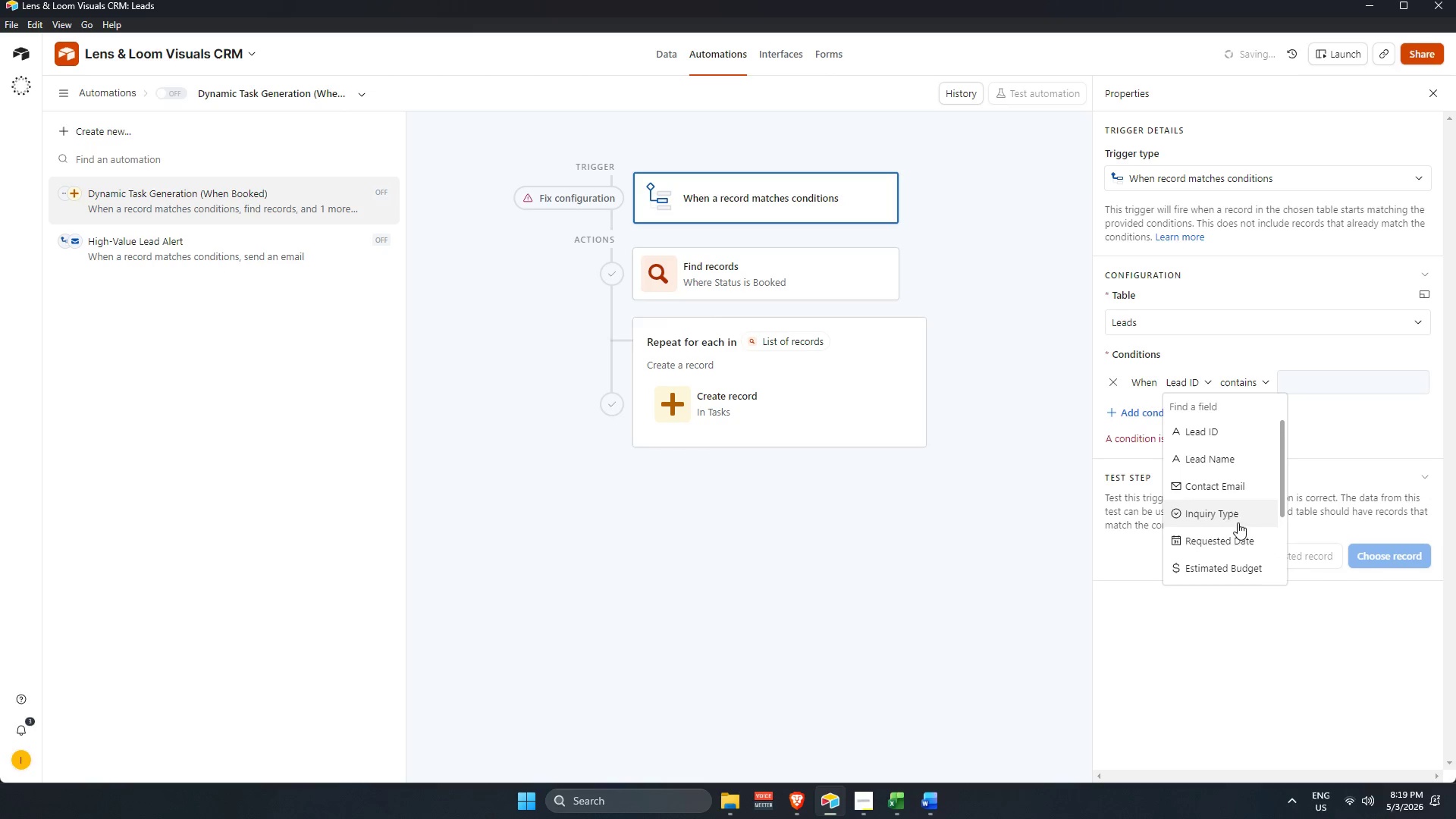 
scroll: coordinate [1227, 550], scroll_direction: down, amount: 7.0
 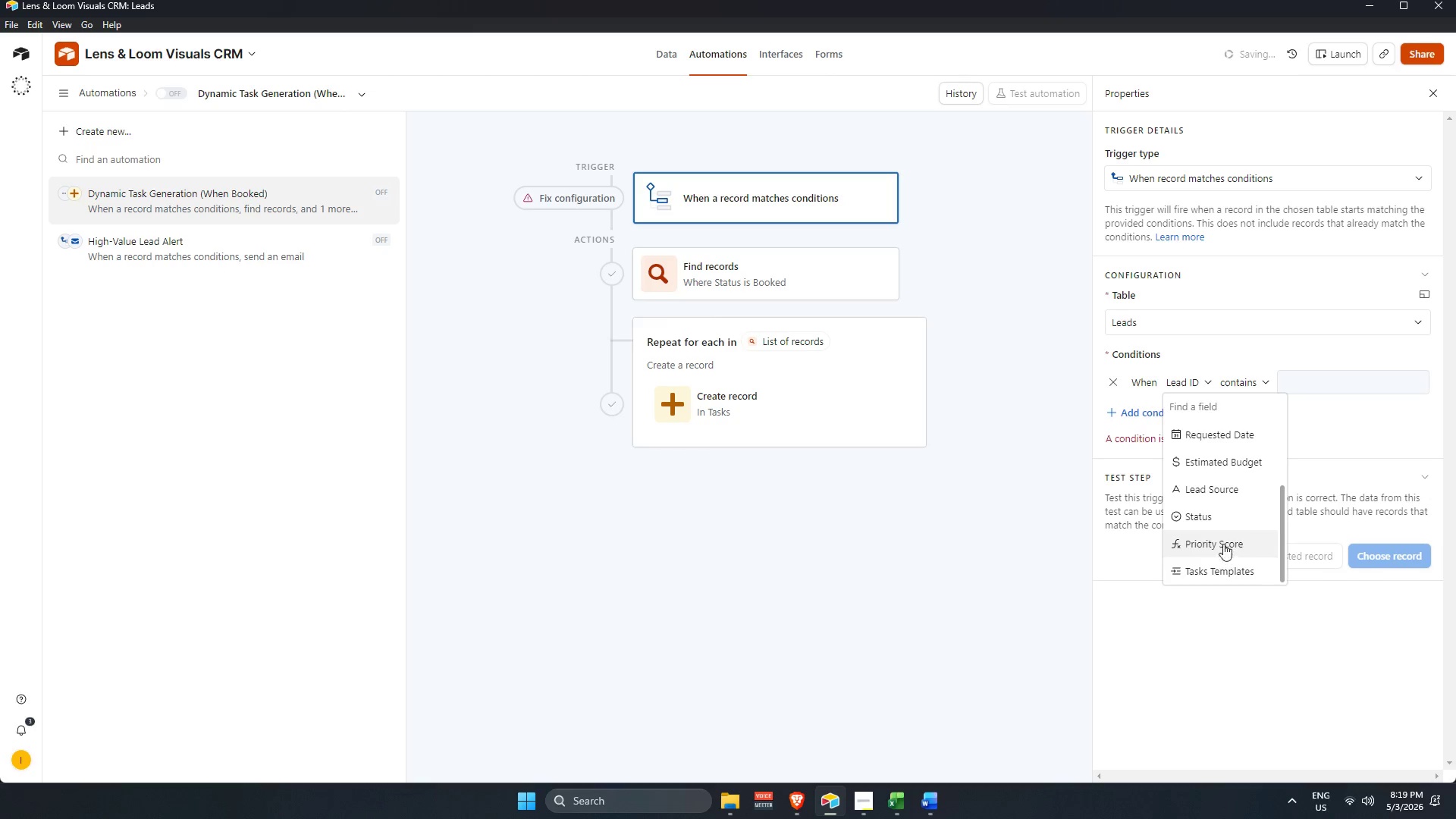 
scroll: coordinate [1229, 491], scroll_direction: up, amount: 4.0
 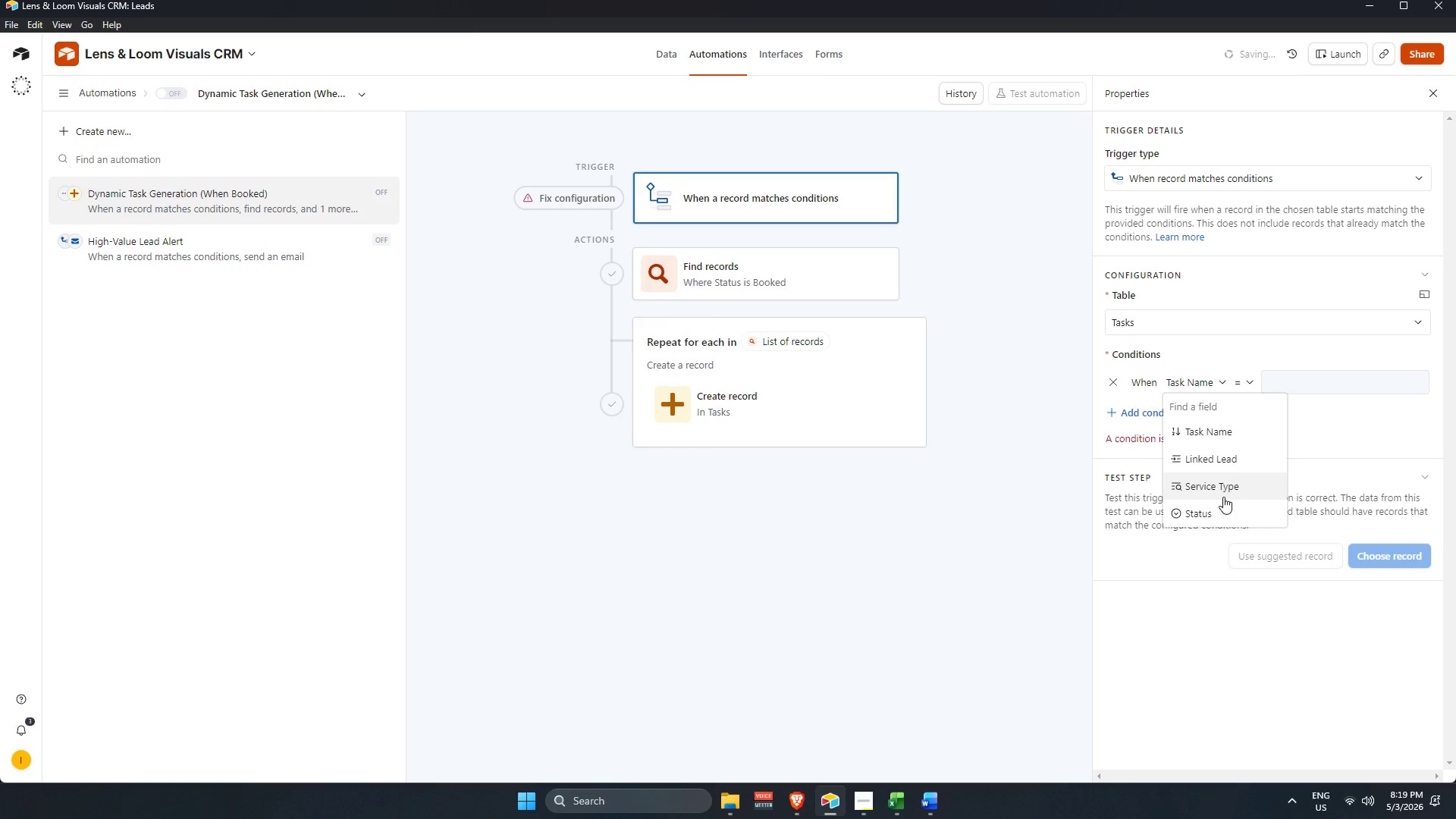 
left_click([1220, 485])
 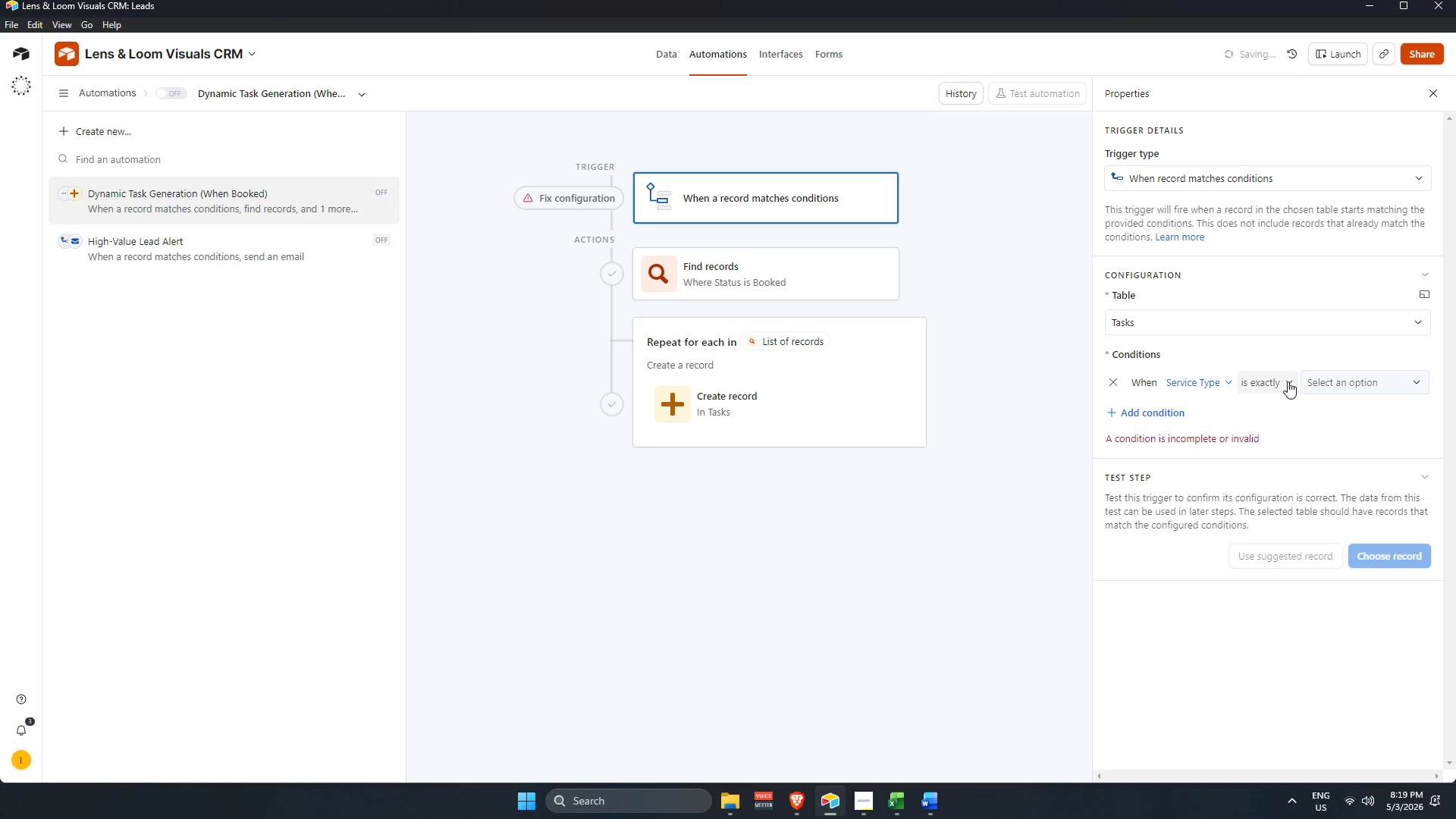 
wait(6.55)
 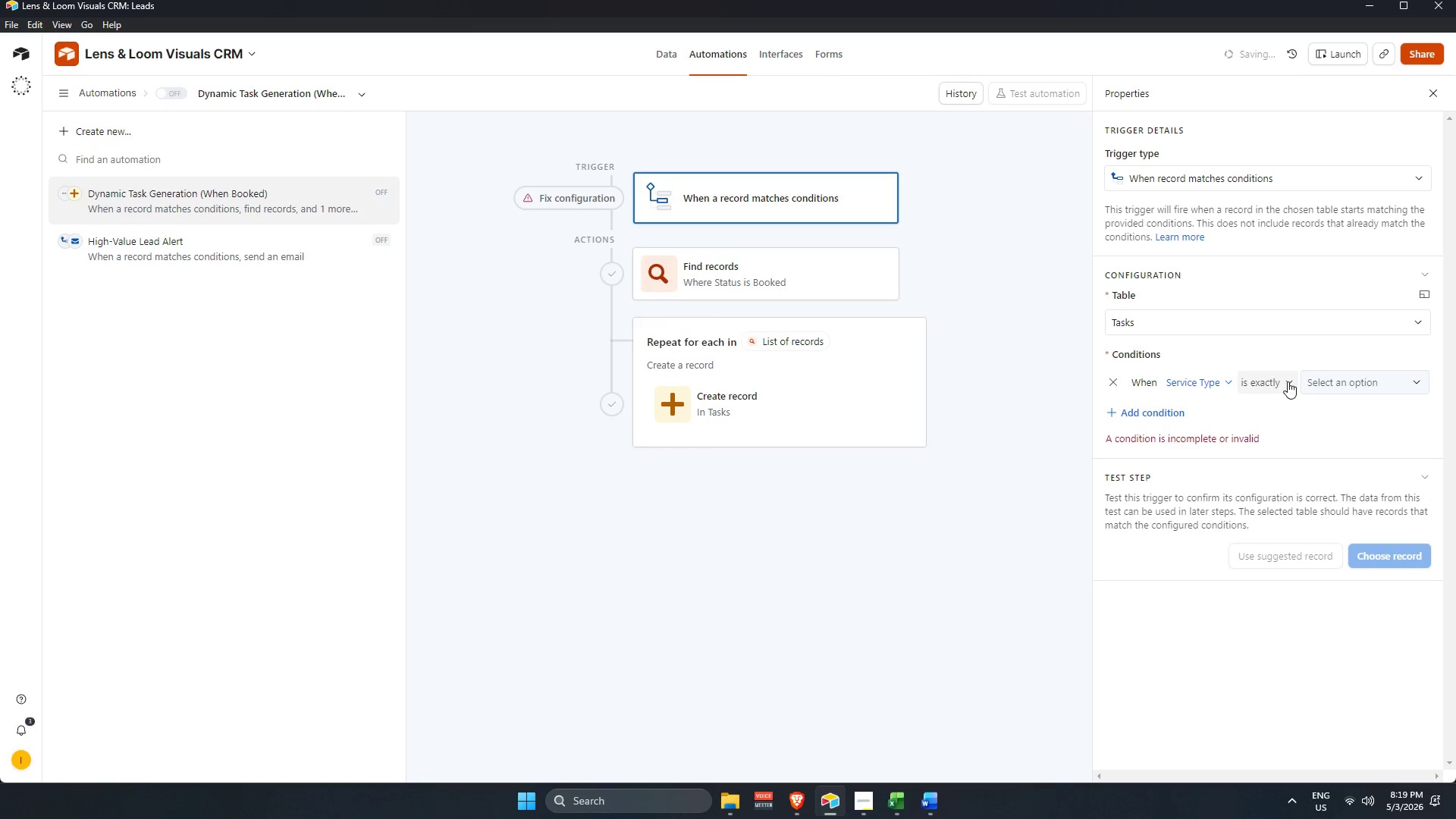 
left_click([1288, 381])
 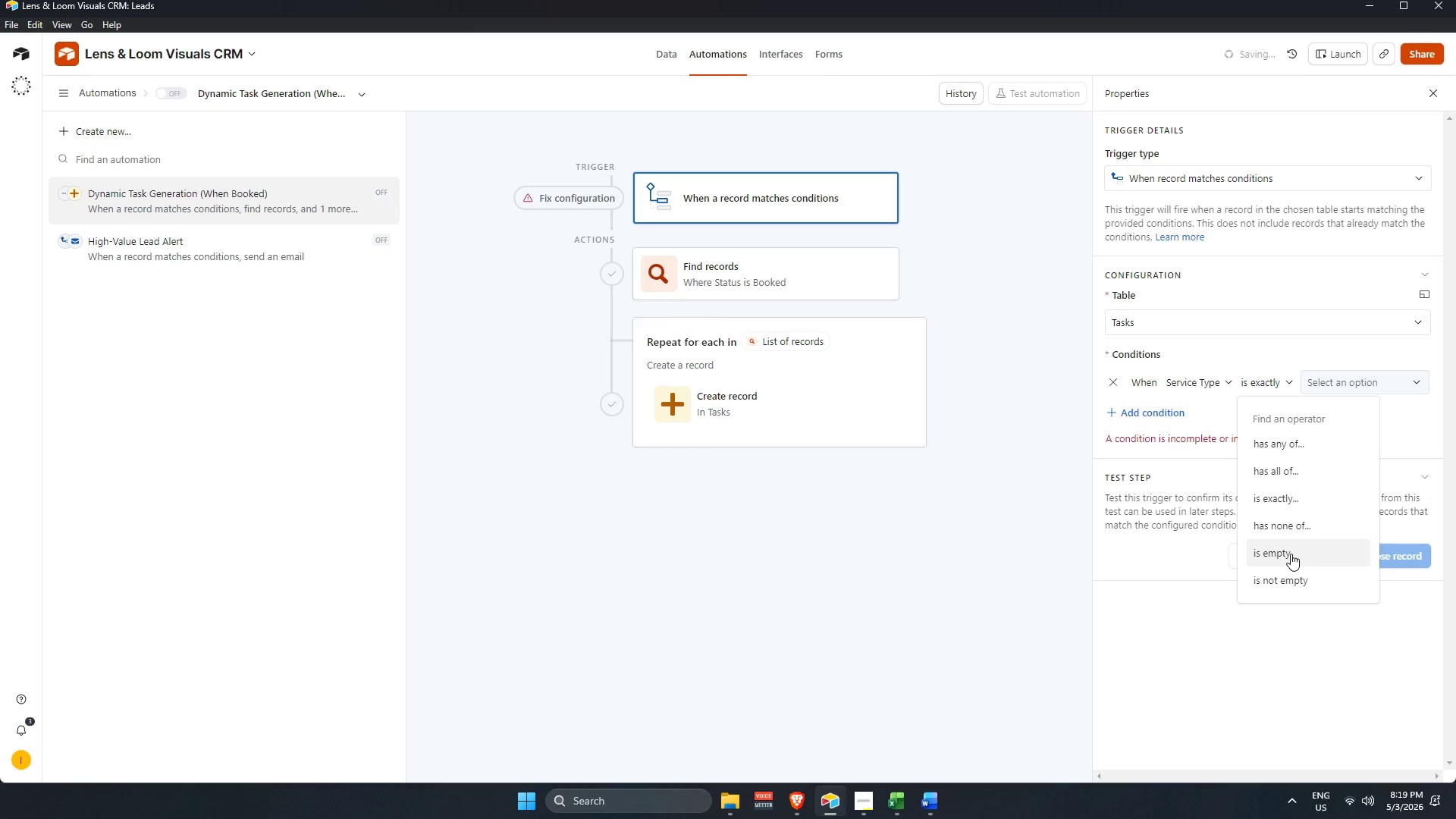 
left_click([1197, 408])
 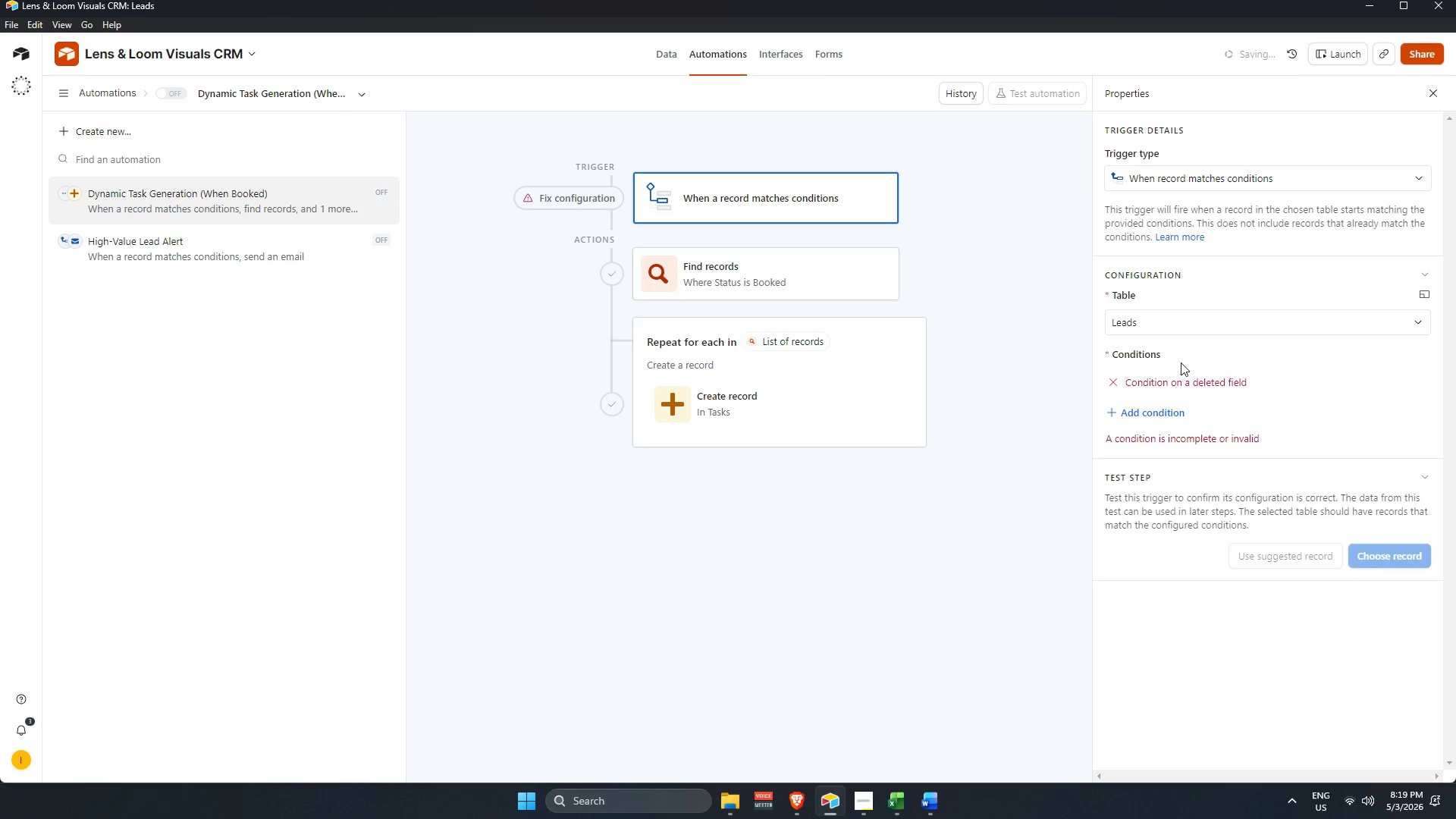 
left_click([1109, 381])
 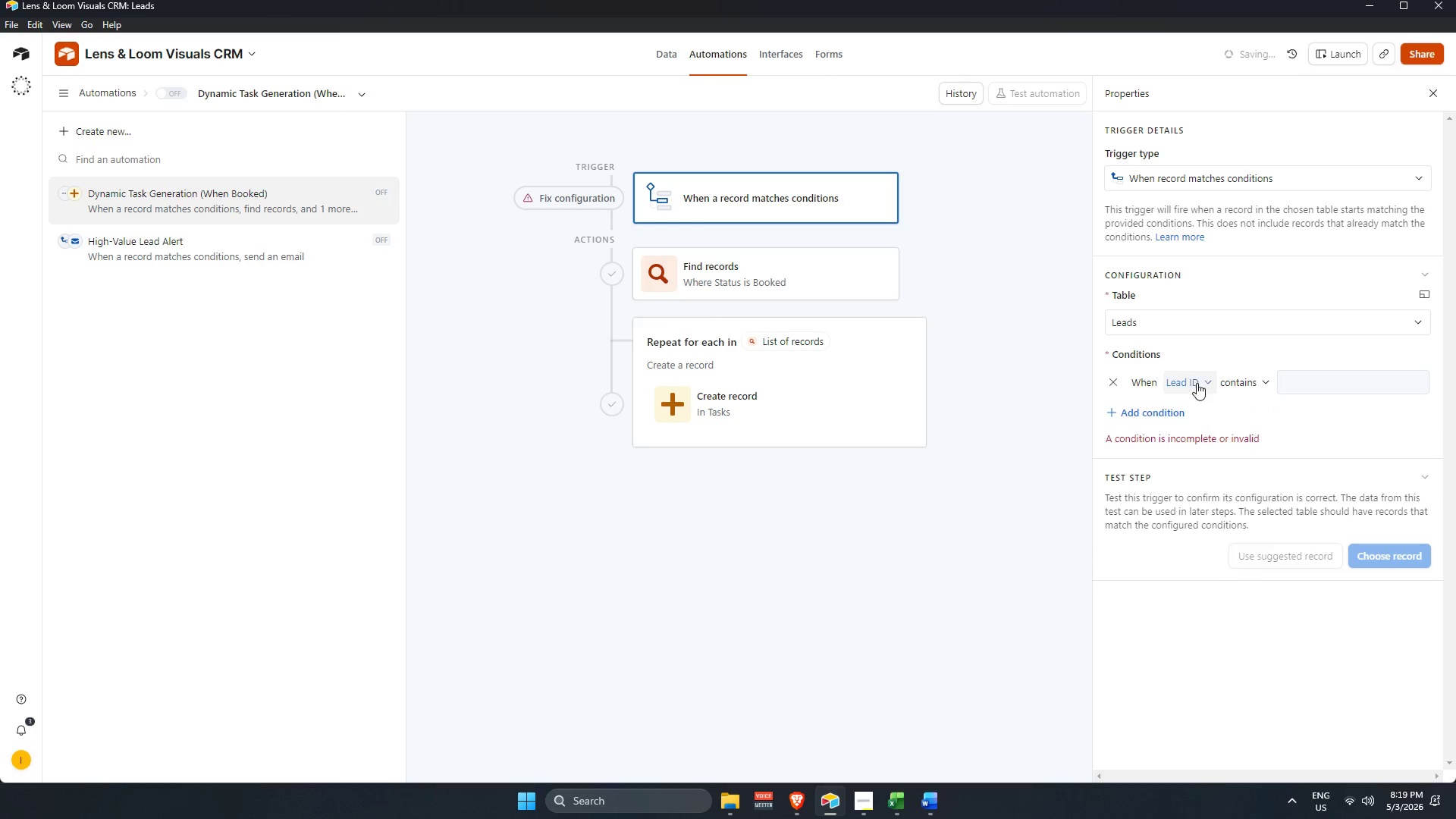 
scroll: coordinate [1217, 547], scroll_direction: down, amount: 5.0
 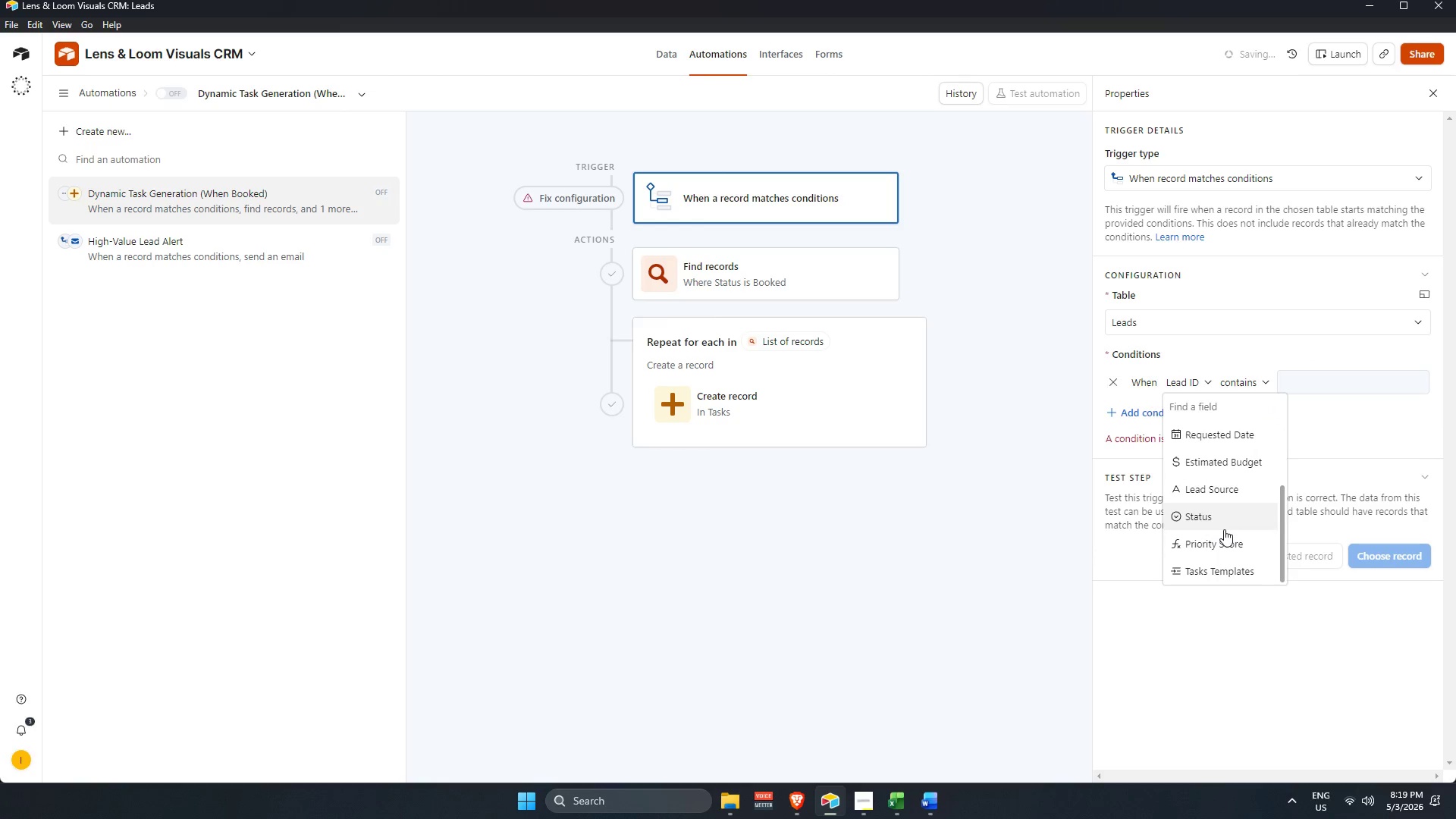 
scroll: coordinate [1047, 301], scroll_direction: up, amount: 7.0
 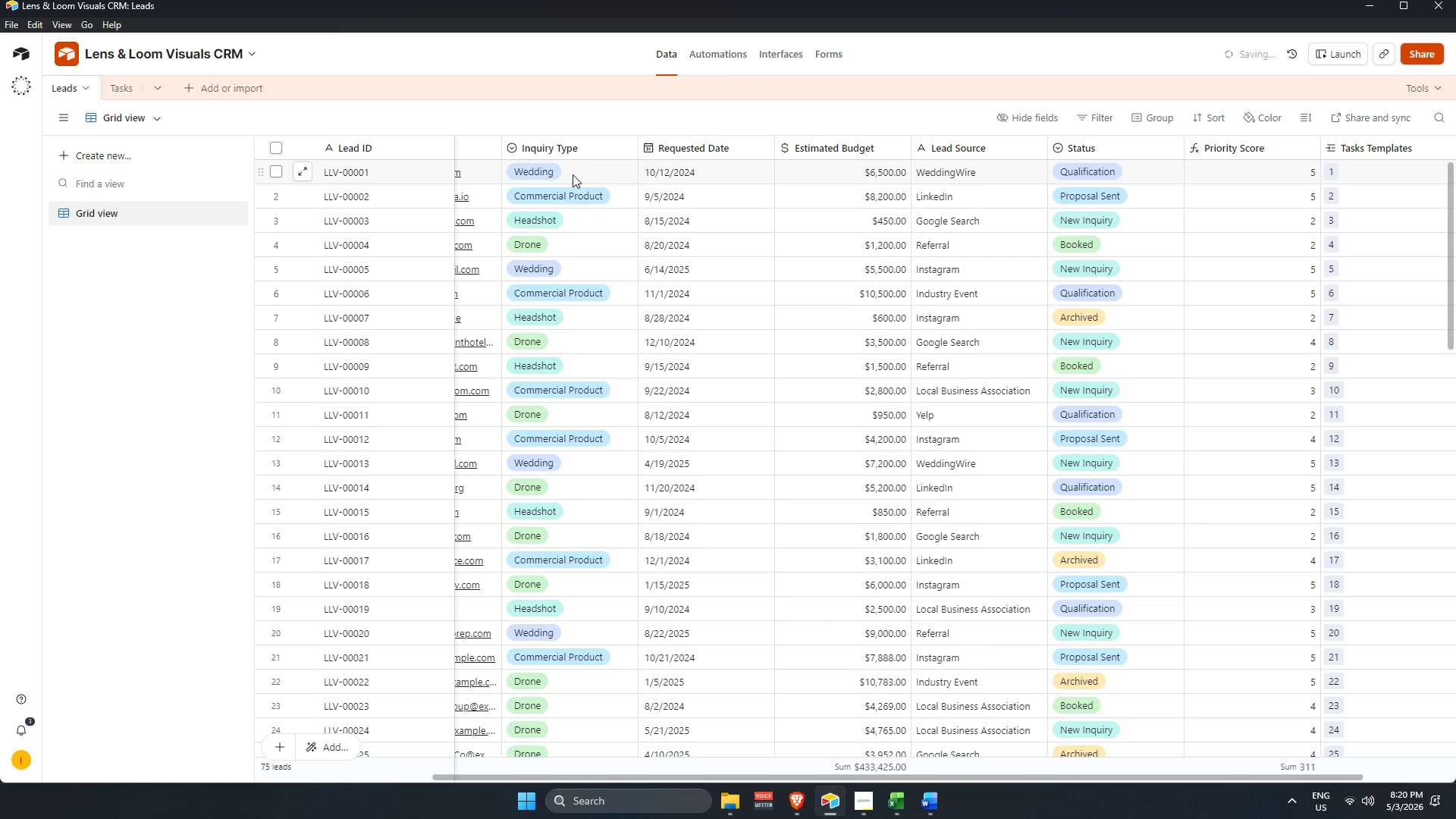 
wait(10.77)
 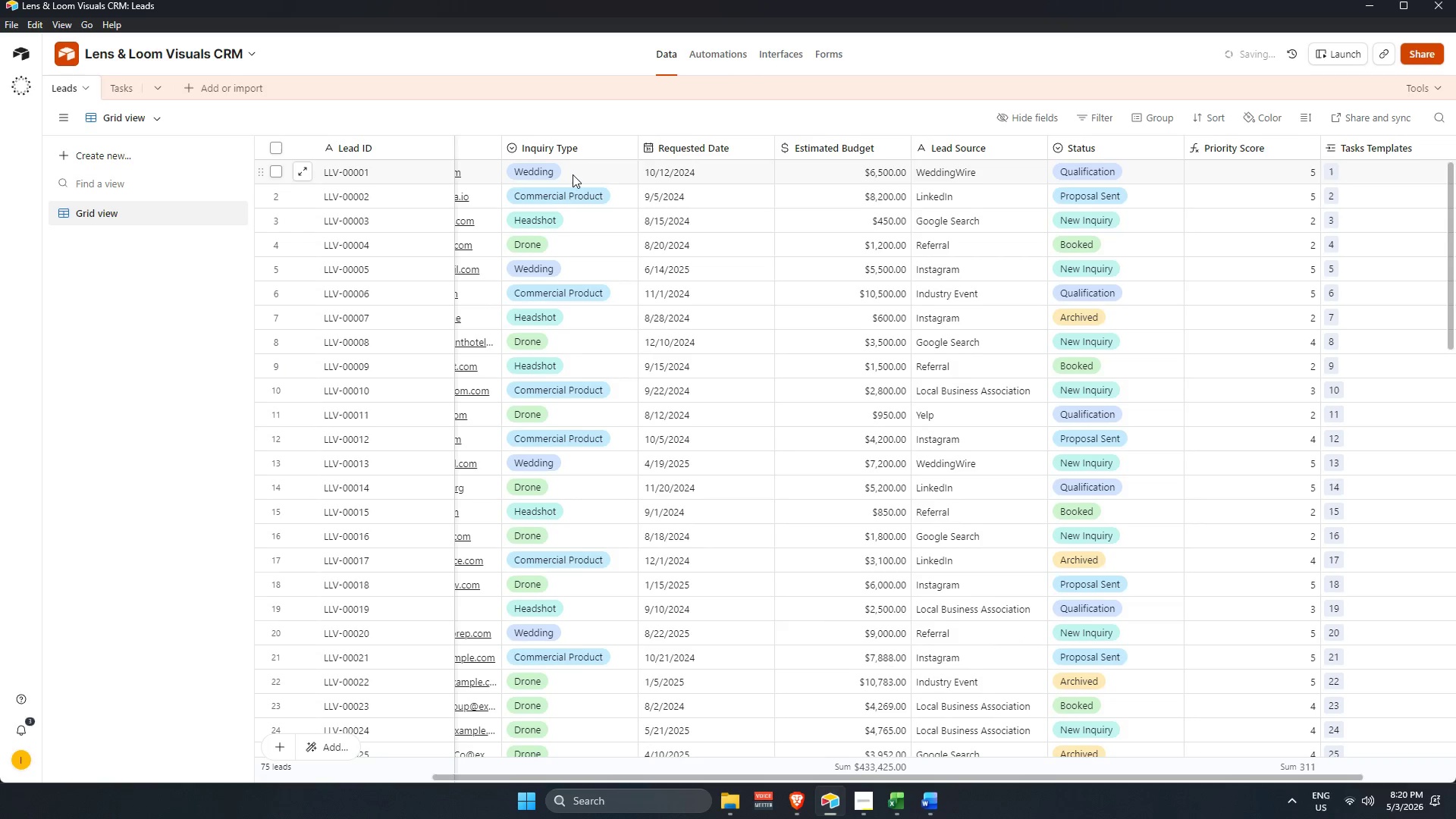 
left_click_drag(start_coordinate=[972, 775], to_coordinate=[918, 761])
 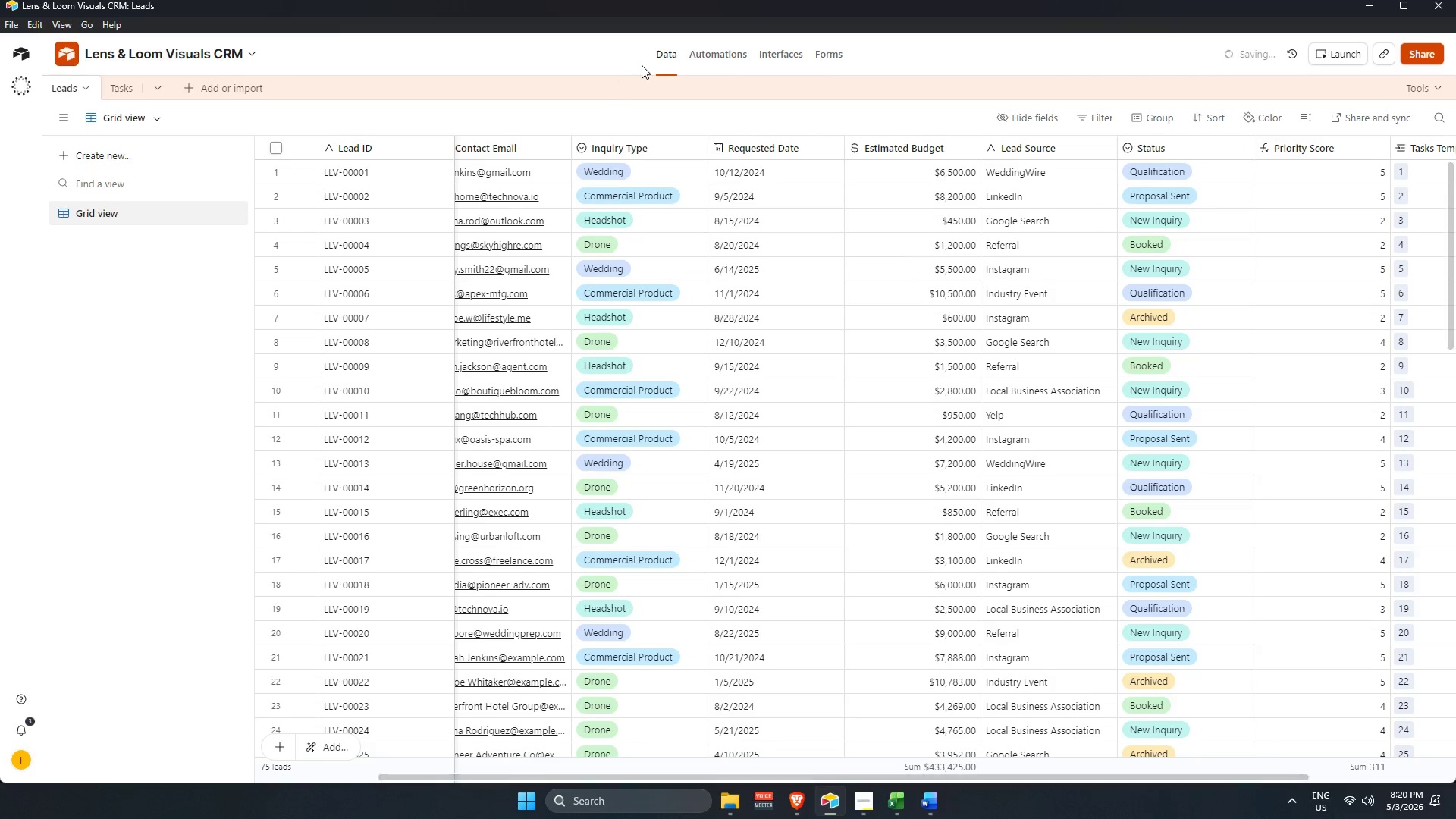 
left_click([729, 61])
 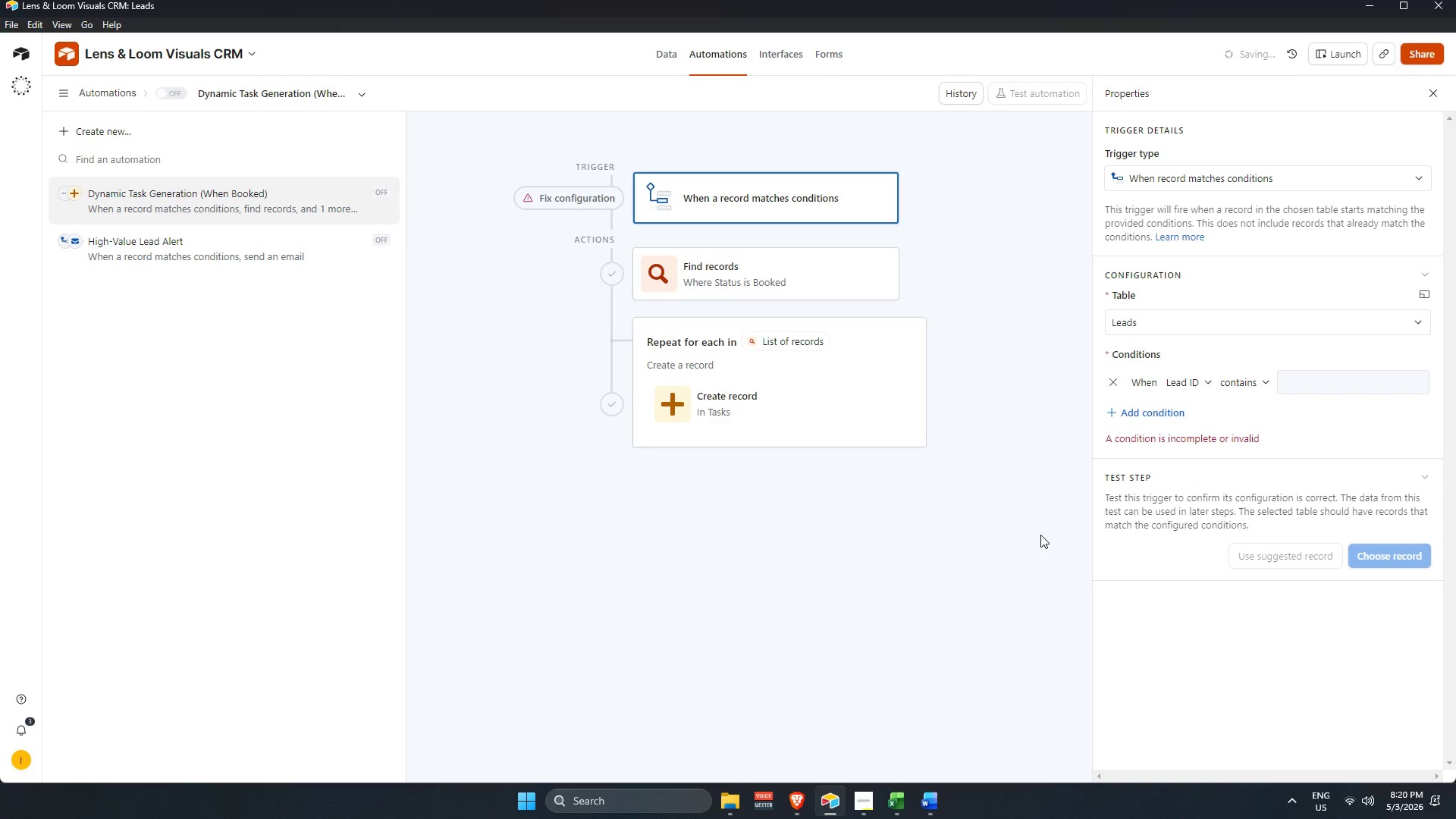 
left_click([1188, 387])
 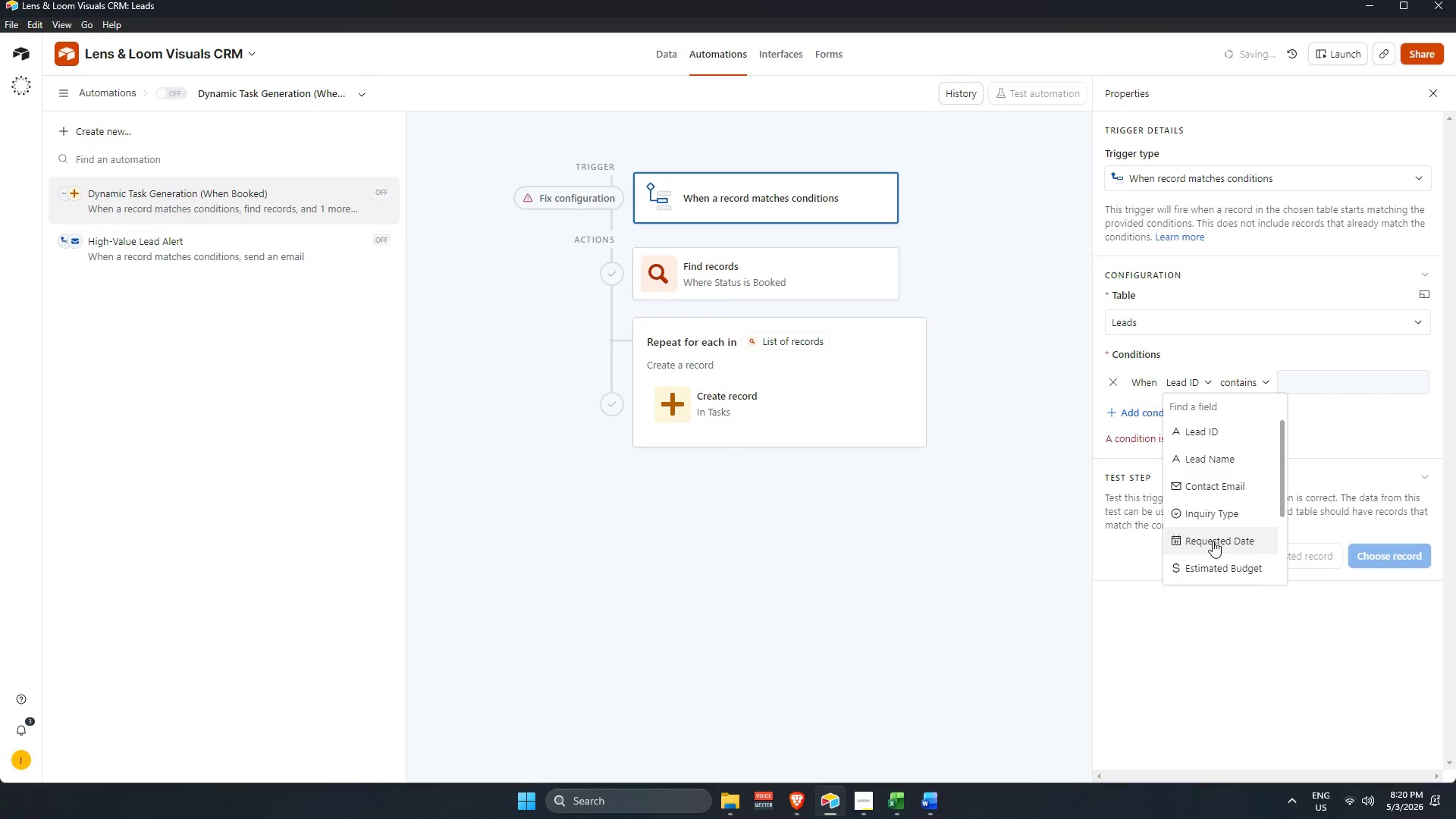 
left_click([1223, 507])
 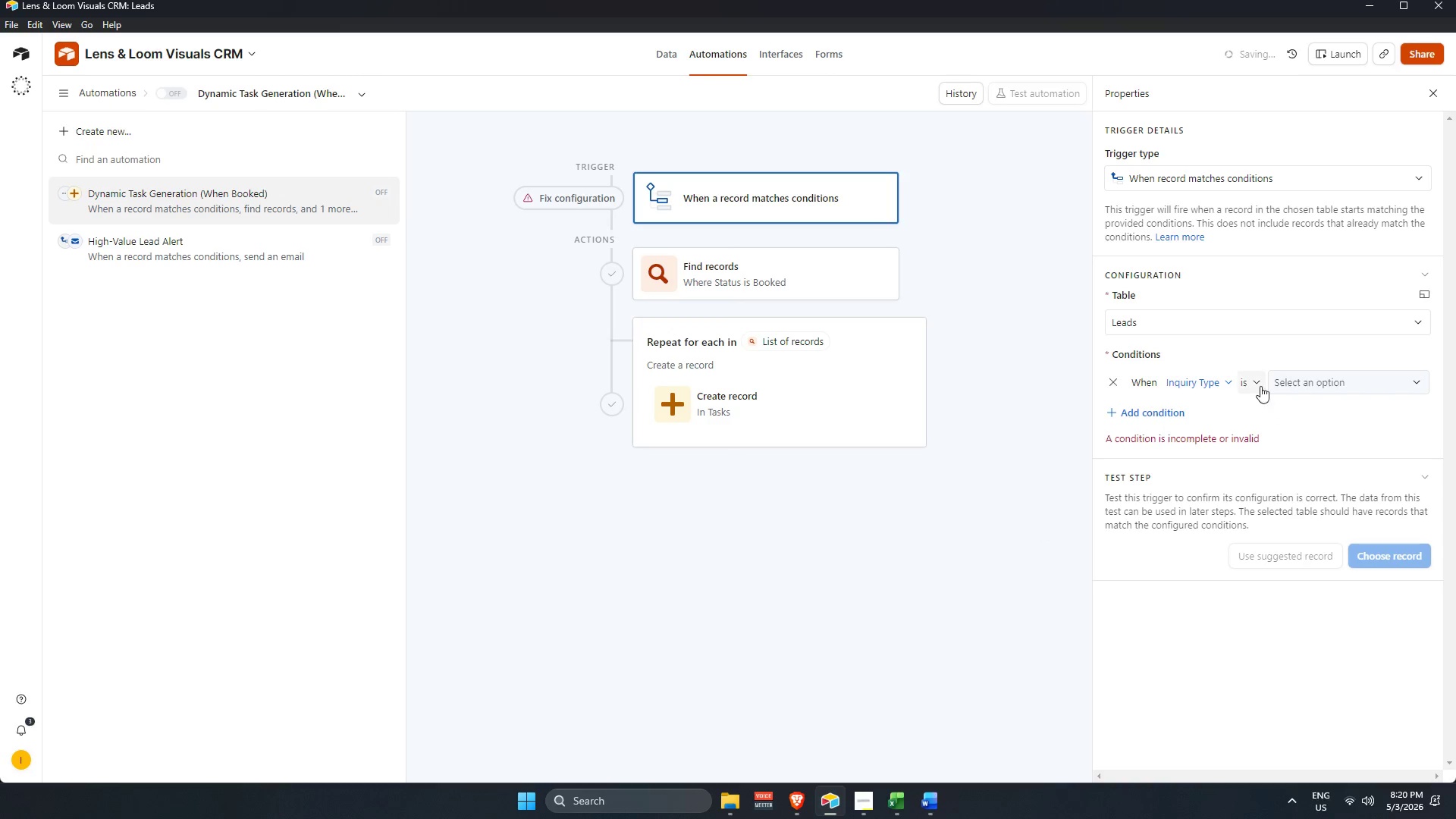 
left_click([1309, 371])
 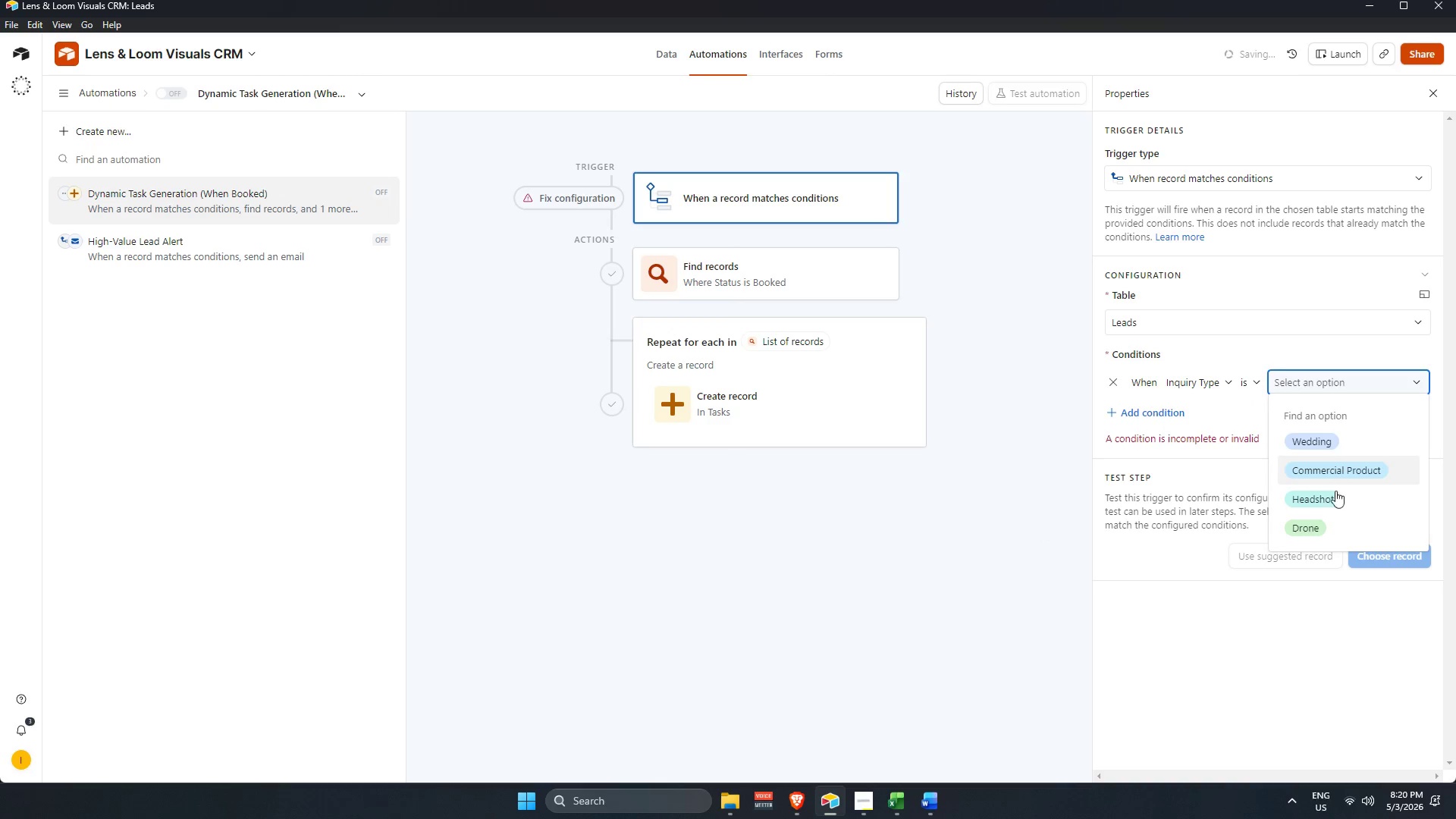 
scroll: coordinate [1335, 490], scroll_direction: up, amount: 1.0
 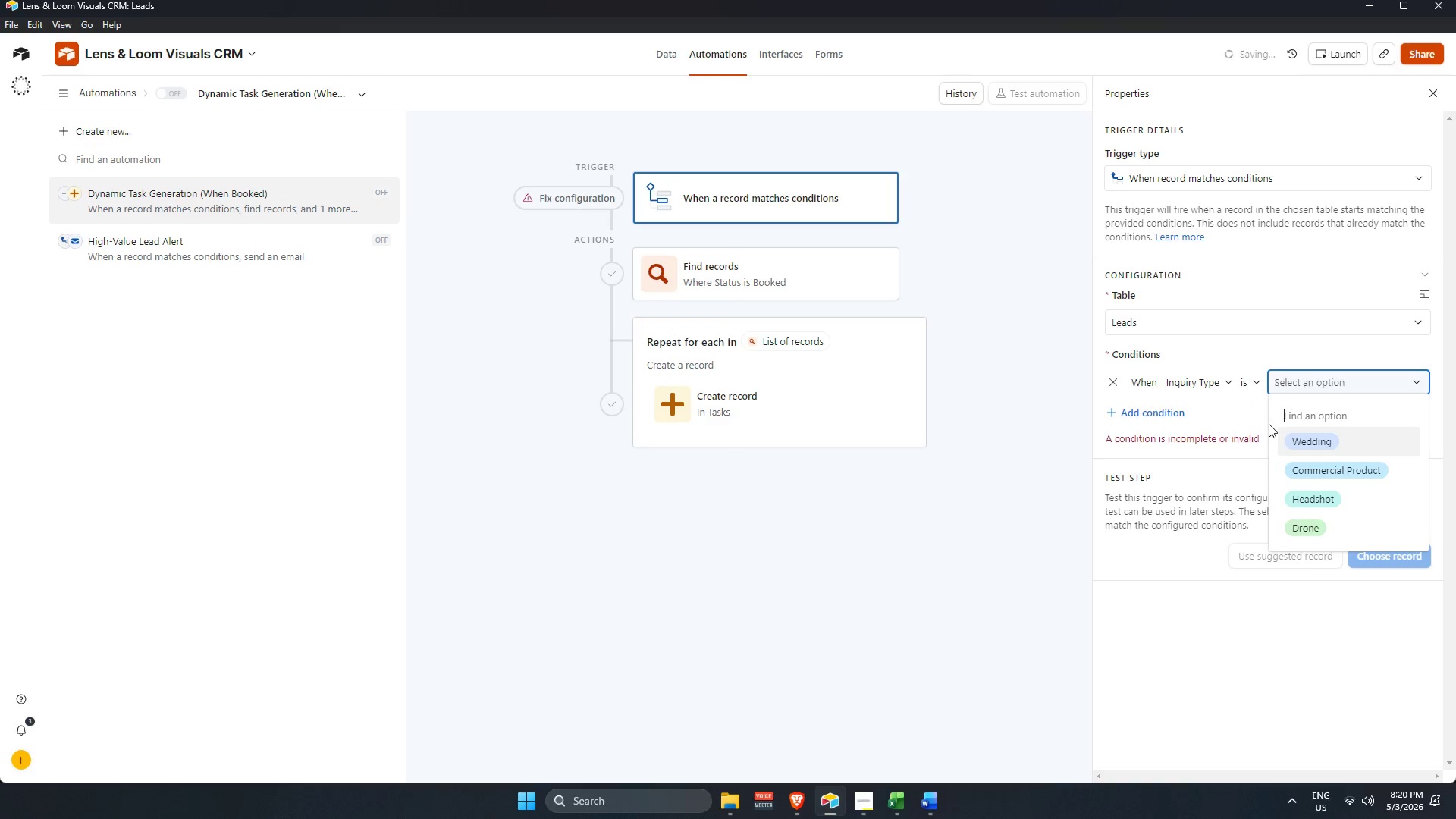 
left_click([1239, 406])
 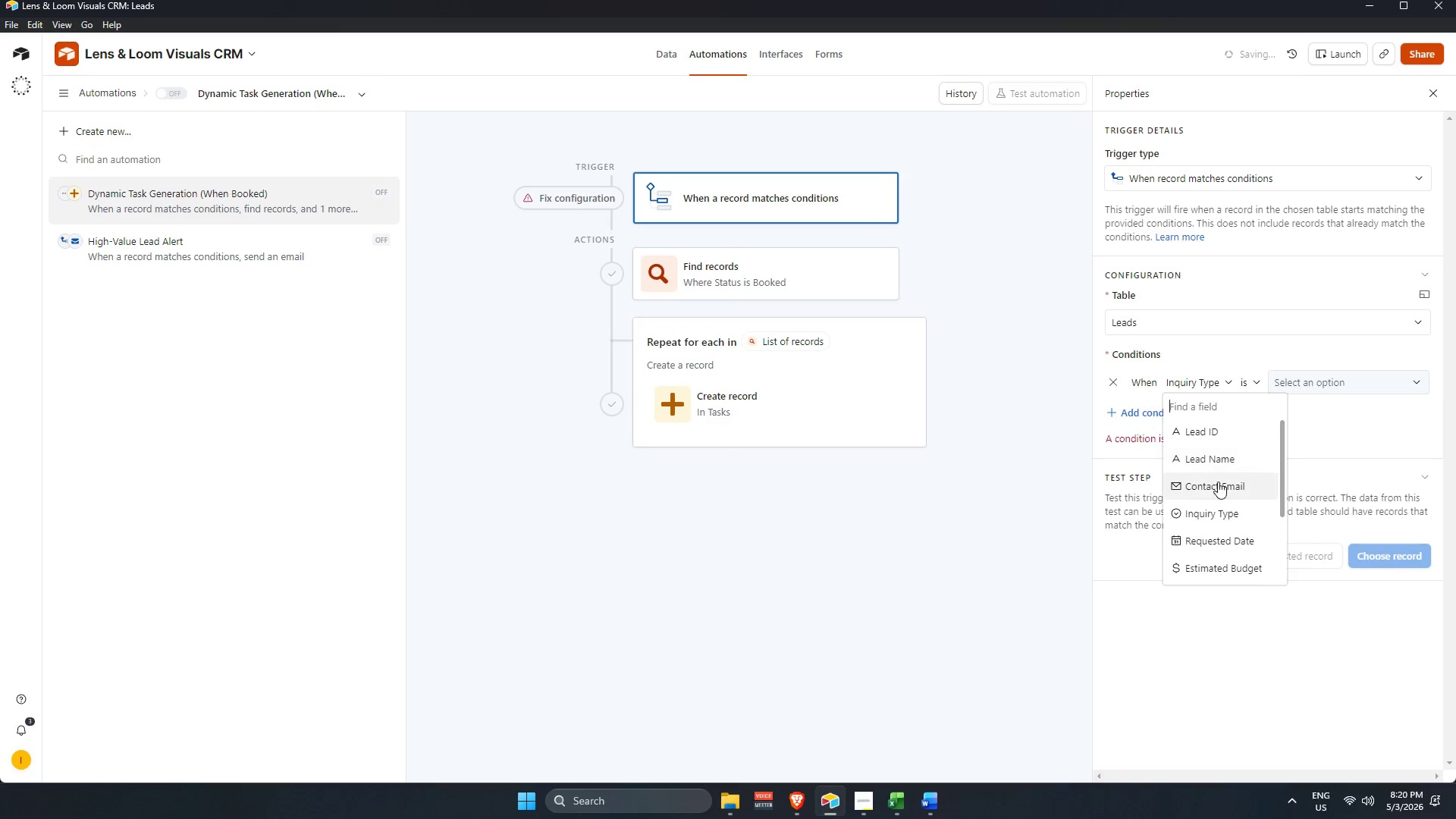 
scroll: coordinate [1219, 527], scroll_direction: down, amount: 6.0
 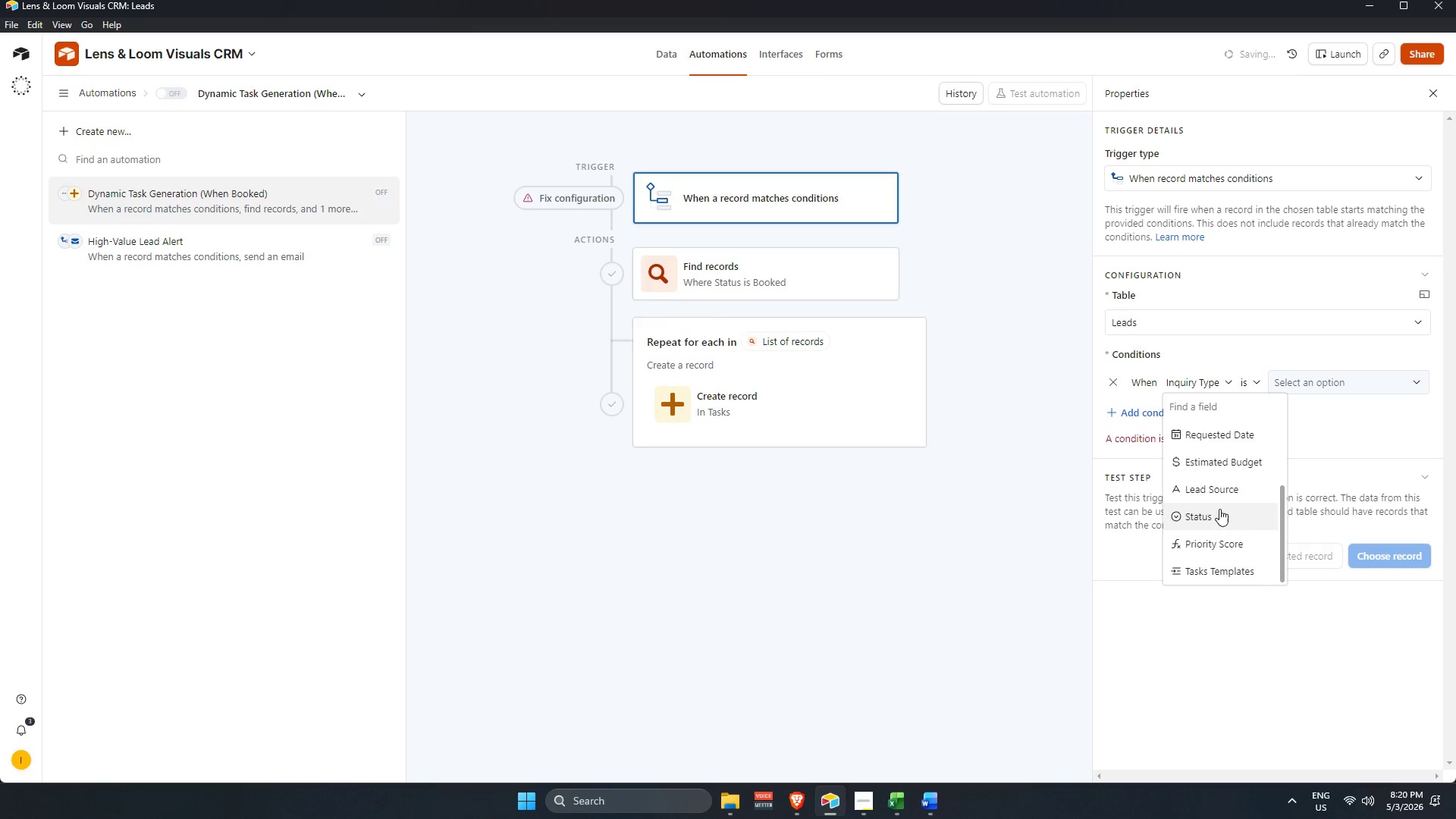 
scroll: coordinate [1221, 498], scroll_direction: up, amount: 1.0
 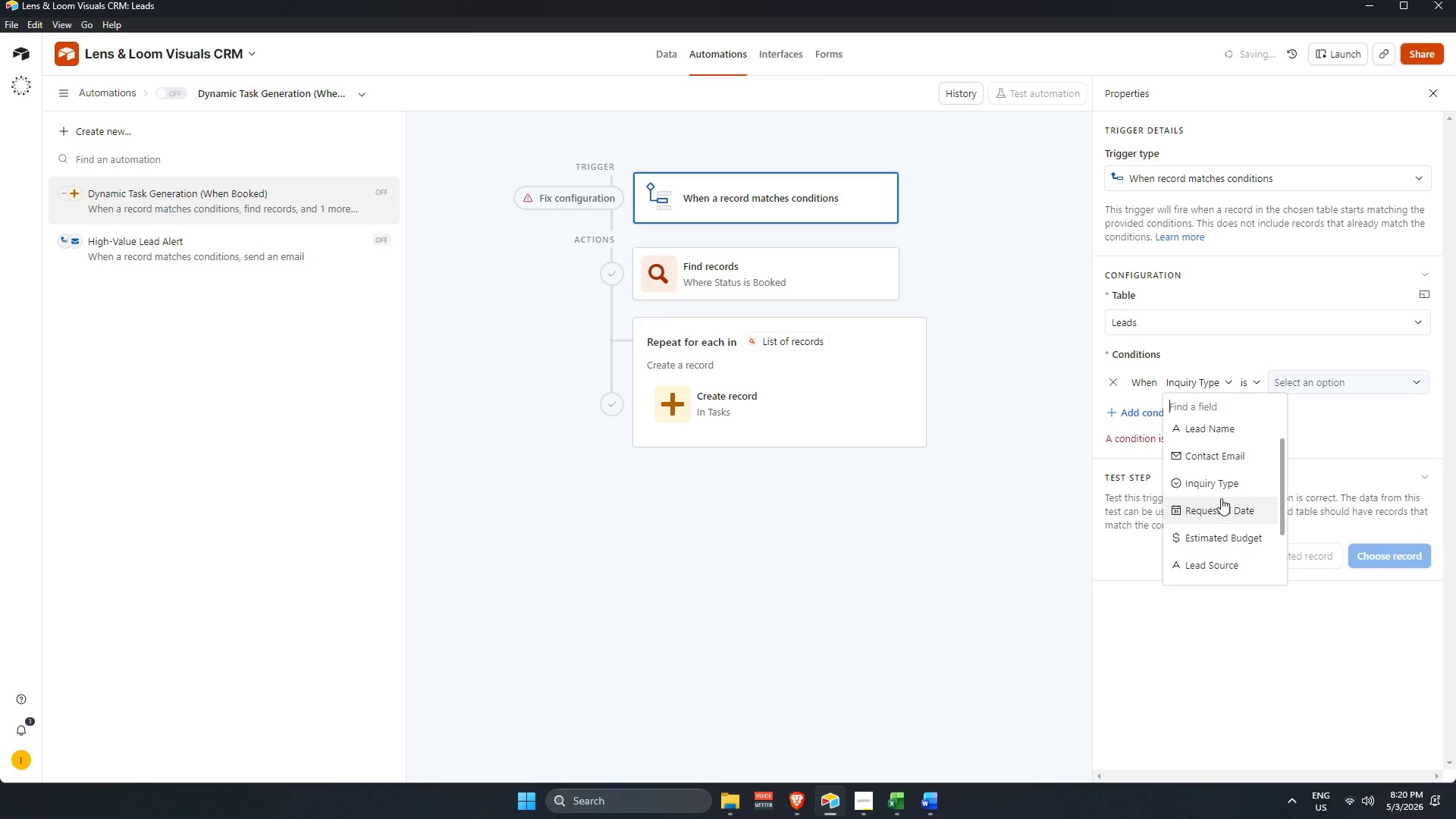 
scroll: coordinate [1221, 498], scroll_direction: down, amount: 1.0
 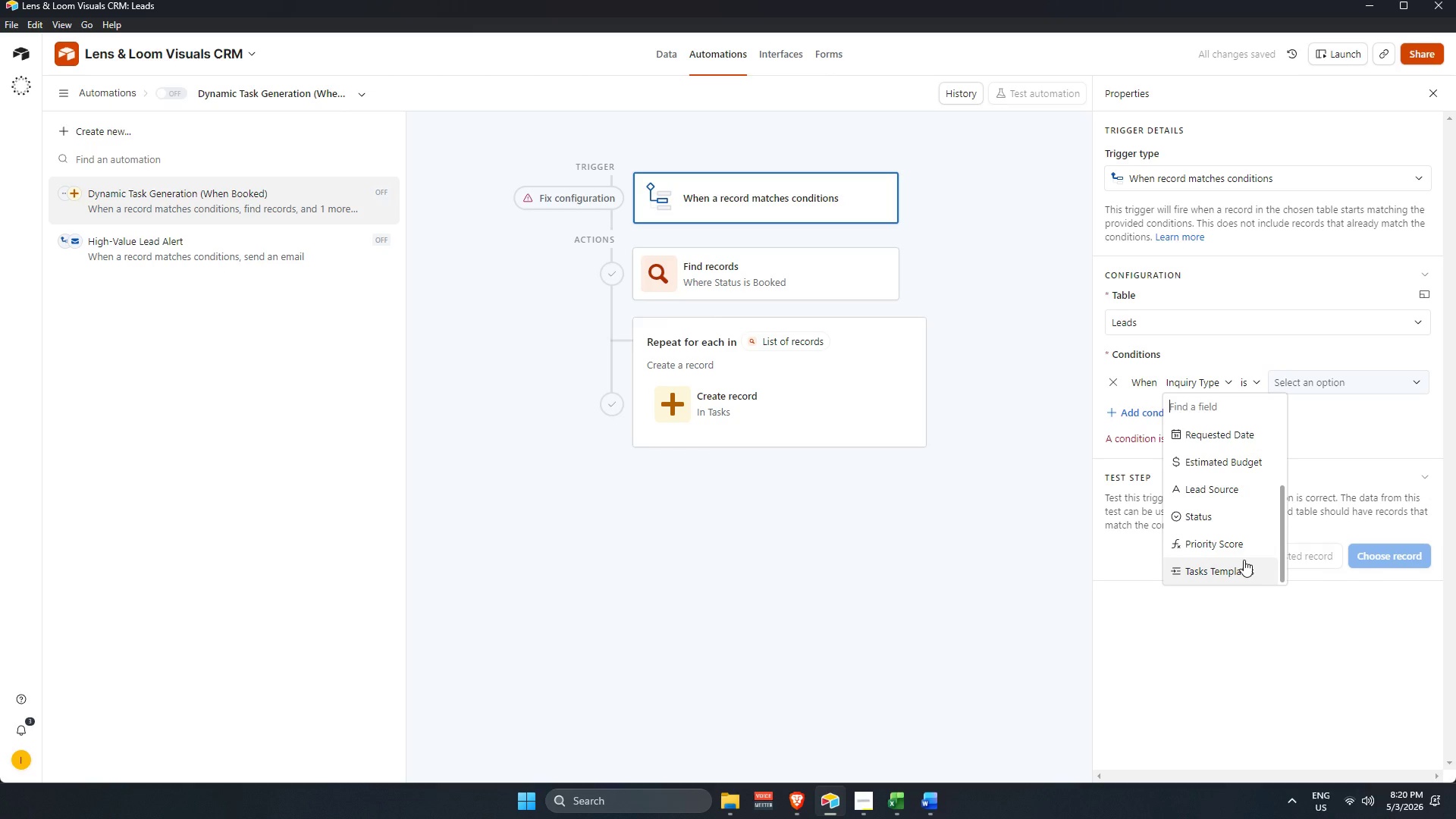 
scroll: coordinate [1237, 526], scroll_direction: up, amount: 4.0
 